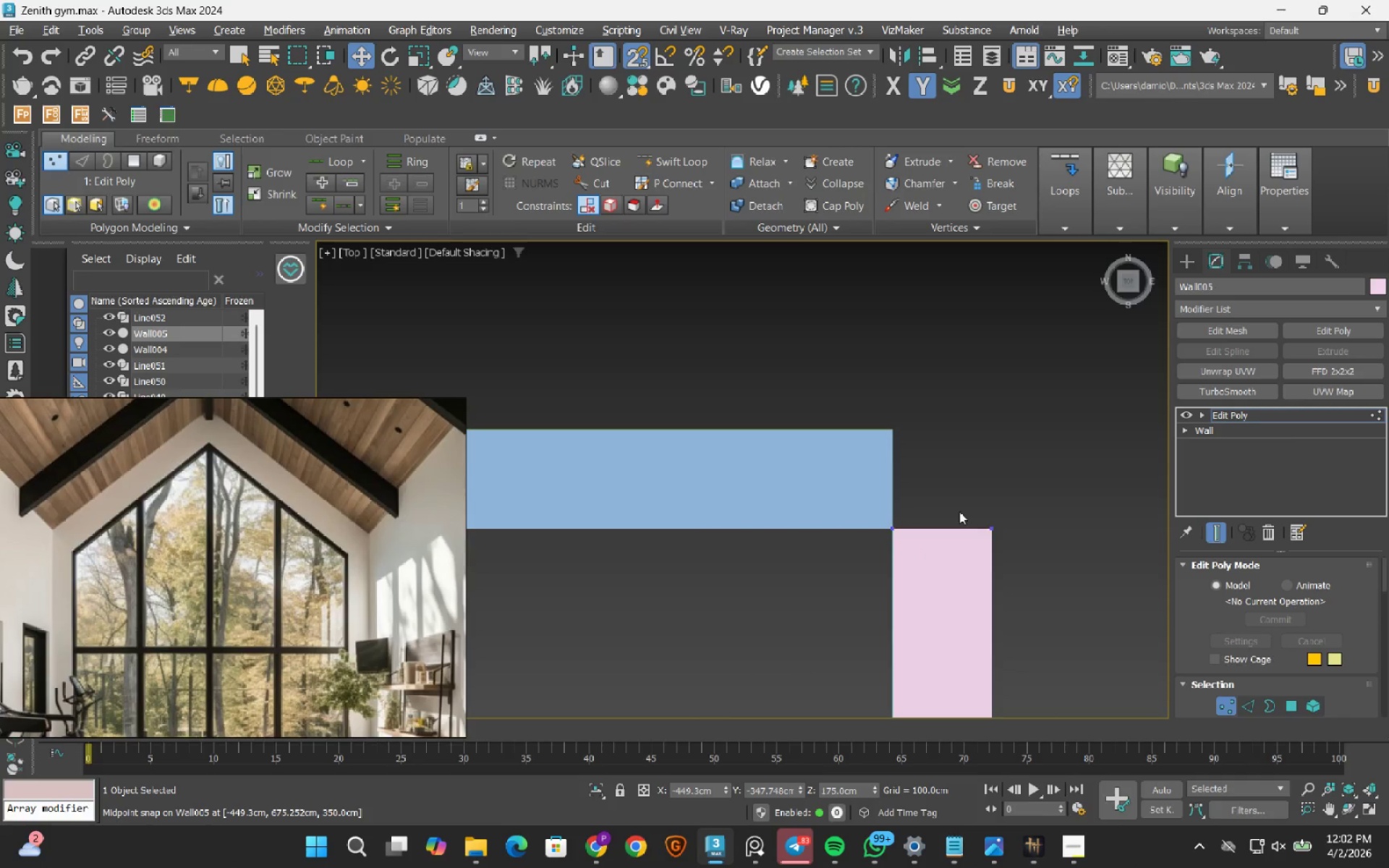 
left_click_drag(start_coordinate=[1035, 473], to_coordinate=[773, 601])
 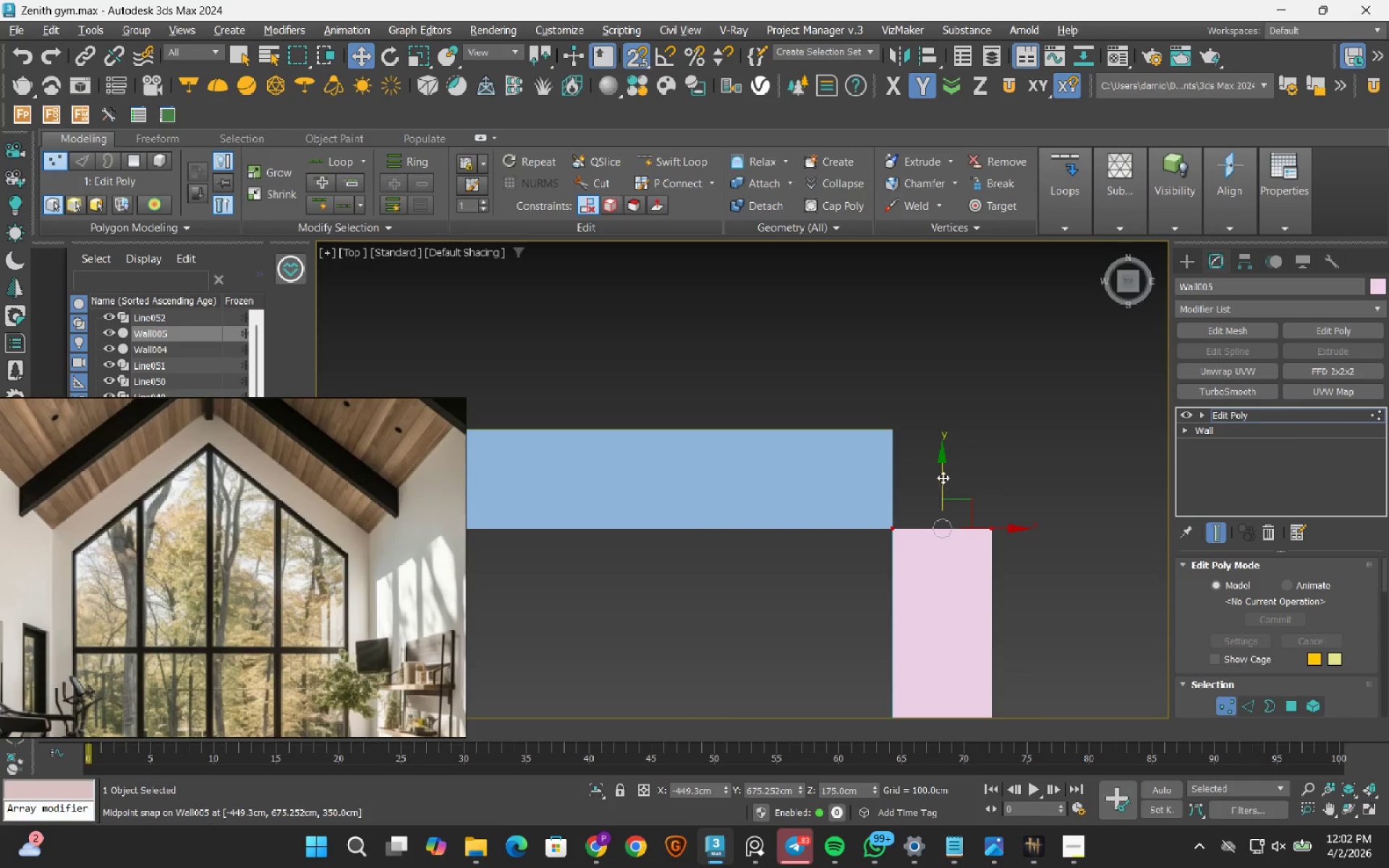 
left_click_drag(start_coordinate=[942, 476], to_coordinate=[897, 425])
 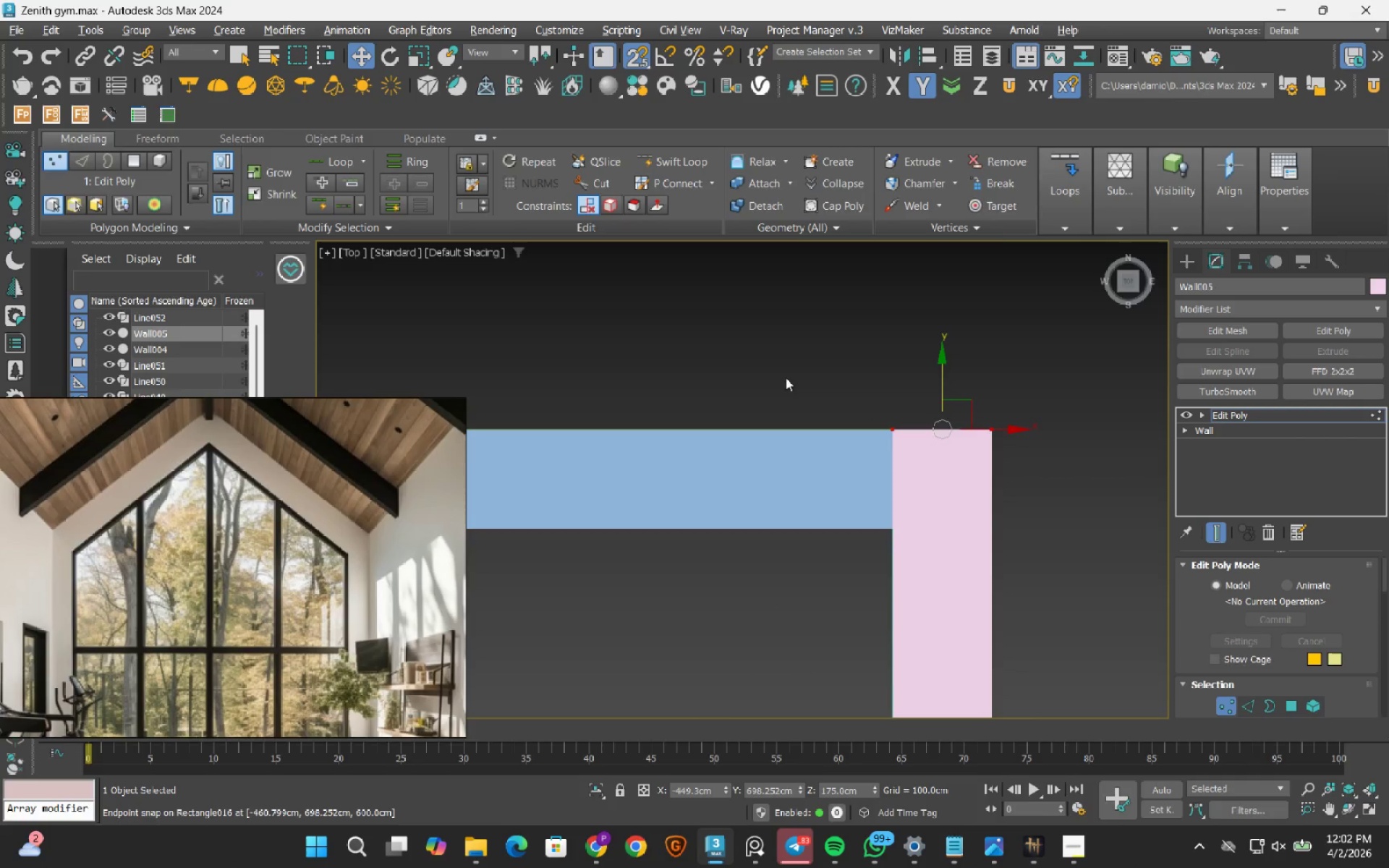 
key(1)
 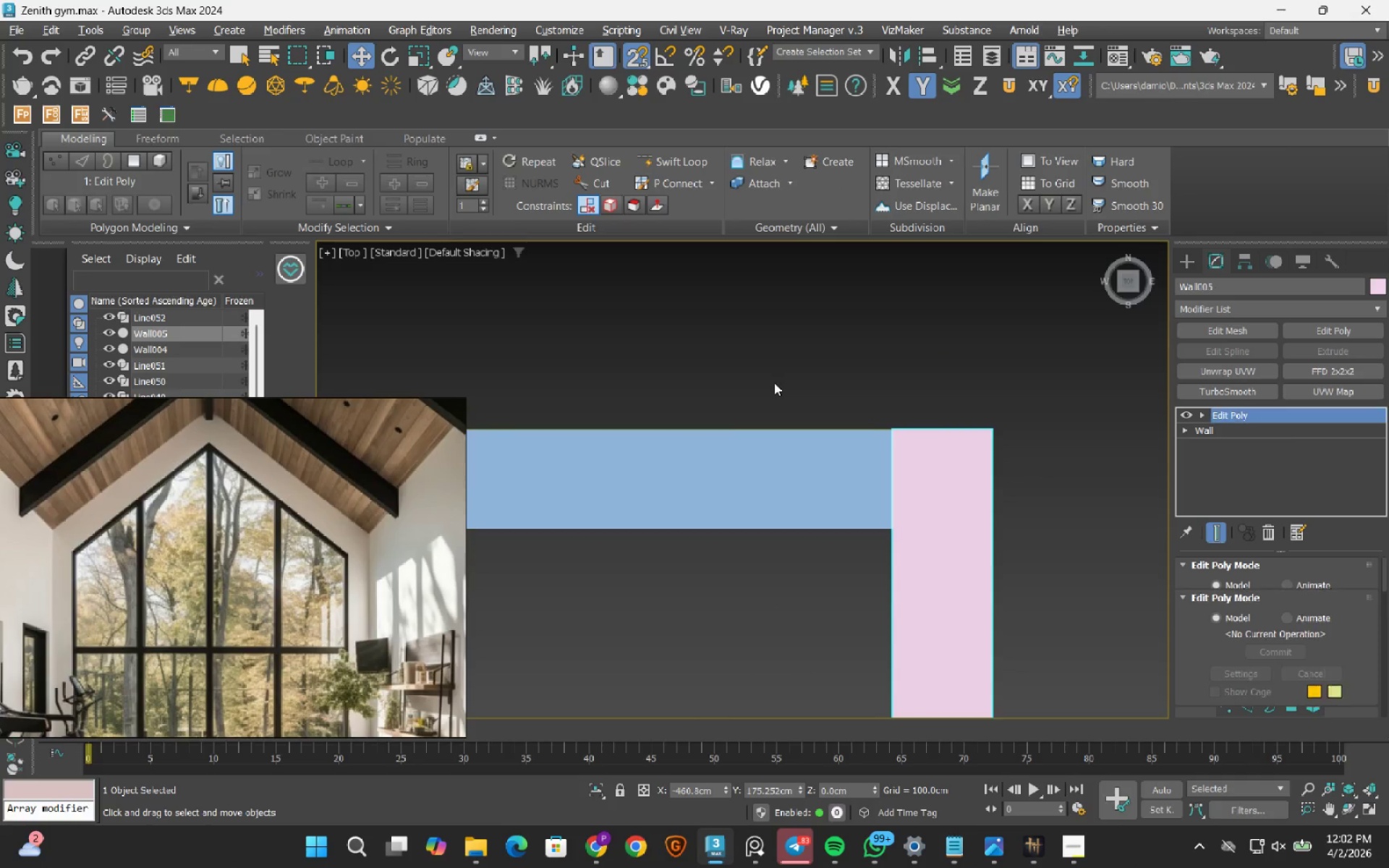 
scroll: coordinate [774, 383], scroll_direction: down, amount: 8.0
 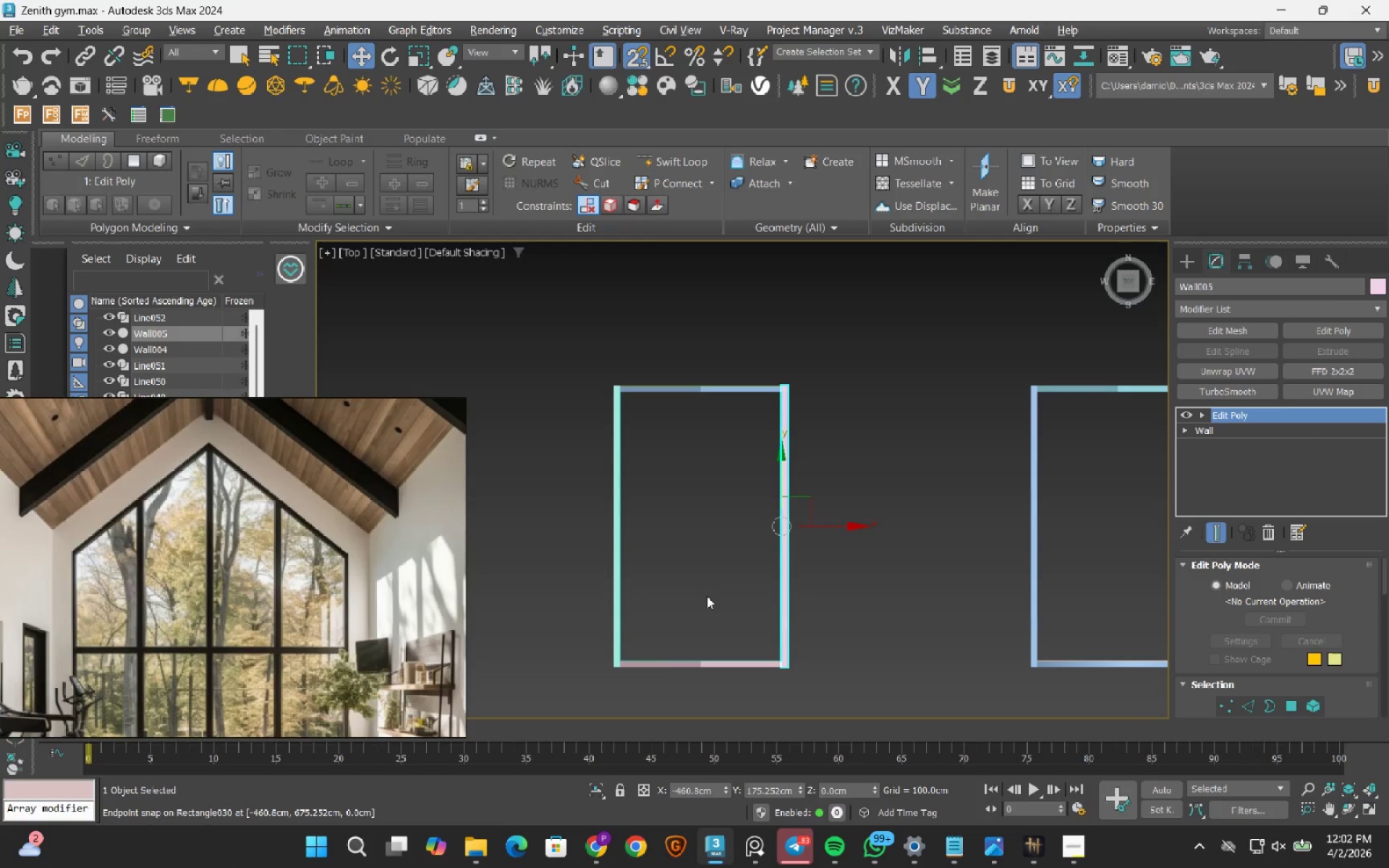 
hold_key(key=AltLeft, duration=0.95)
 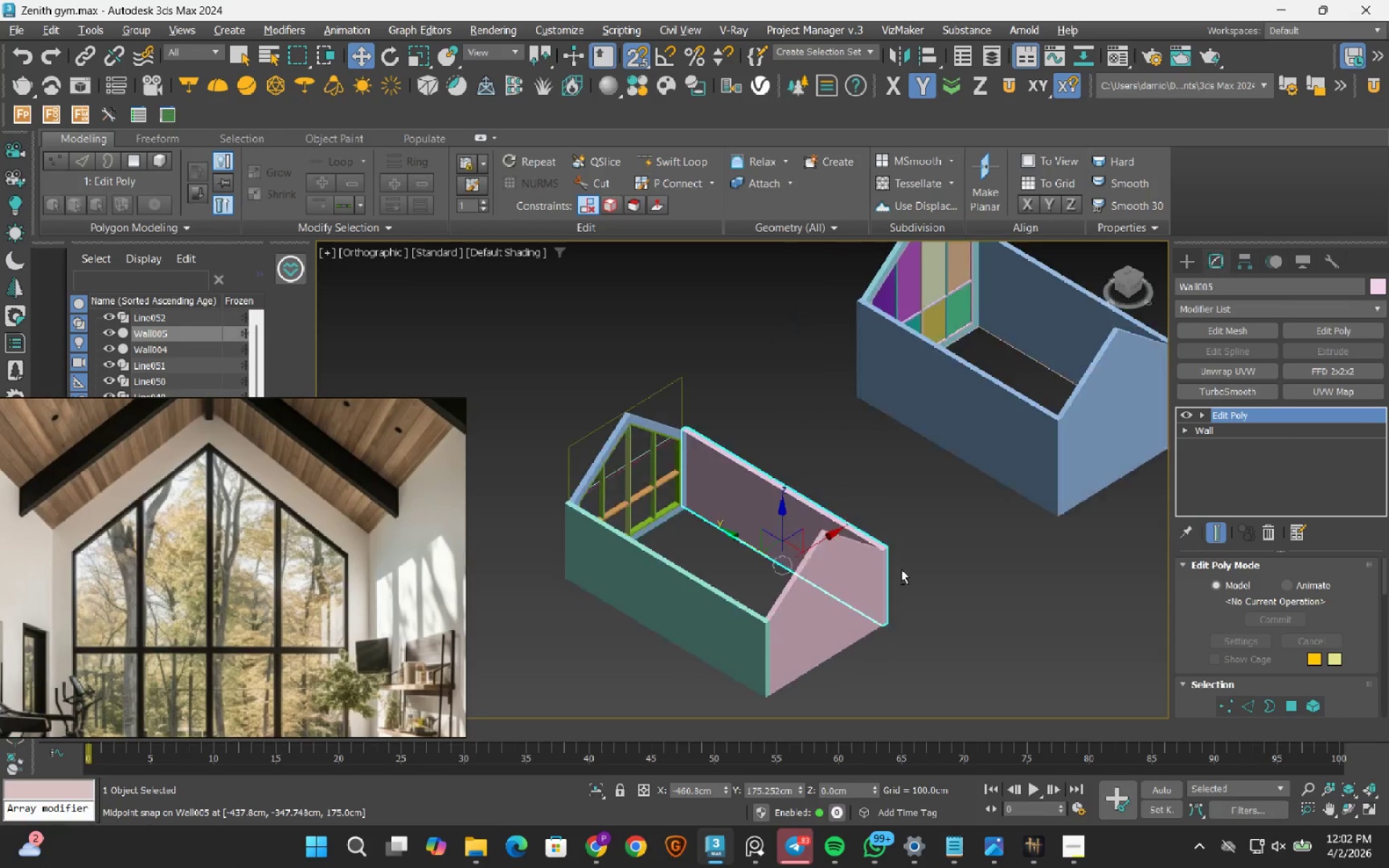 
hold_key(key=AltLeft, duration=0.88)
 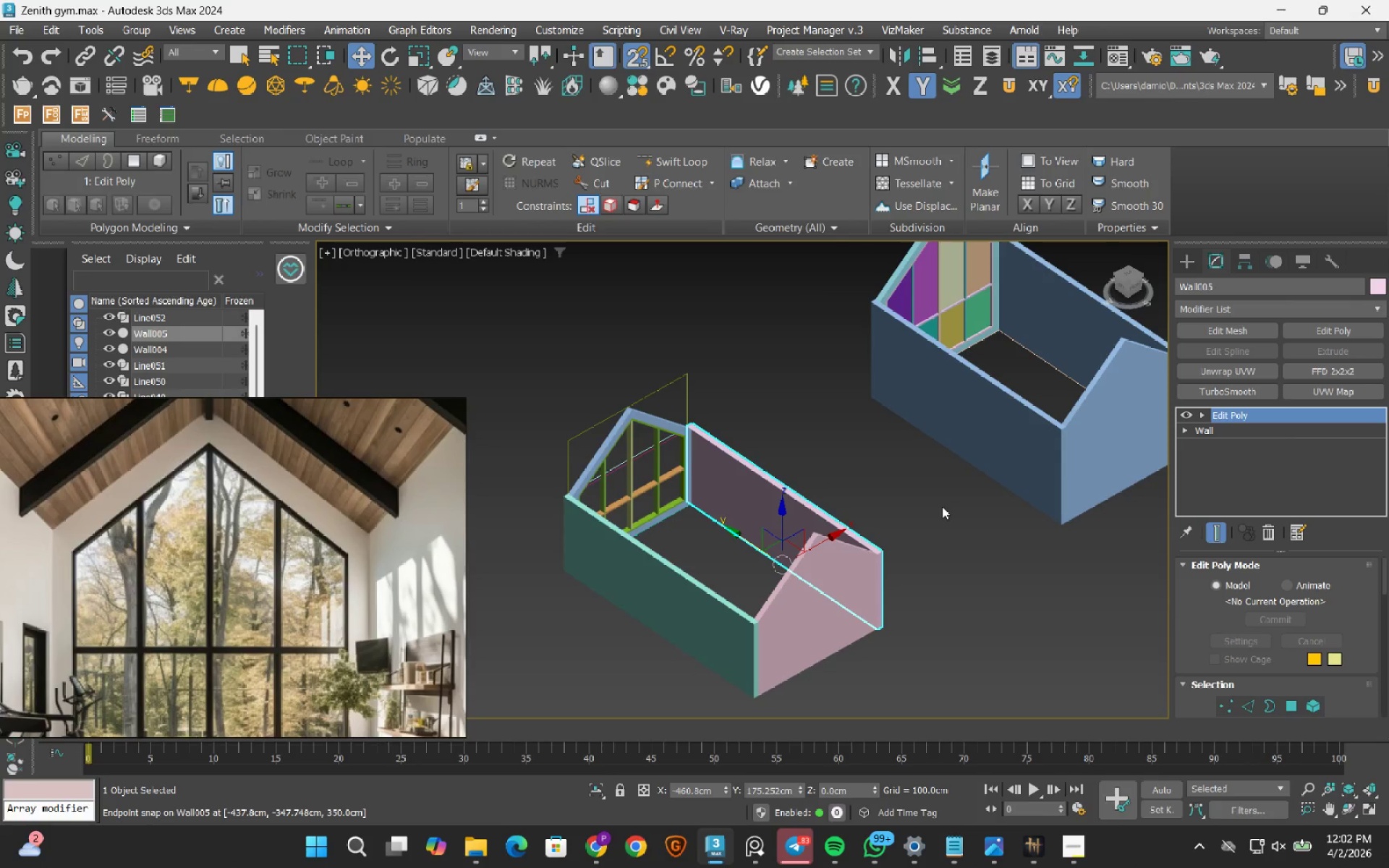 
scroll: coordinate [584, 425], scroll_direction: up, amount: 2.0
 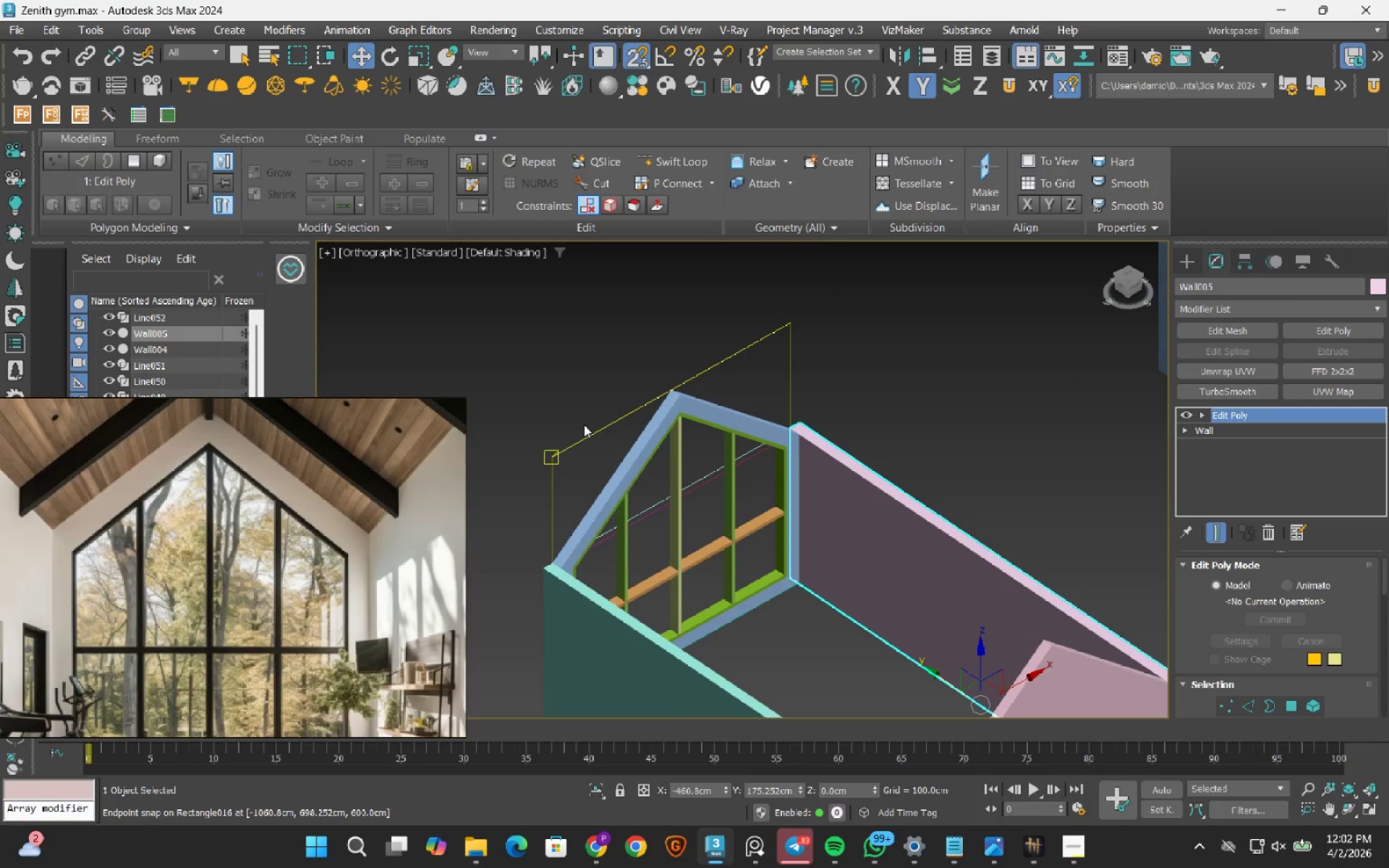 
key(S)
 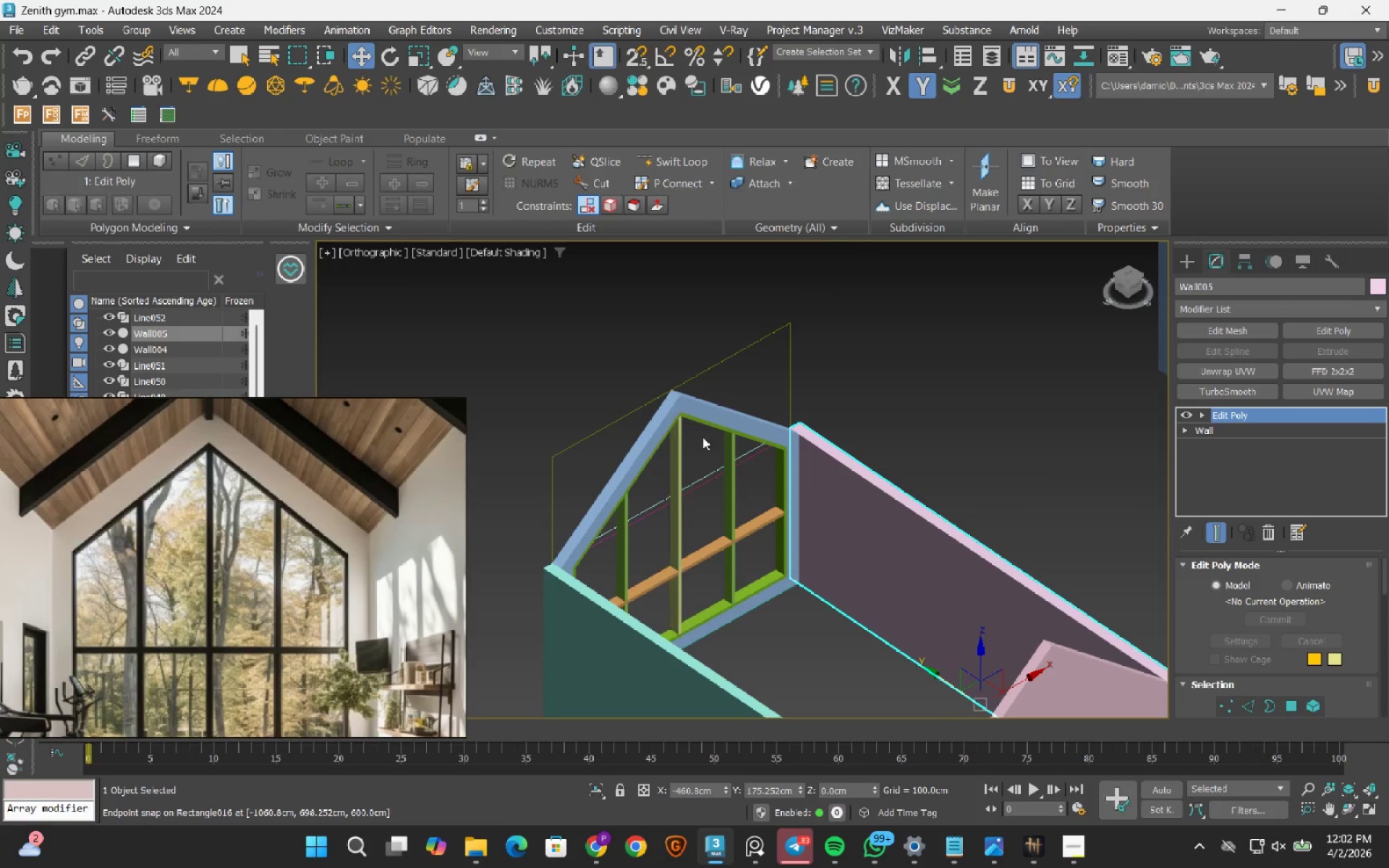 
scroll: coordinate [709, 425], scroll_direction: up, amount: 3.0
 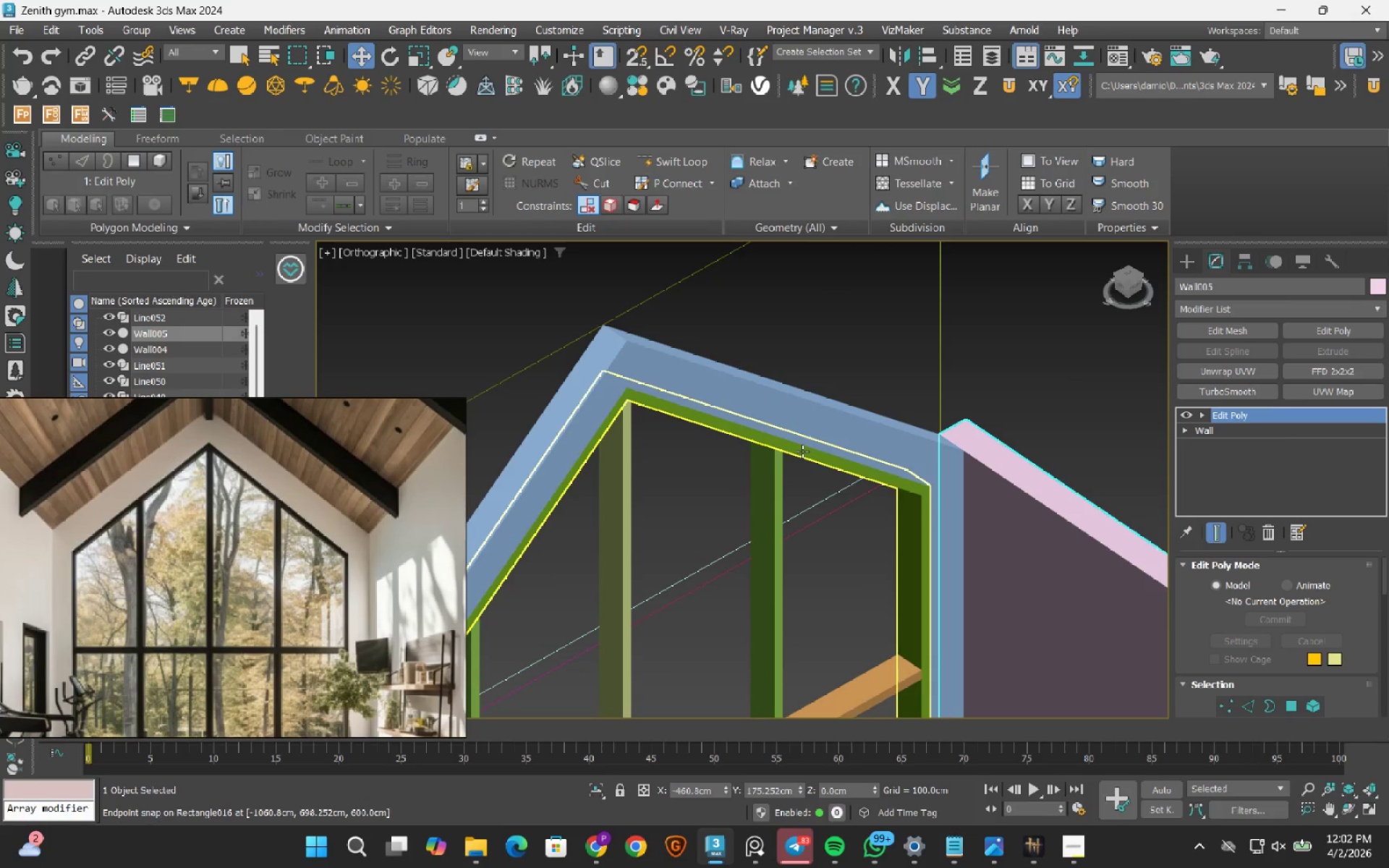 
left_click([802, 451])
 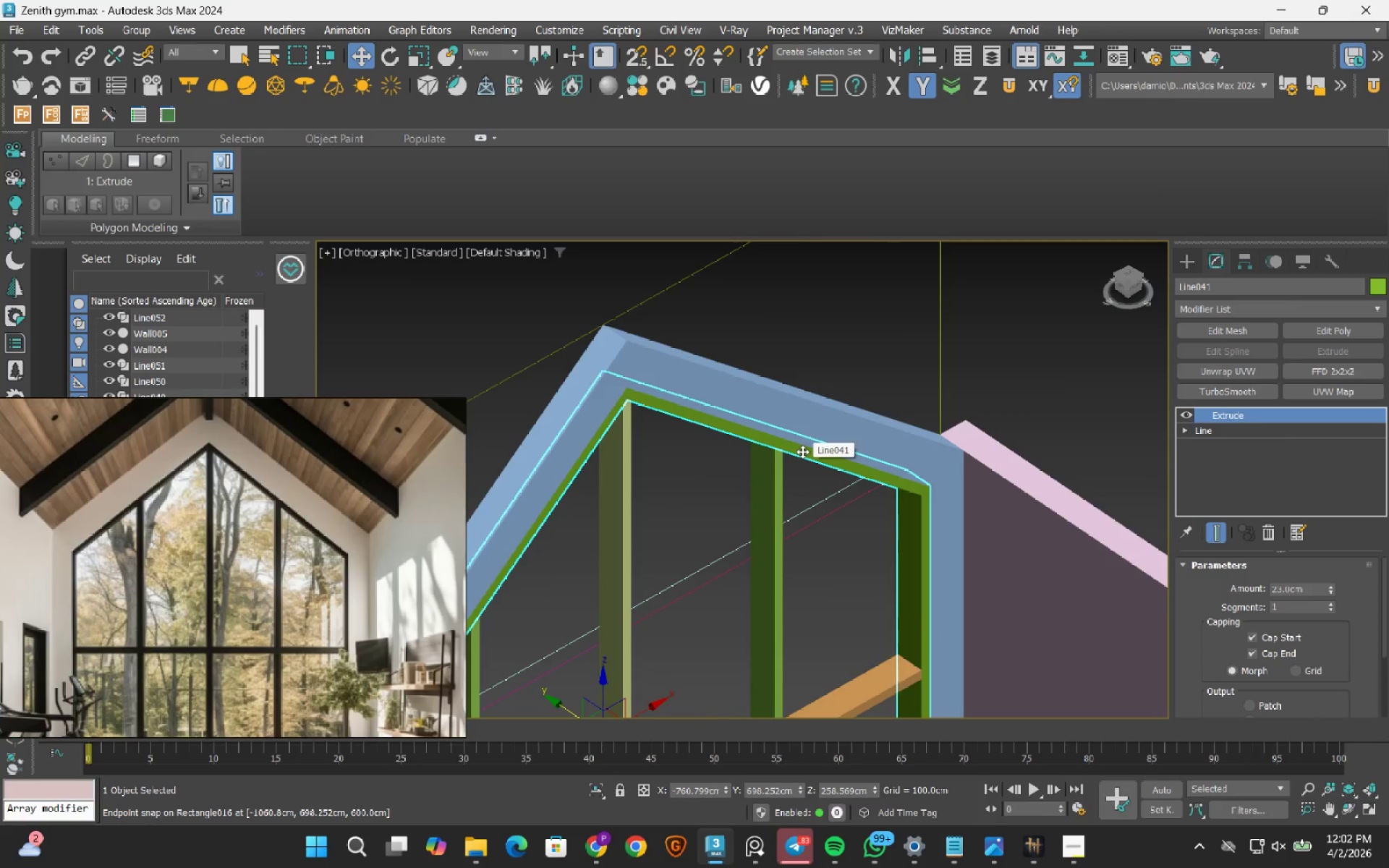 
scroll: coordinate [802, 451], scroll_direction: down, amount: 2.0
 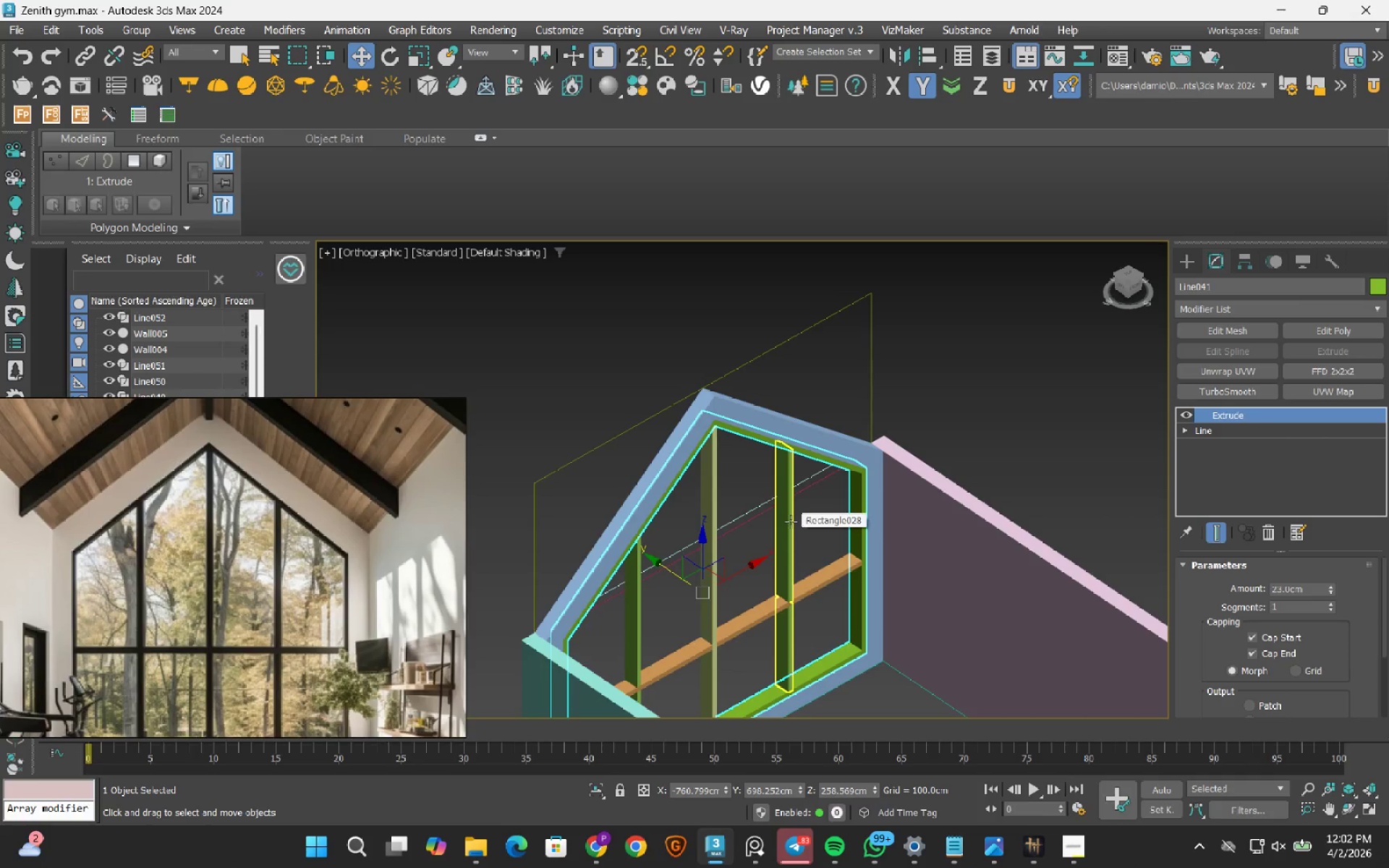 
hold_key(key=ControlLeft, duration=1.41)
left_click([791, 522])
 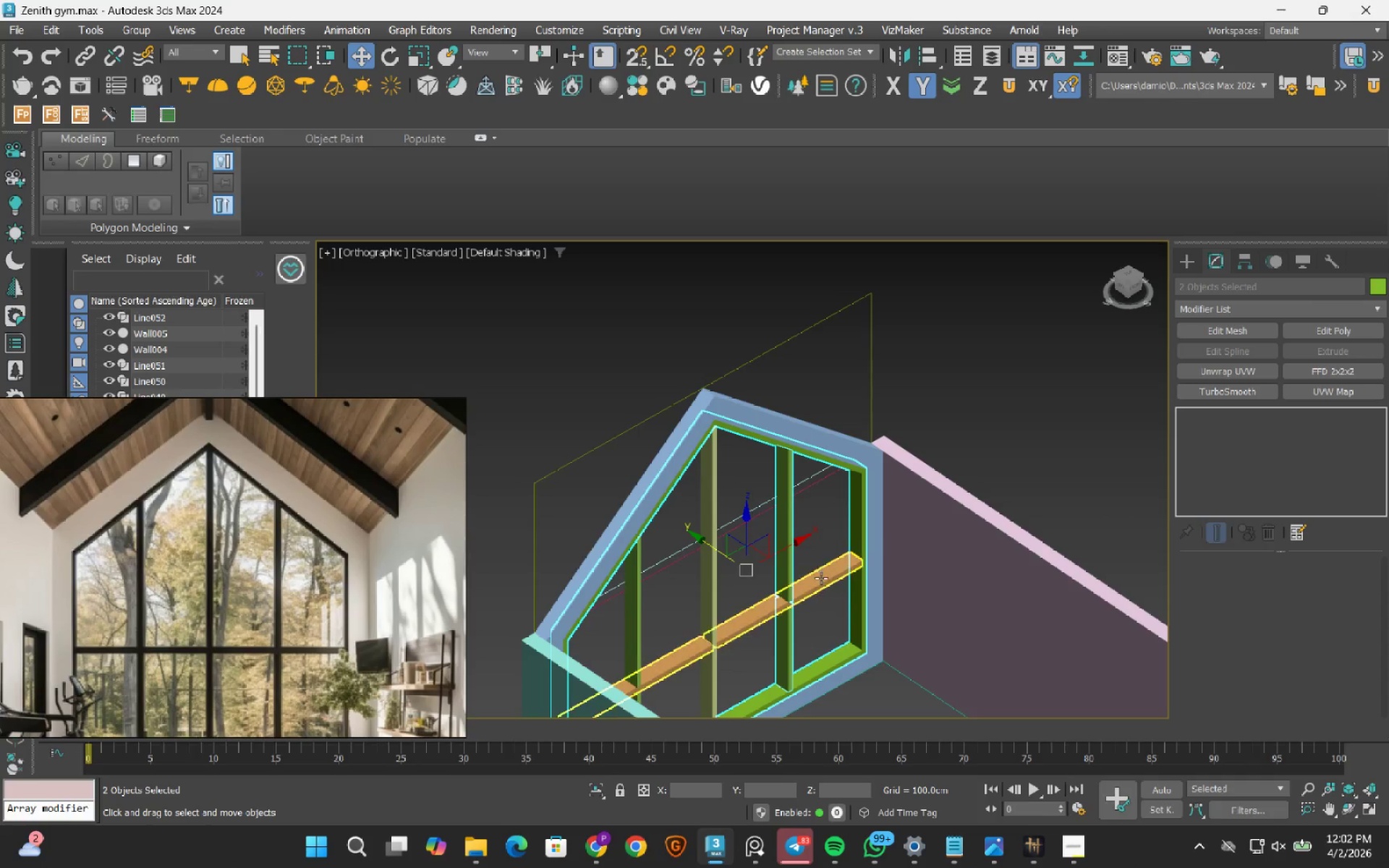 
left_click([821, 578])
 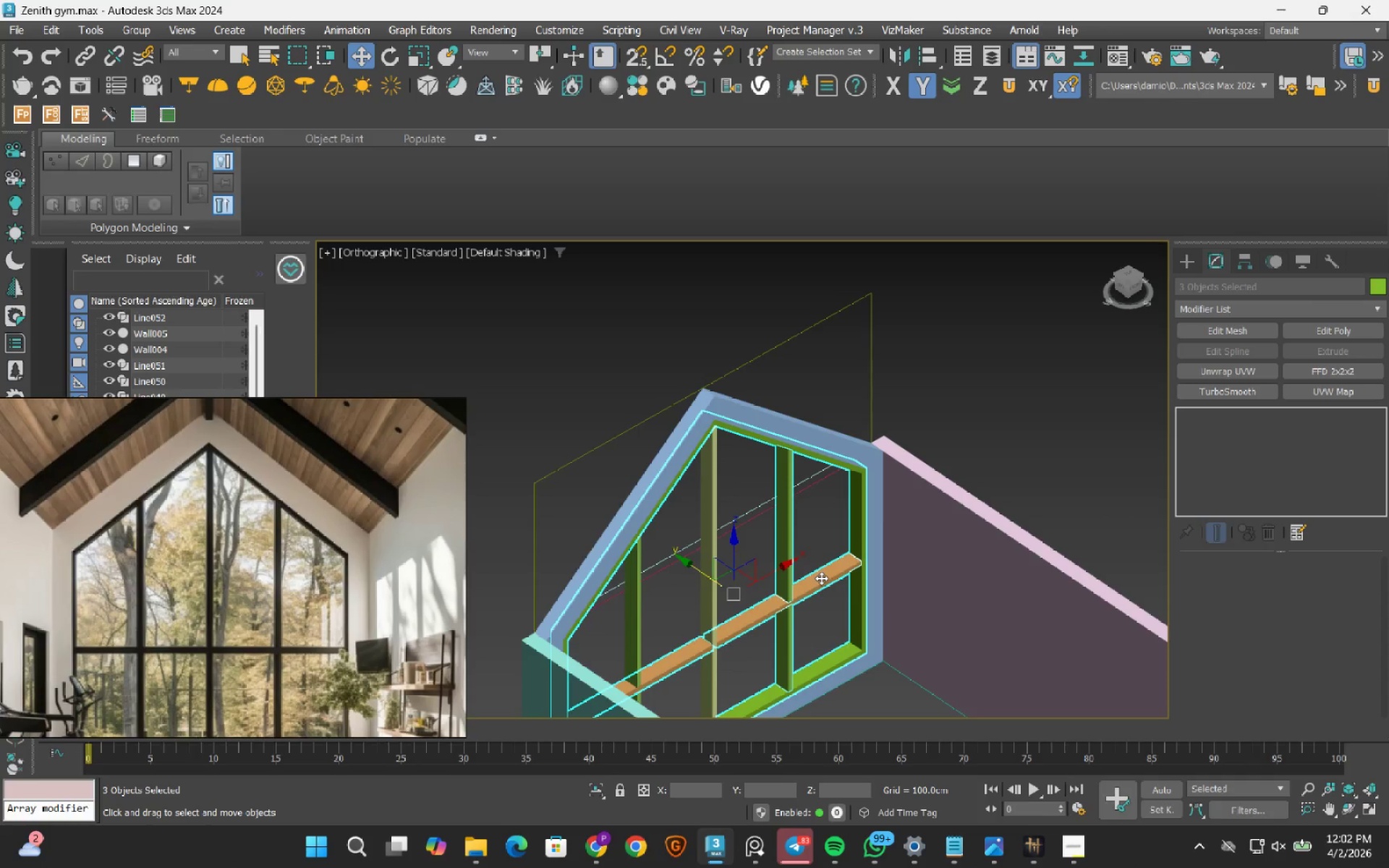 
hold_key(key=AltLeft, duration=0.42)
 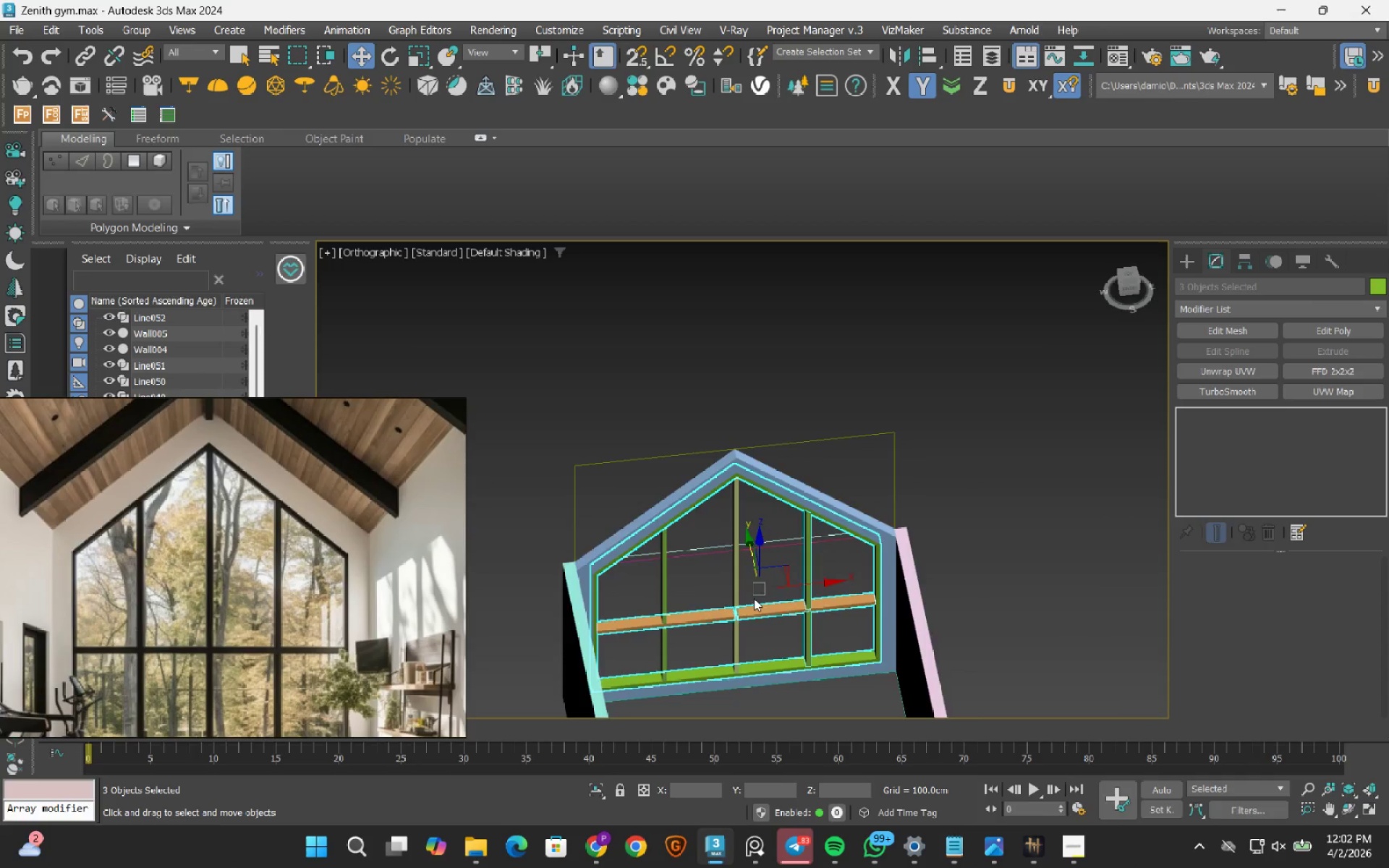 
scroll: coordinate [821, 578], scroll_direction: down, amount: 1.0
 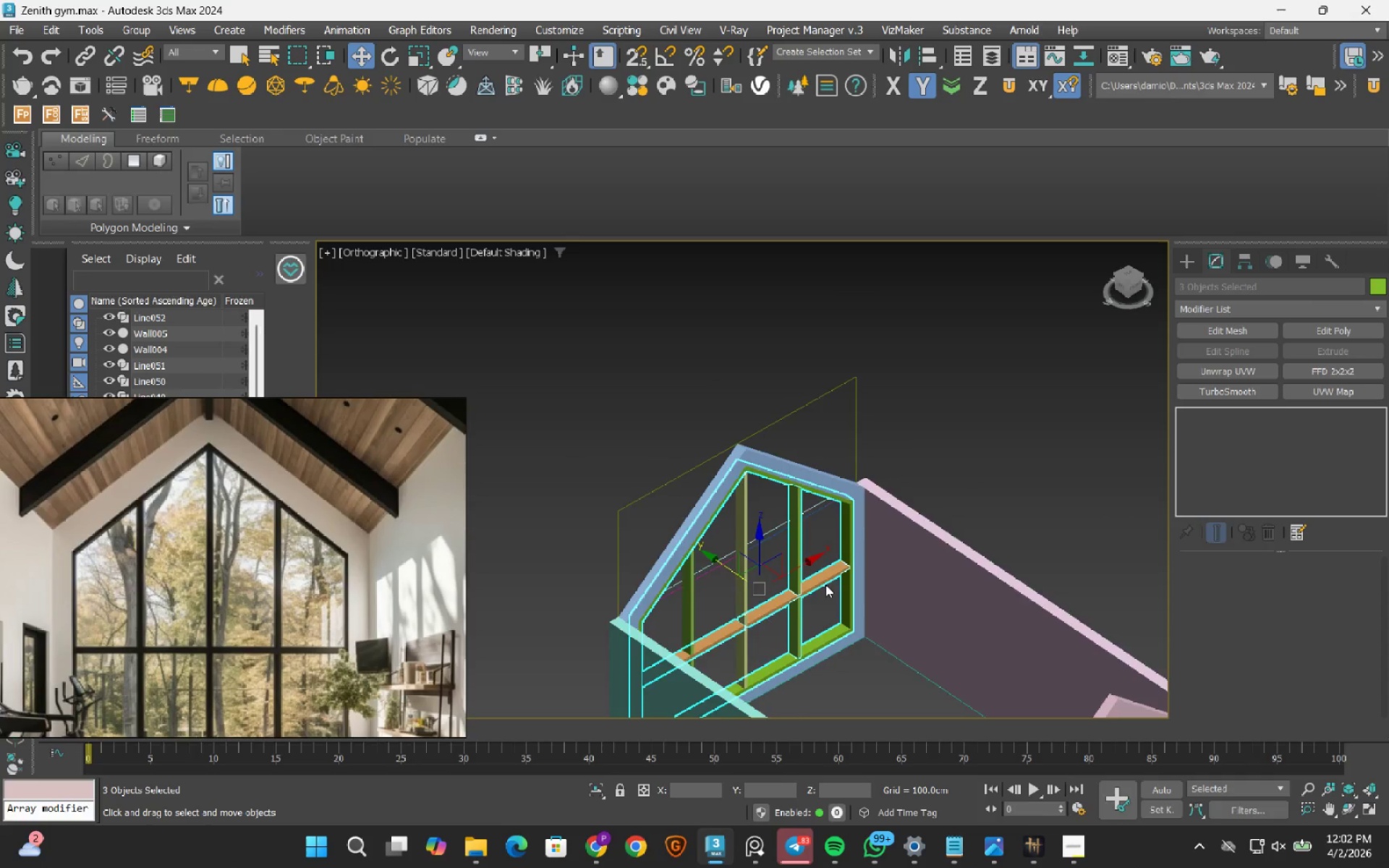 
hold_key(key=ControlLeft, duration=1.51)
 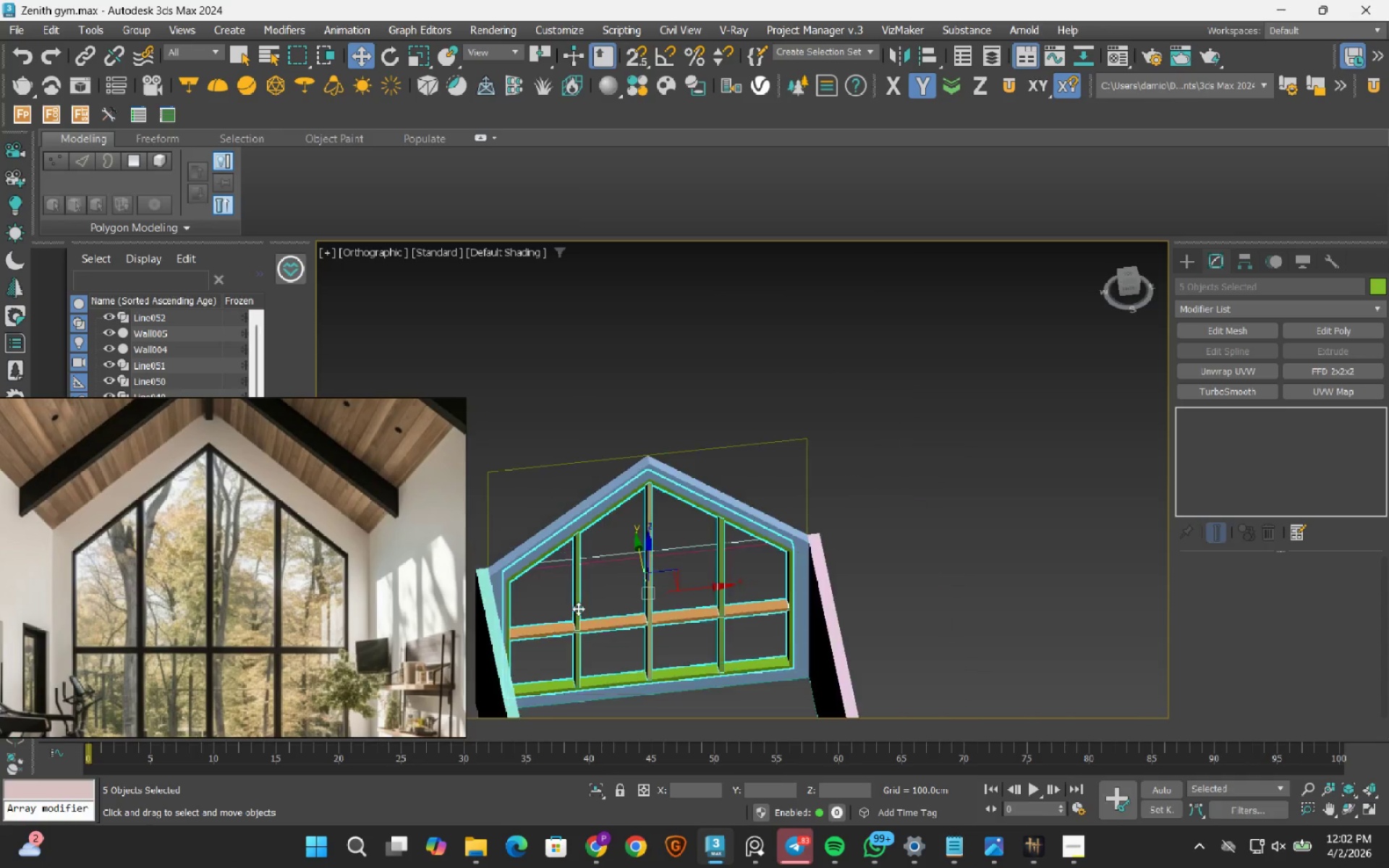 
scroll: coordinate [752, 596], scroll_direction: up, amount: 2.0
 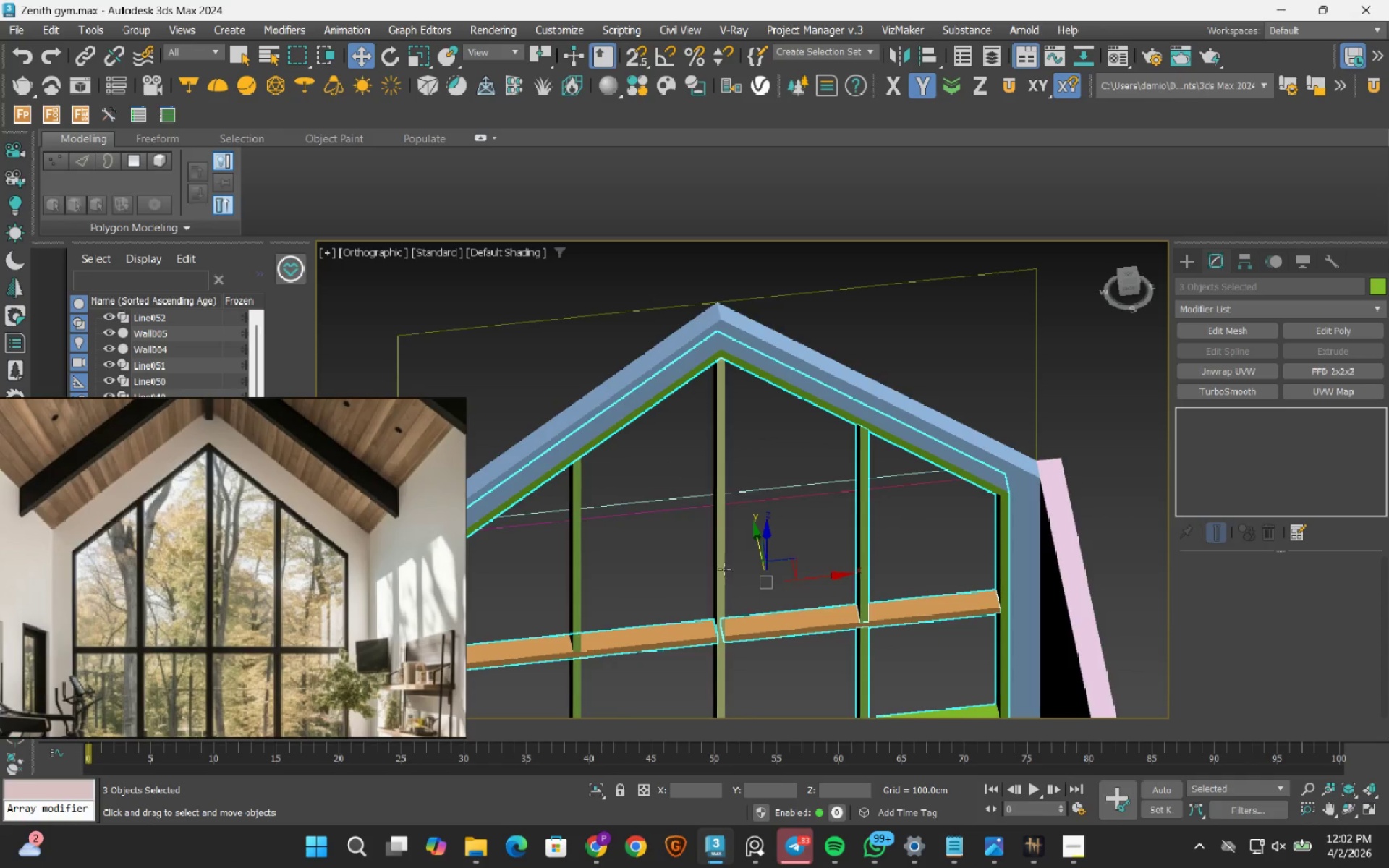 
left_click([720, 564])
 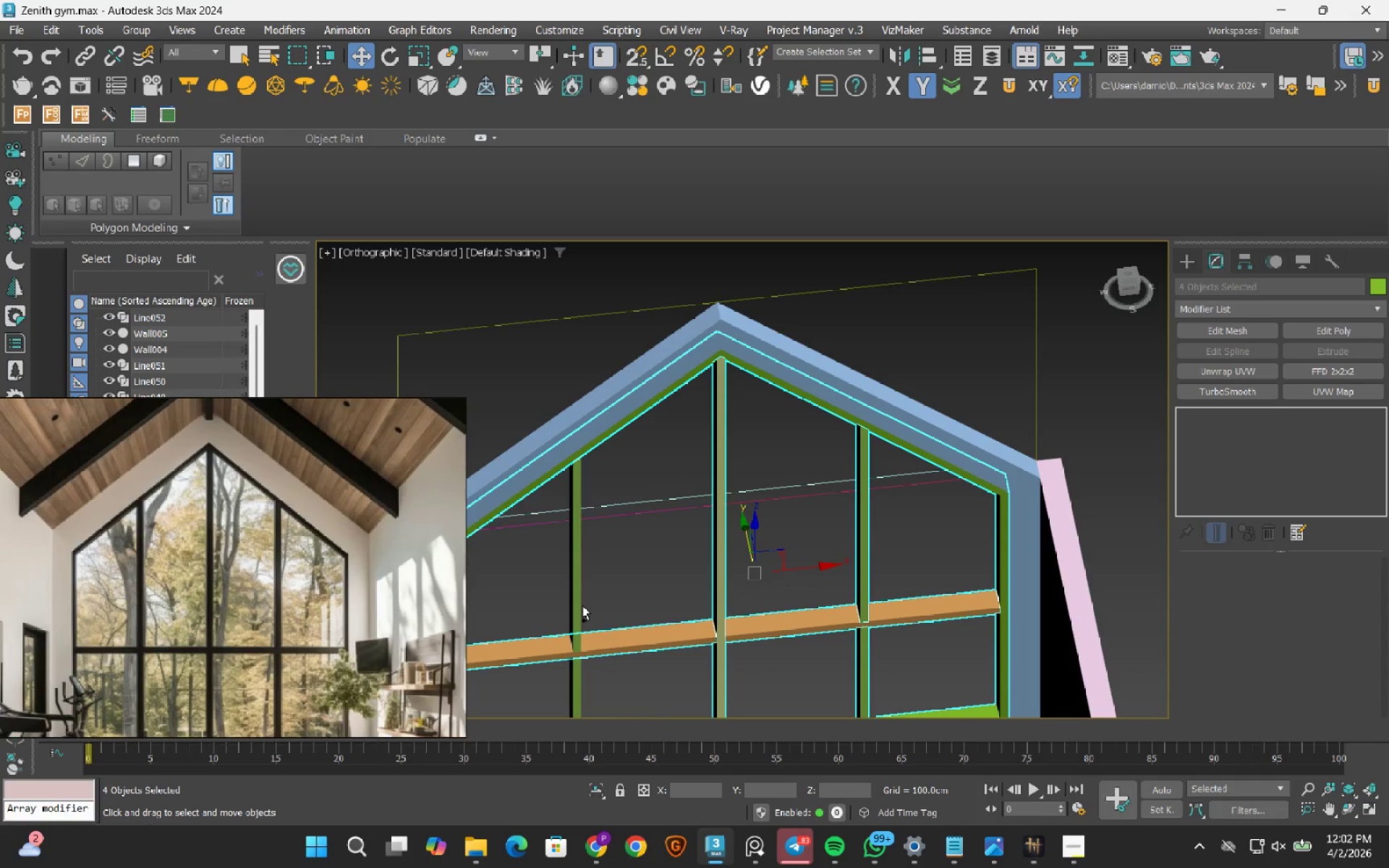 
hold_key(key=ControlLeft, duration=0.31)
left_click([578, 608])
 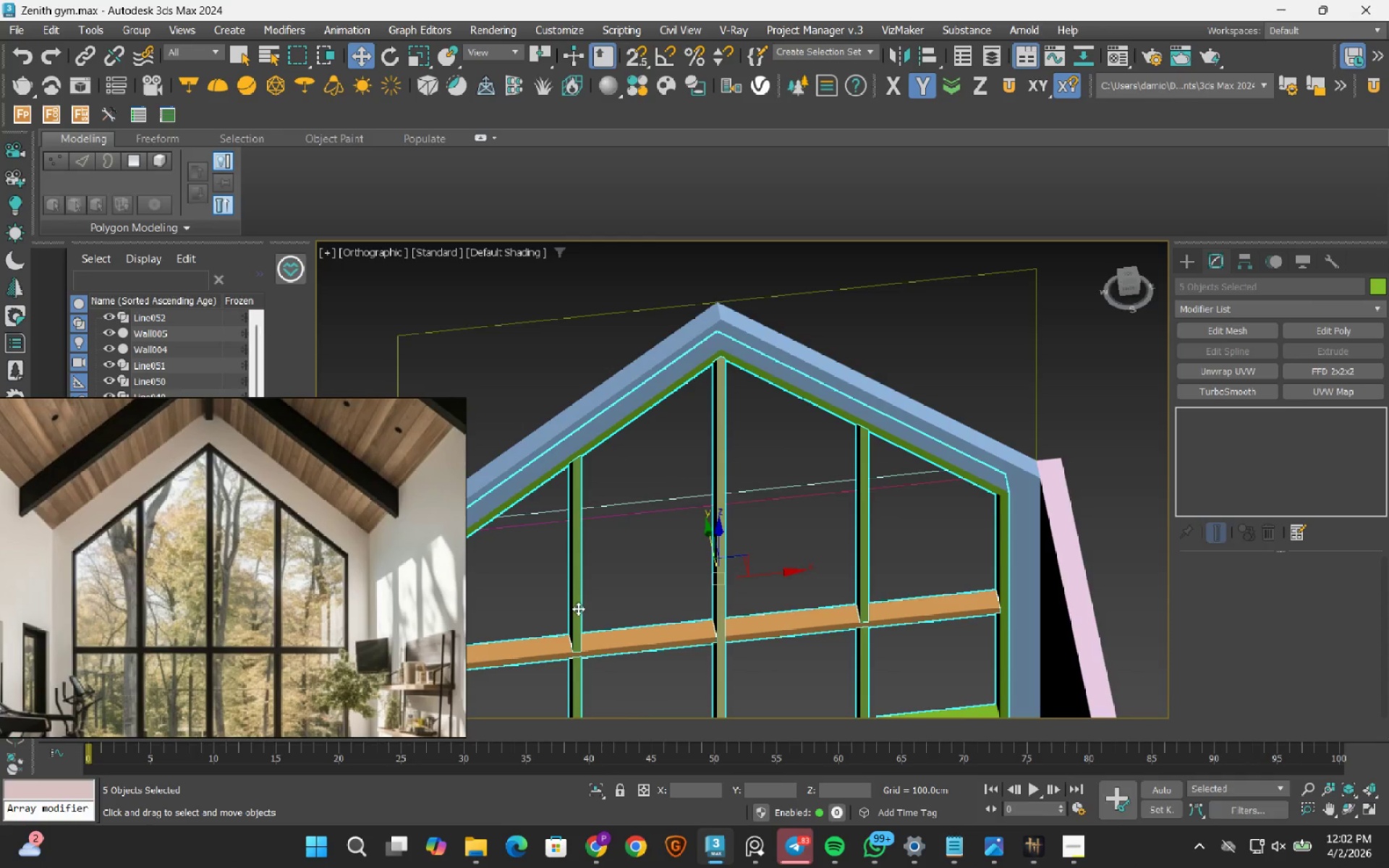 
scroll: coordinate [578, 608], scroll_direction: down, amount: 2.0
 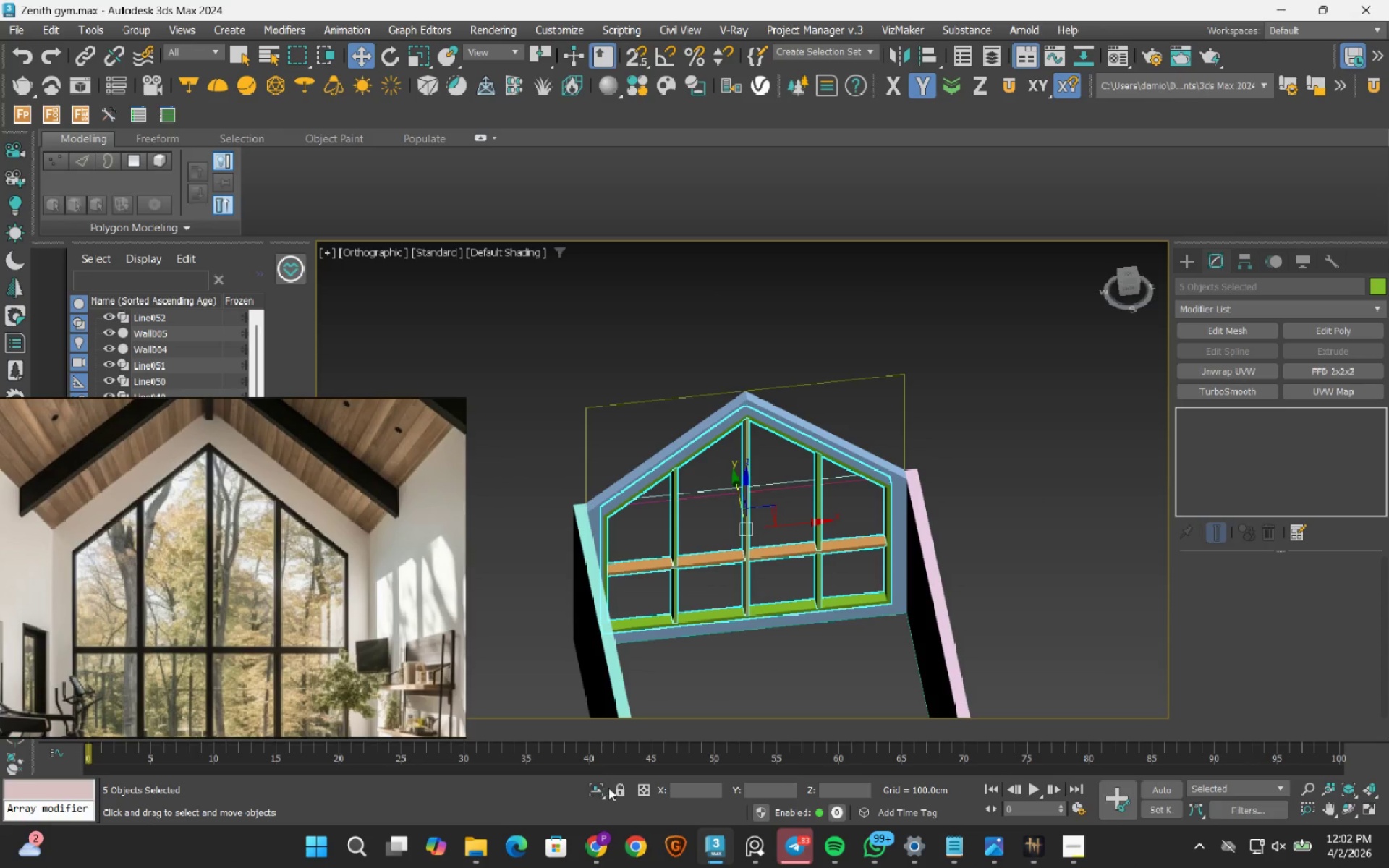 
left_click([590, 793])
 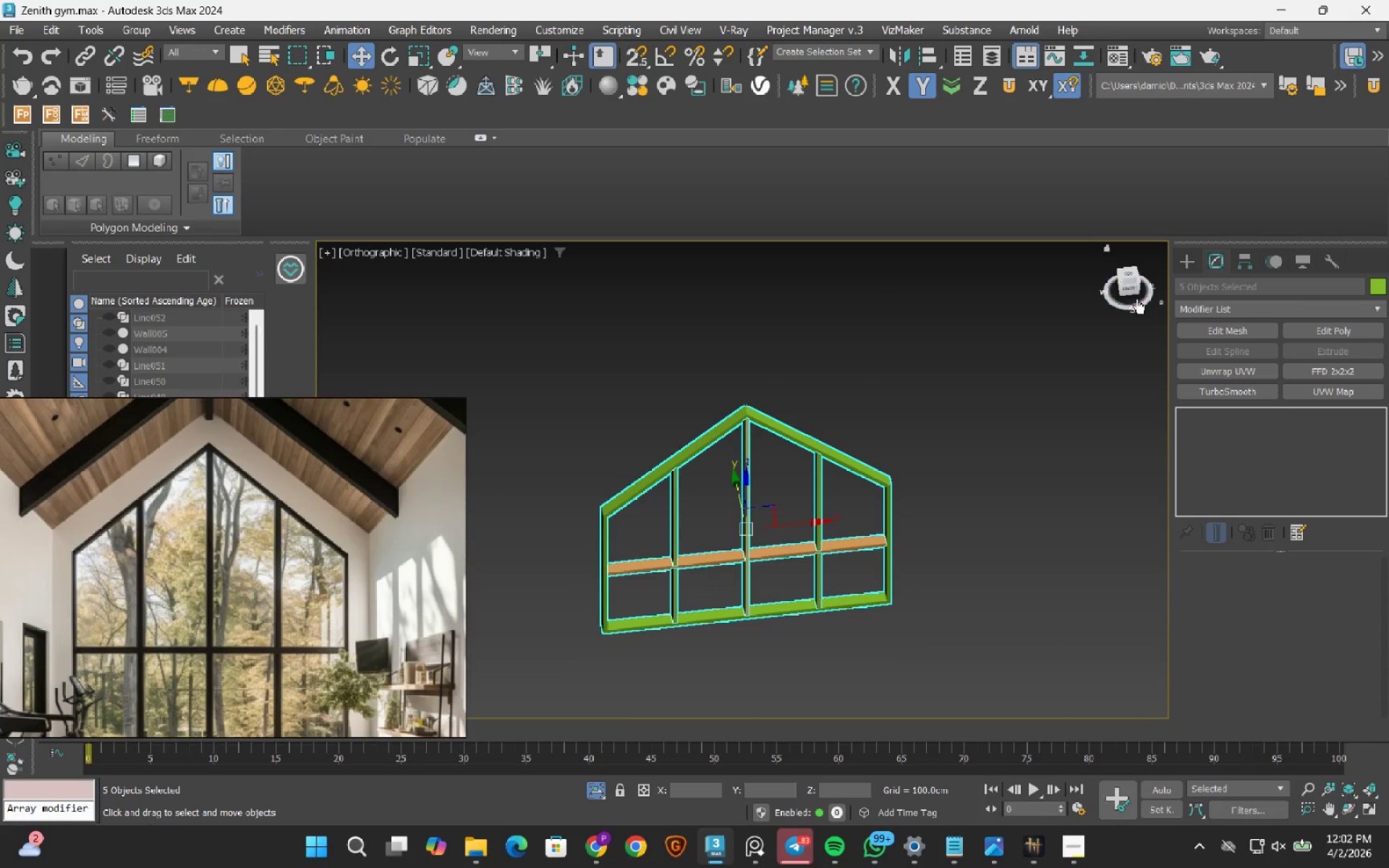 
left_click([1132, 291])
 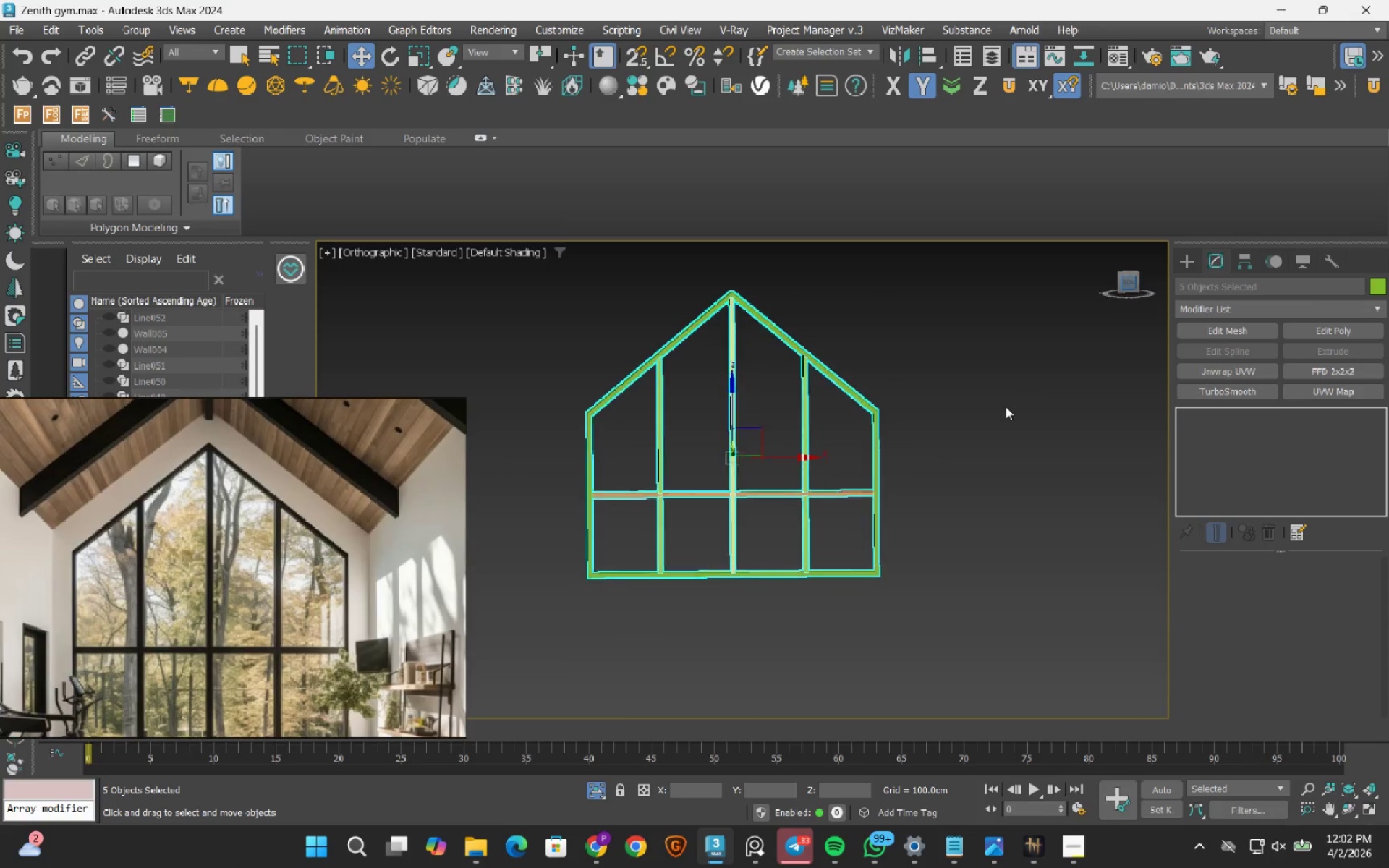 
left_click([1006, 407])
 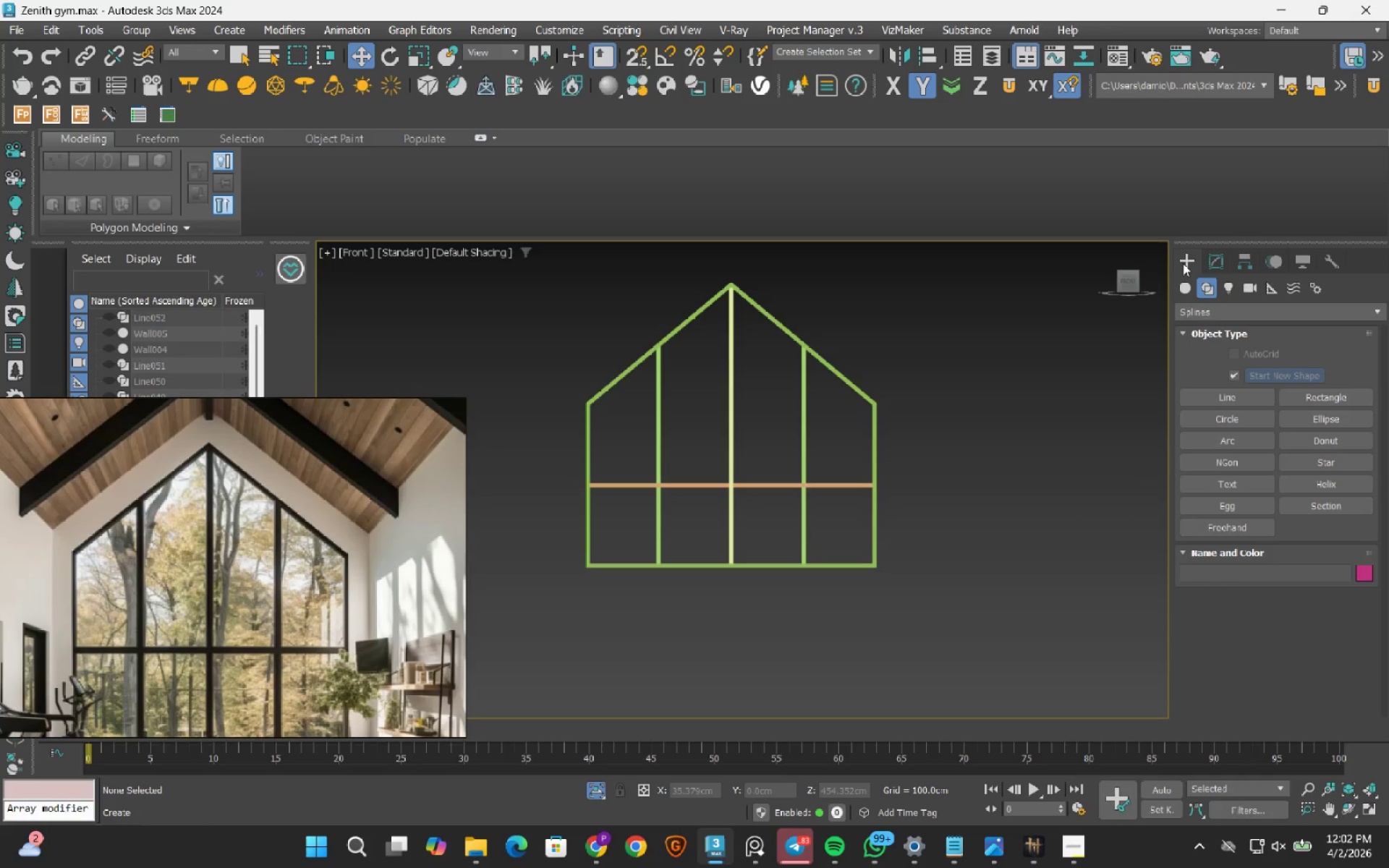 
left_click([1212, 404])
 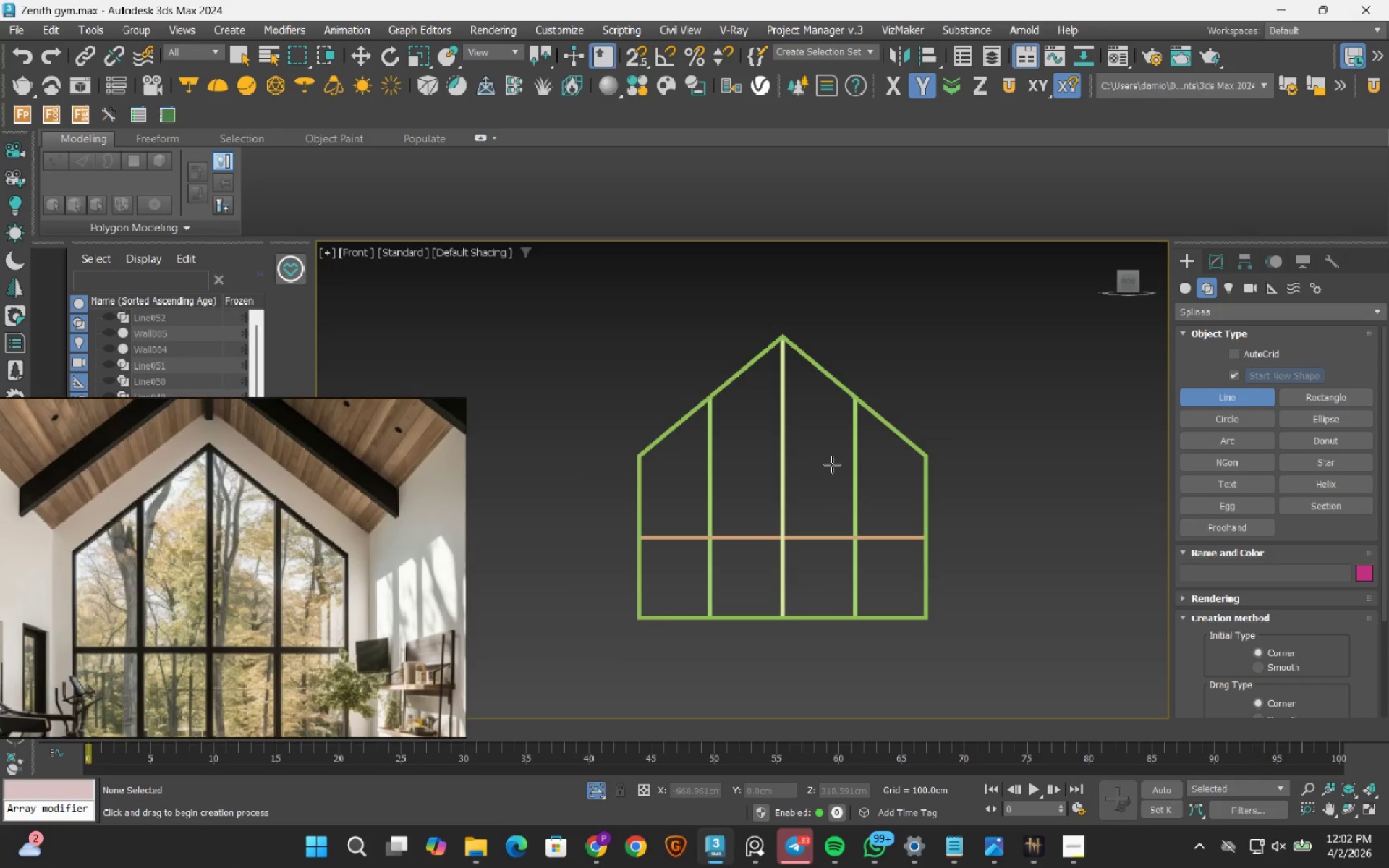 
scroll: coordinate [653, 458], scroll_direction: up, amount: 5.0
 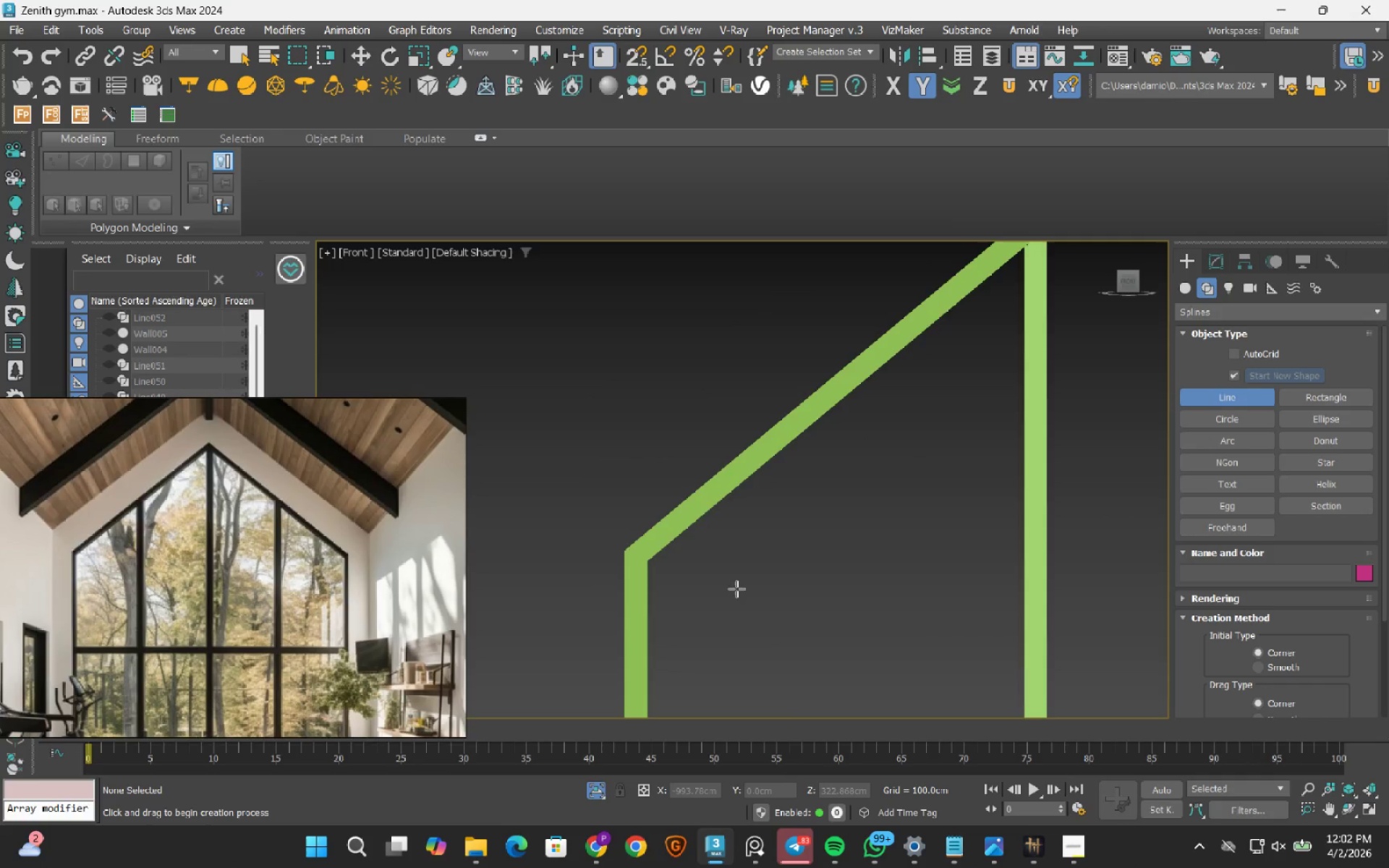 
key(S)
 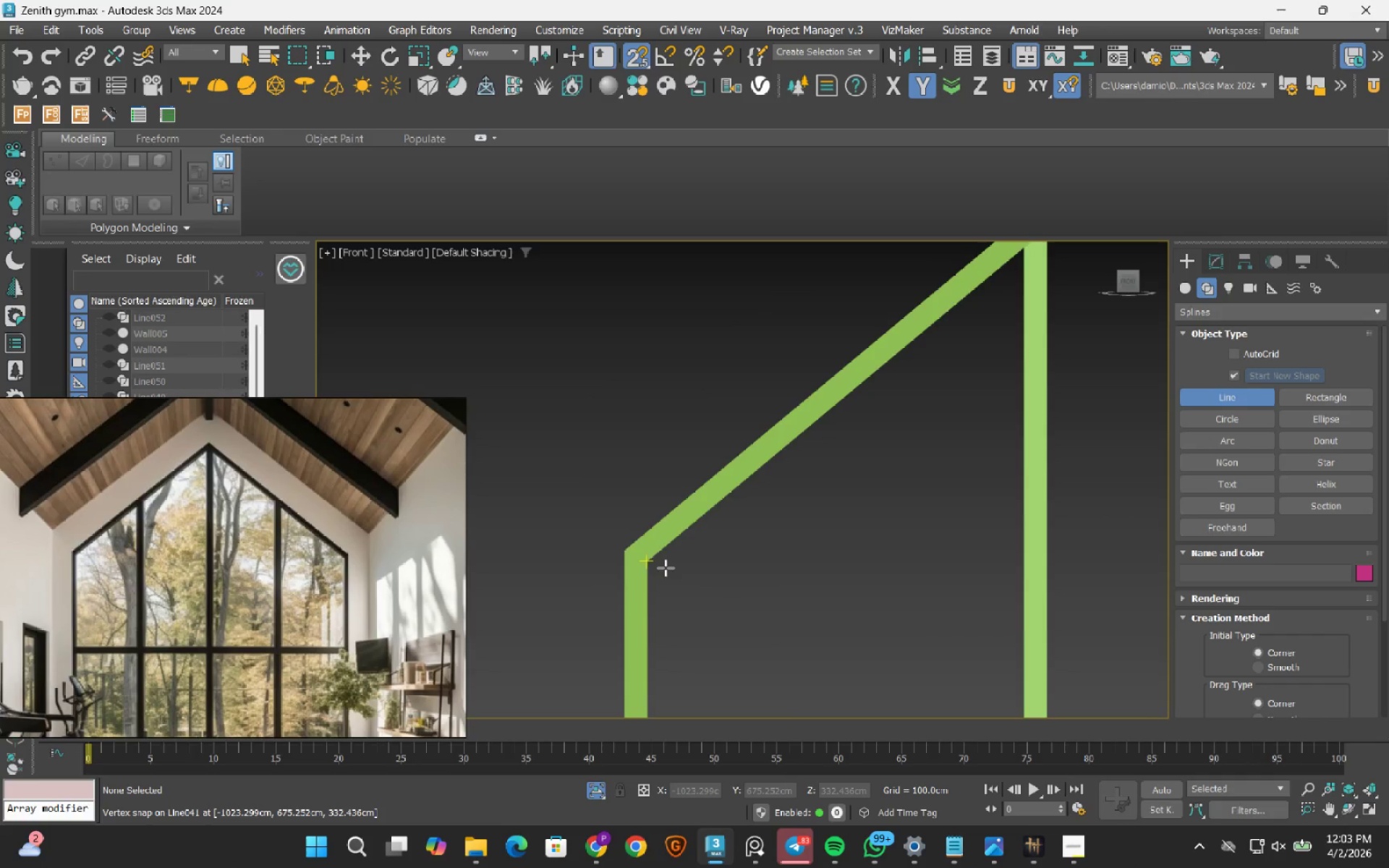 
key(F3)
 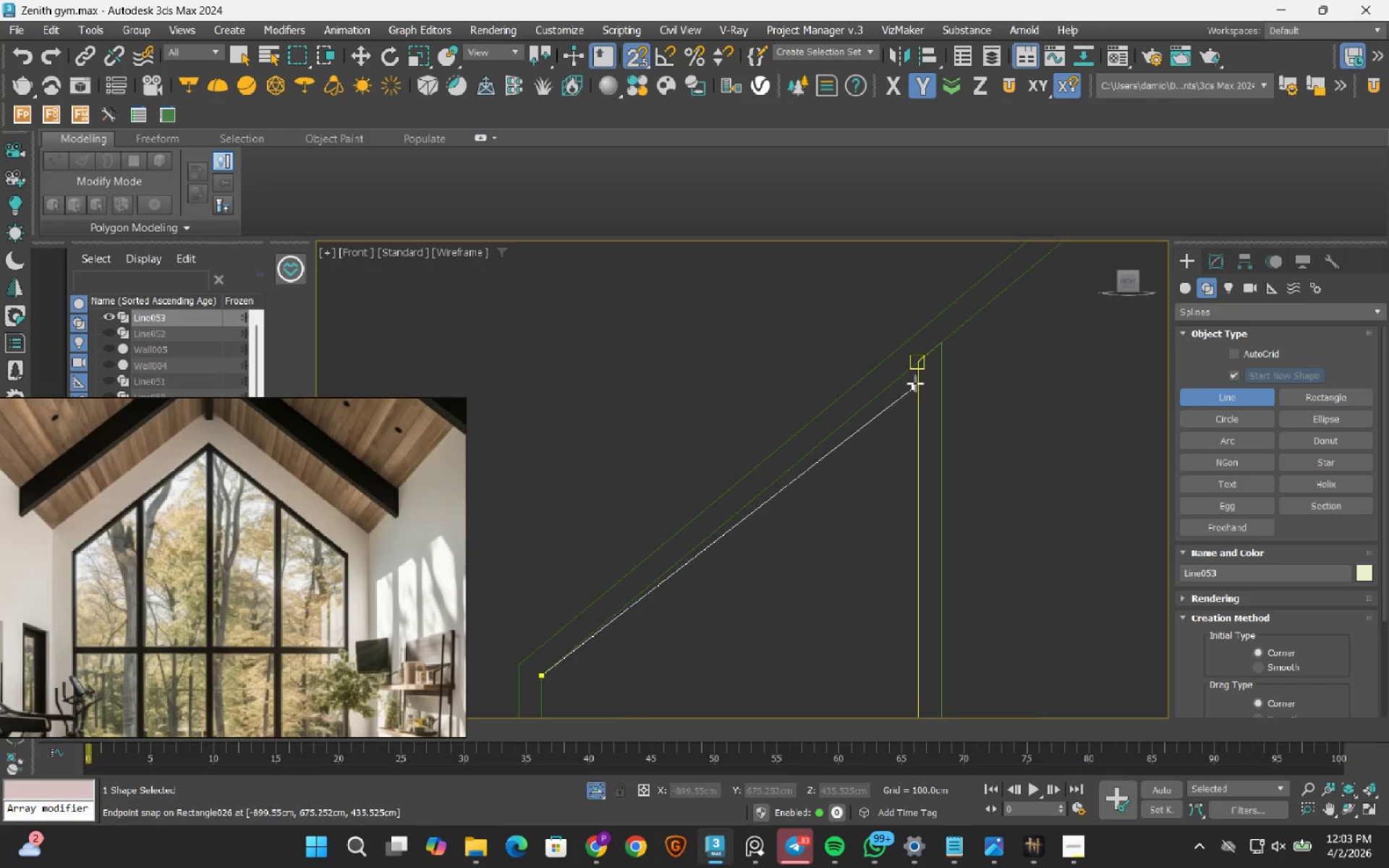 
left_click([916, 381])
 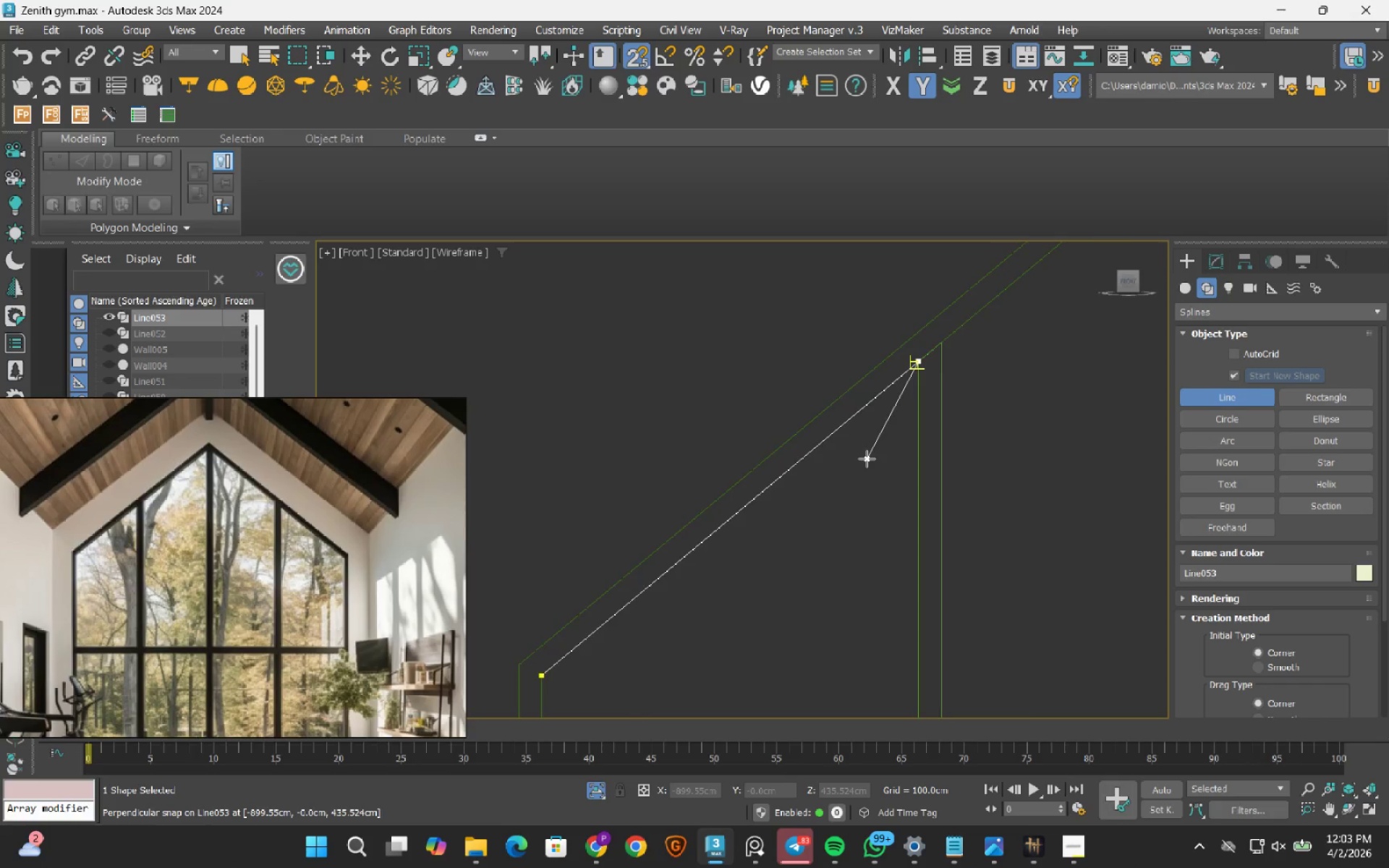 
scroll: coordinate [867, 459], scroll_direction: down, amount: 2.0
 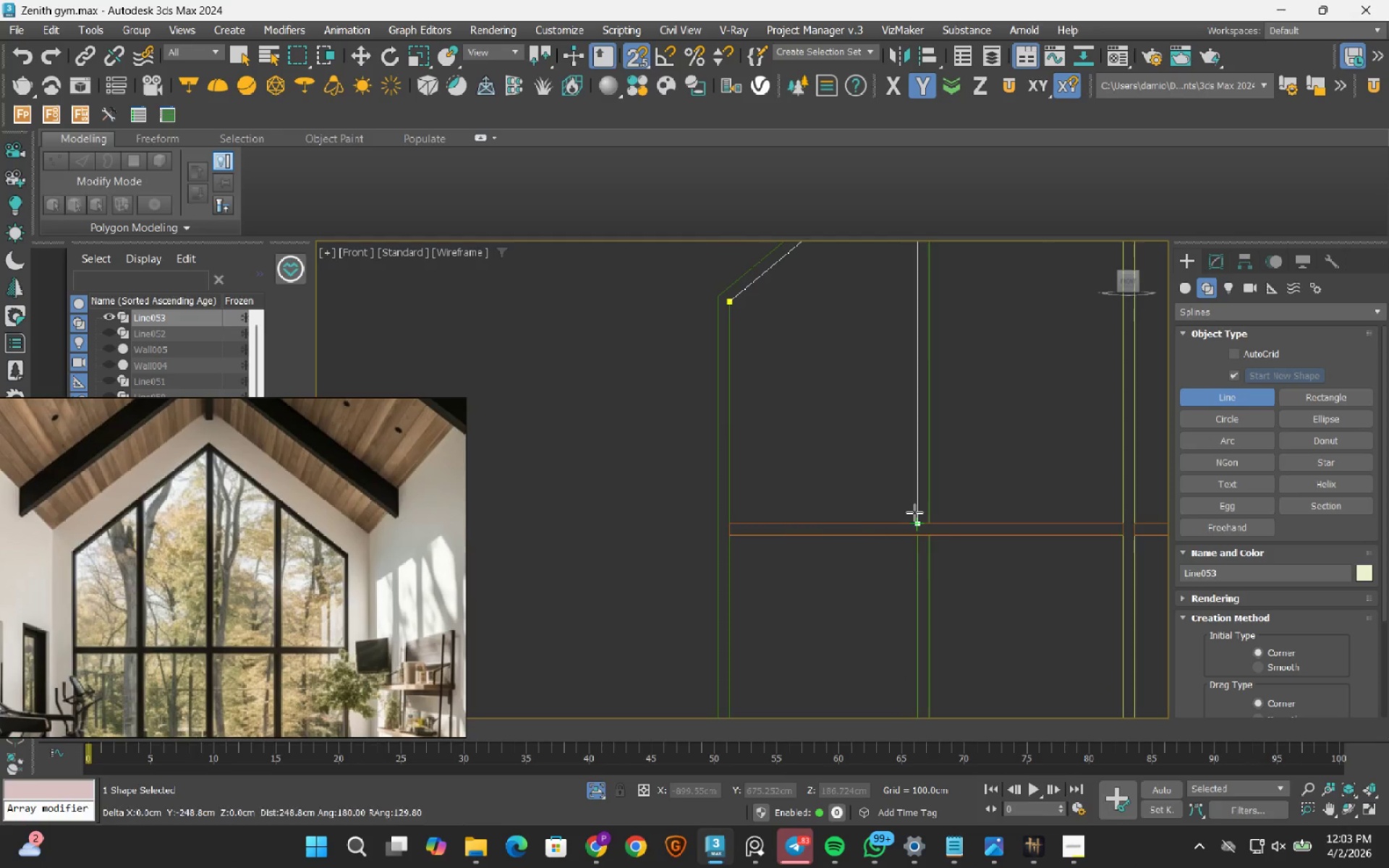 
left_click_drag(start_coordinate=[916, 511], to_coordinate=[900, 511])
 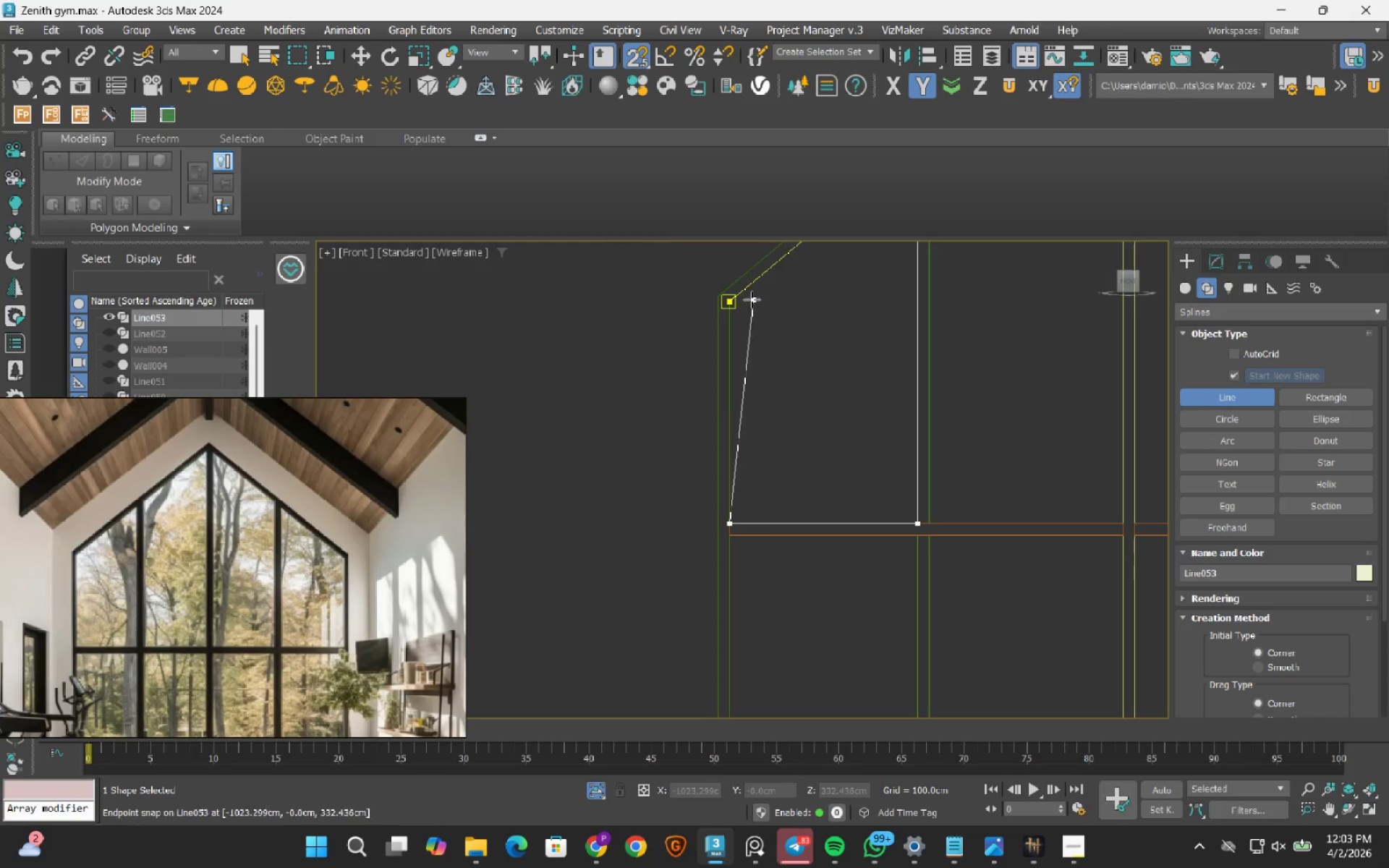 
left_click([740, 299])
 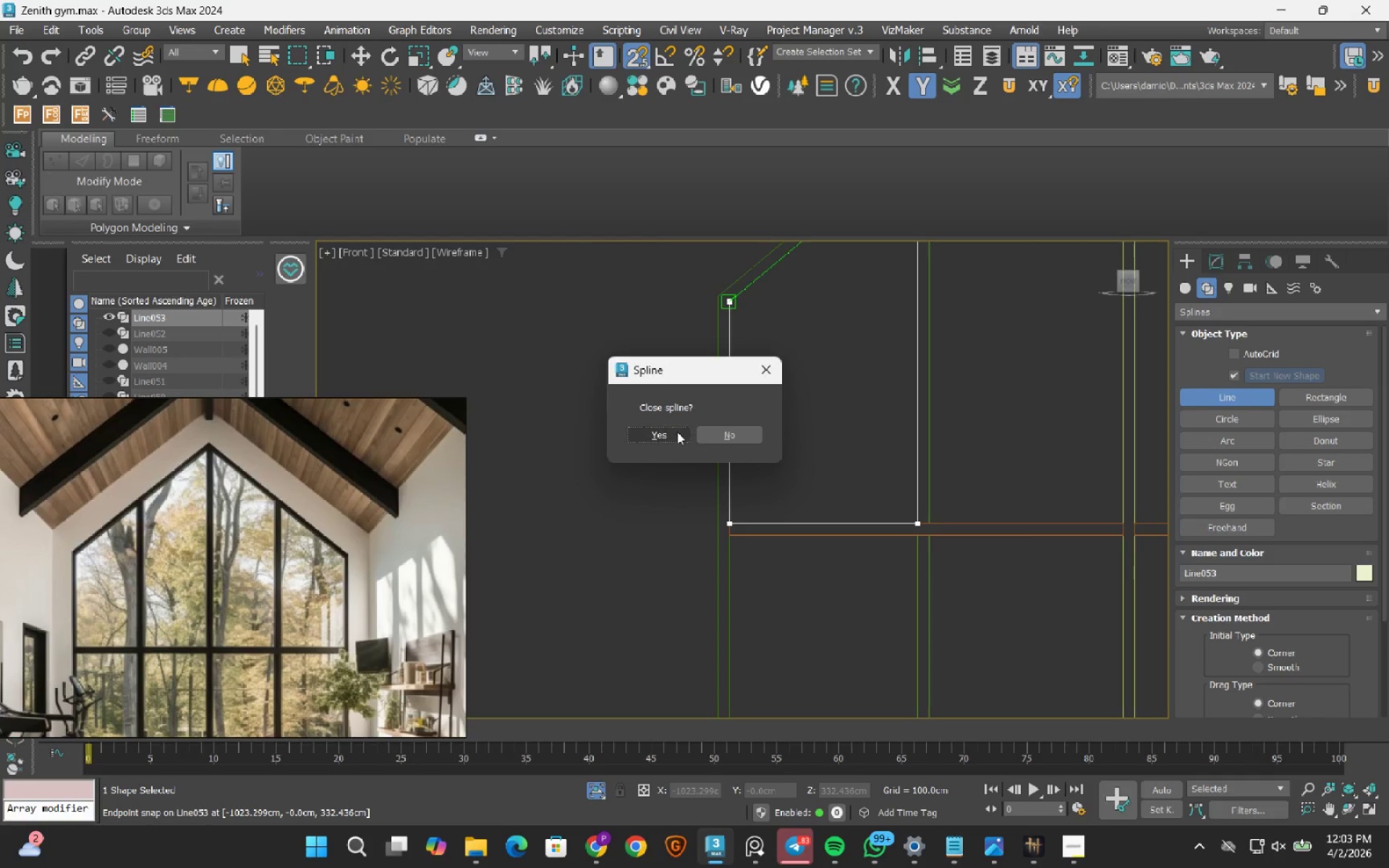 
left_click([676, 433])
 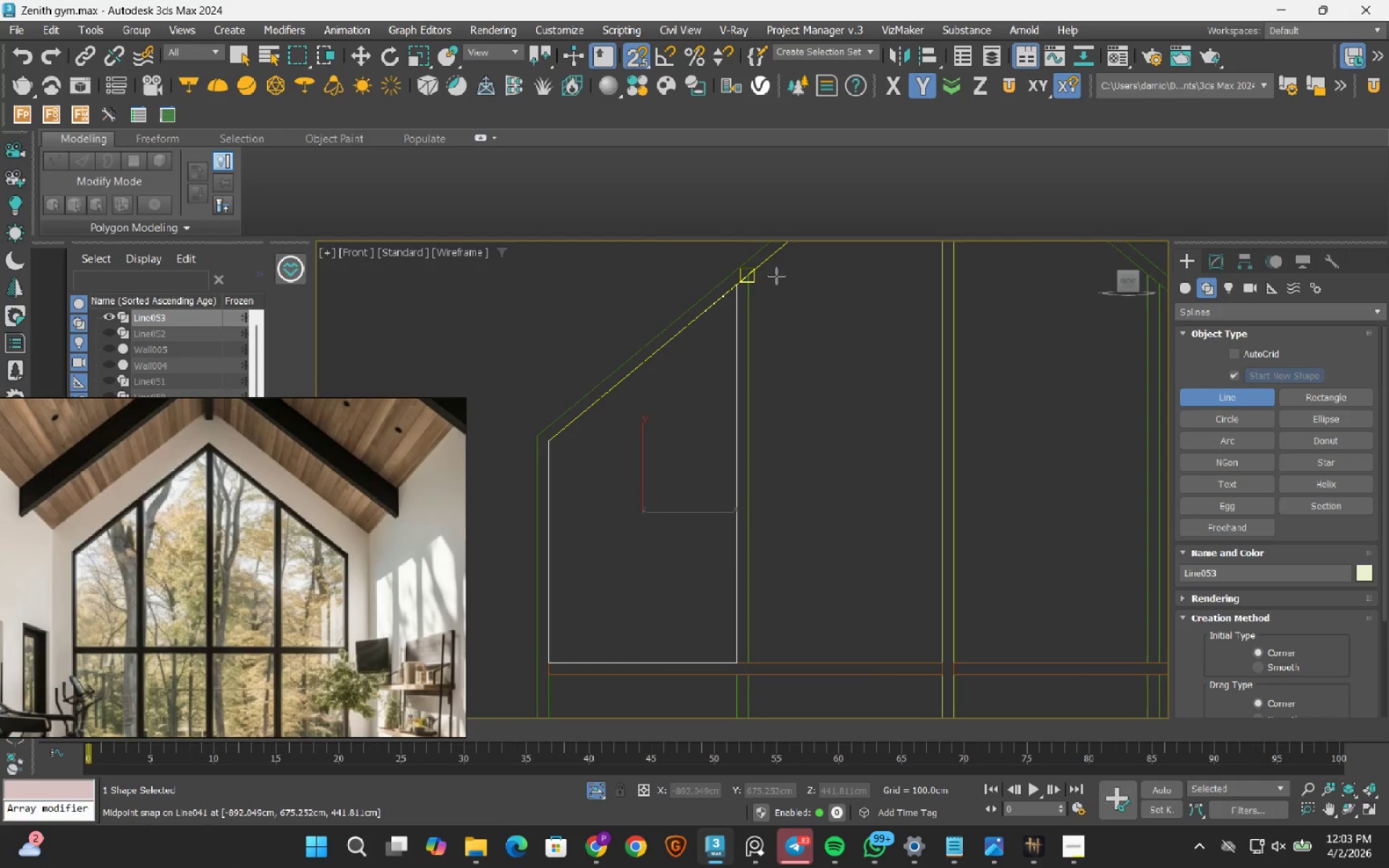 
left_click_drag(start_coordinate=[776, 273], to_coordinate=[776, 278])
 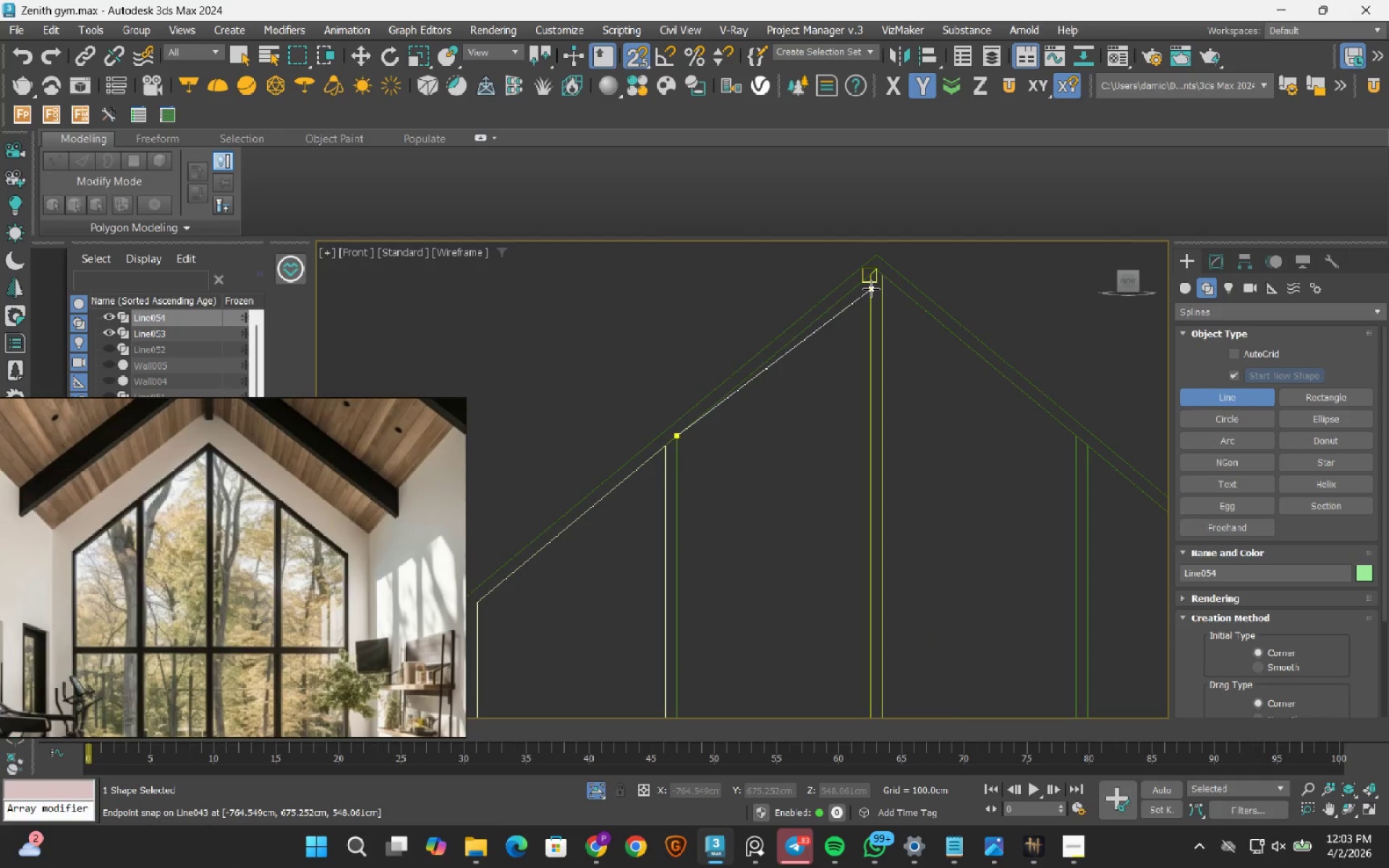 
left_click([871, 289])
 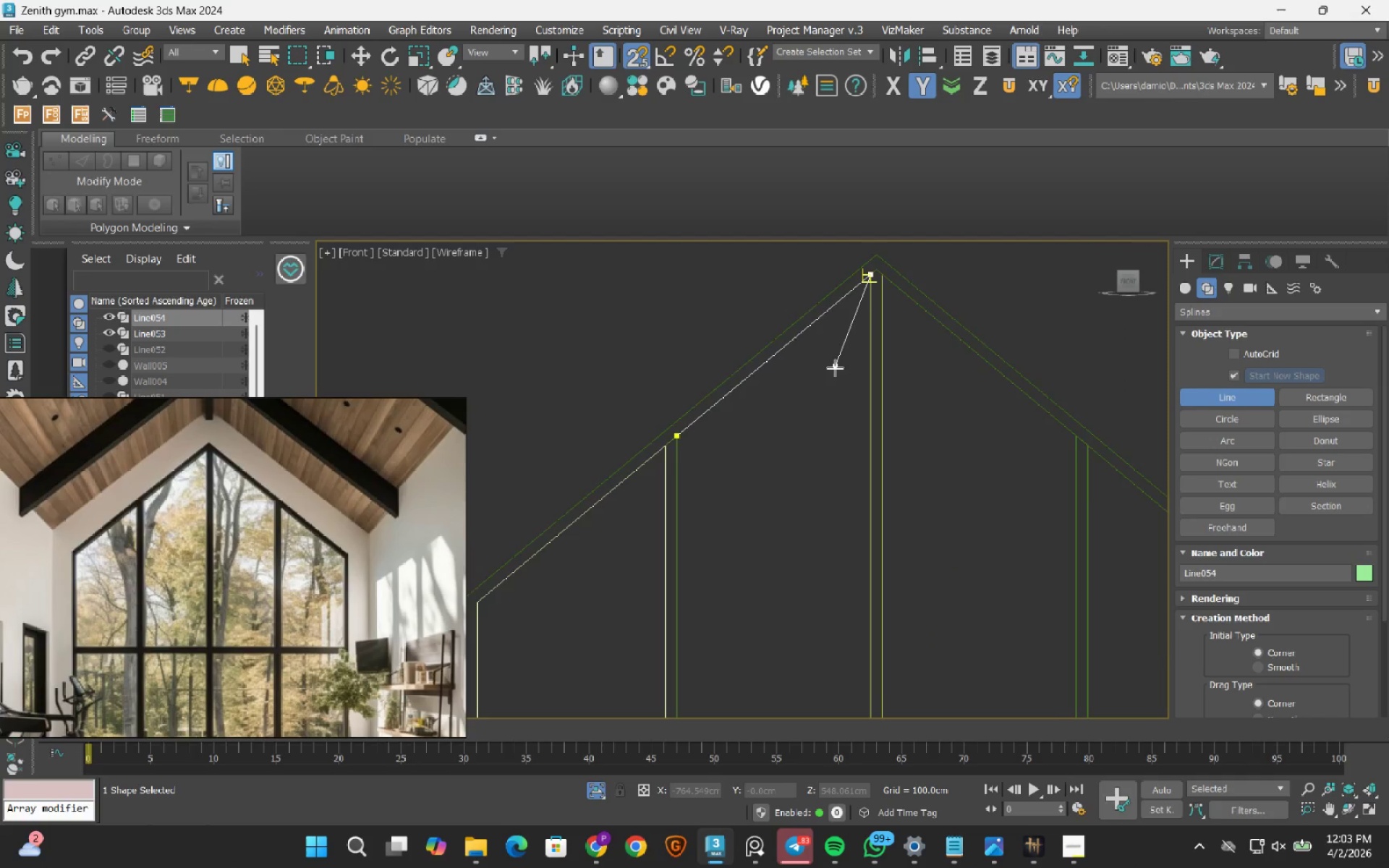 
scroll: coordinate [835, 368], scroll_direction: down, amount: 2.0
 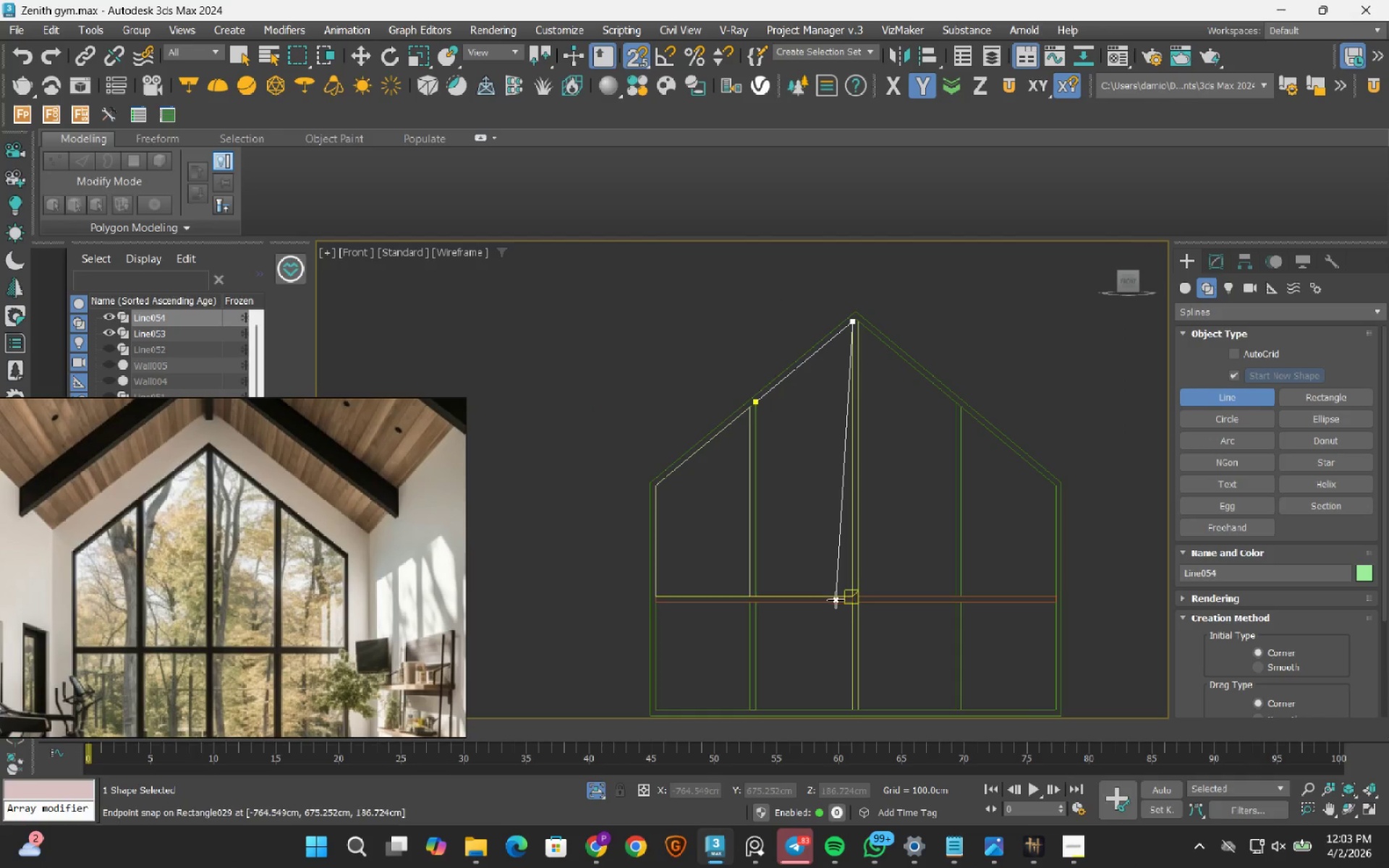 
scroll: coordinate [836, 600], scroll_direction: up, amount: 2.0
 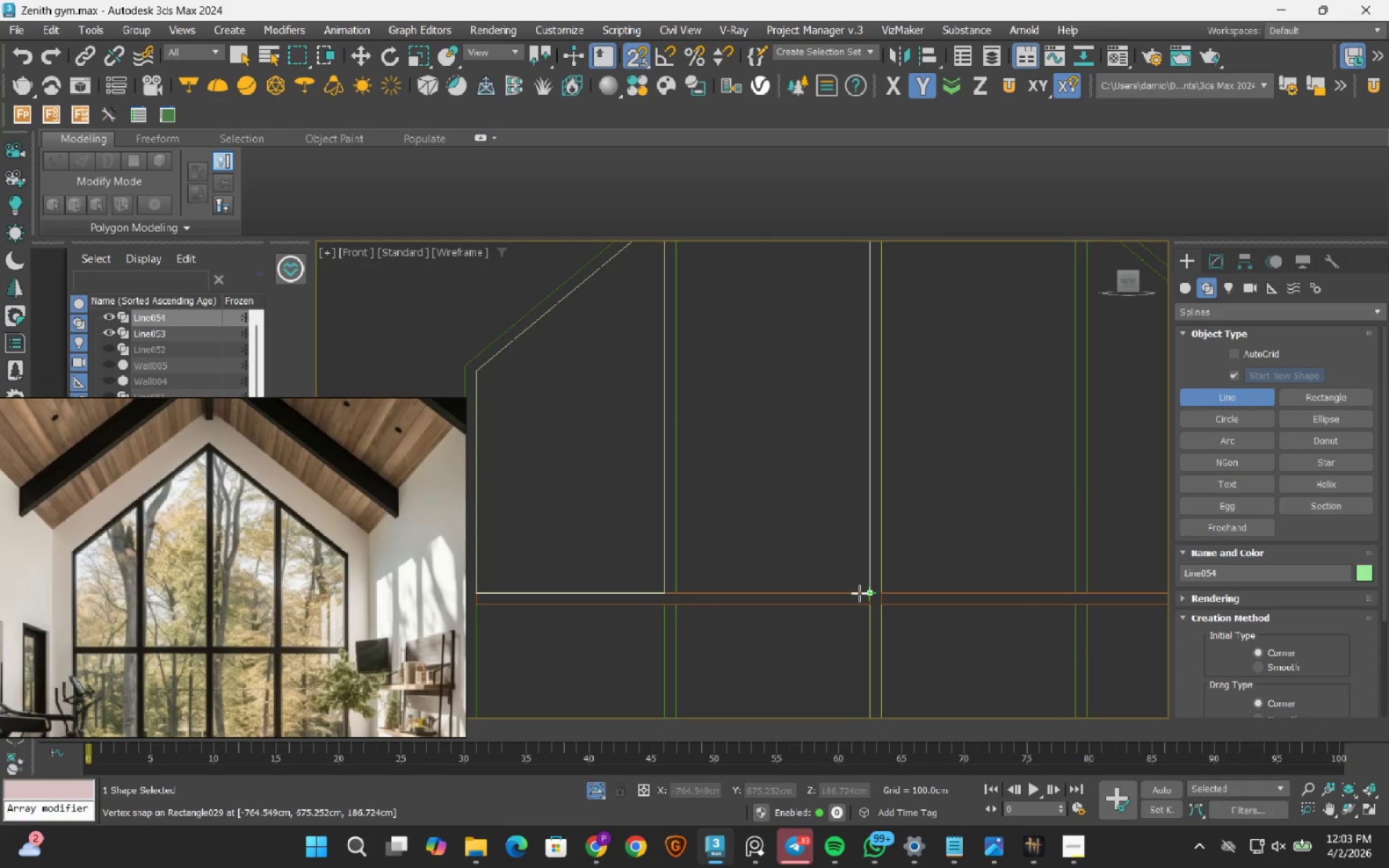 
left_click([859, 593])
 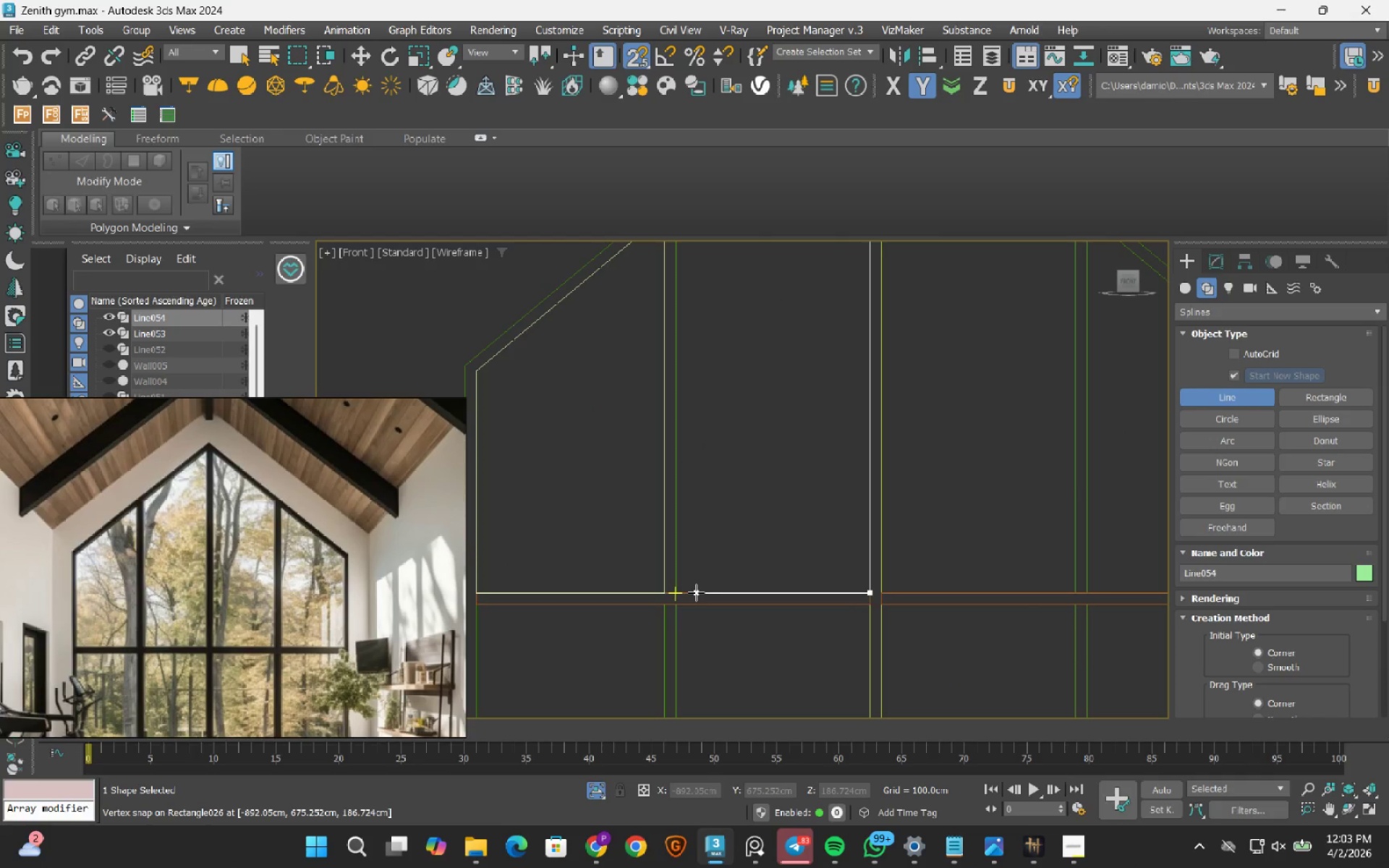 
left_click([696, 592])
 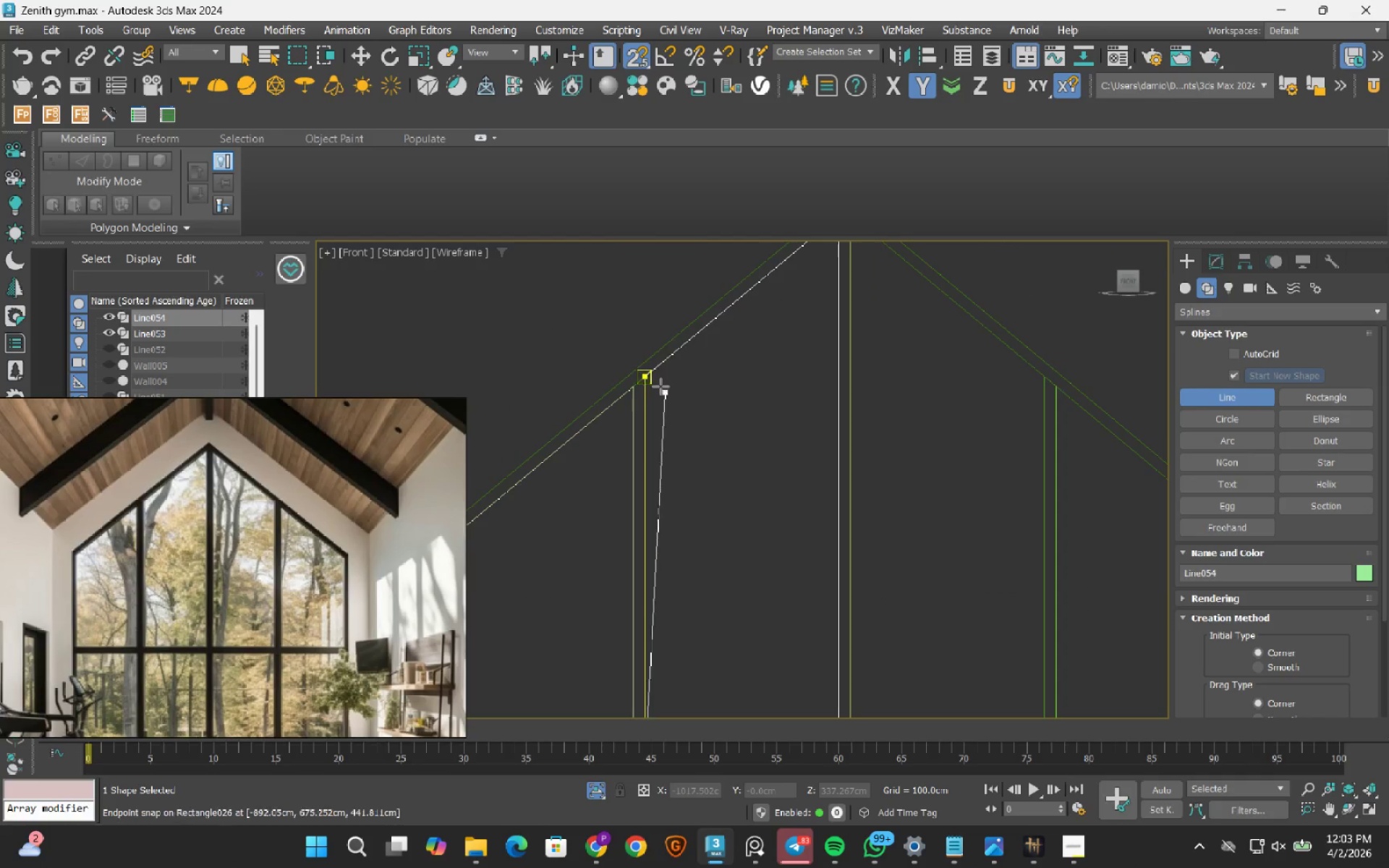 
left_click([649, 370])
 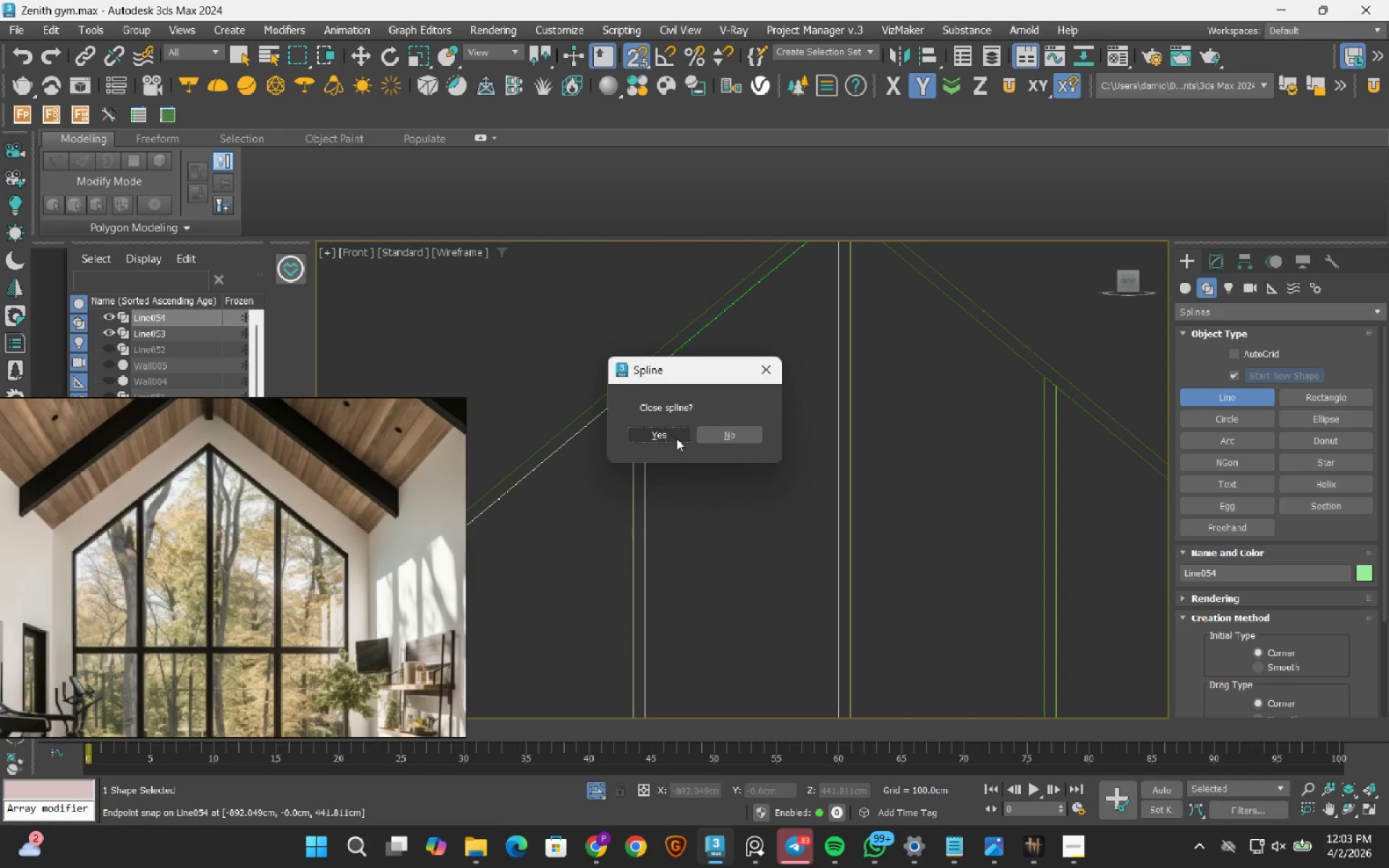 
left_click([676, 438])
 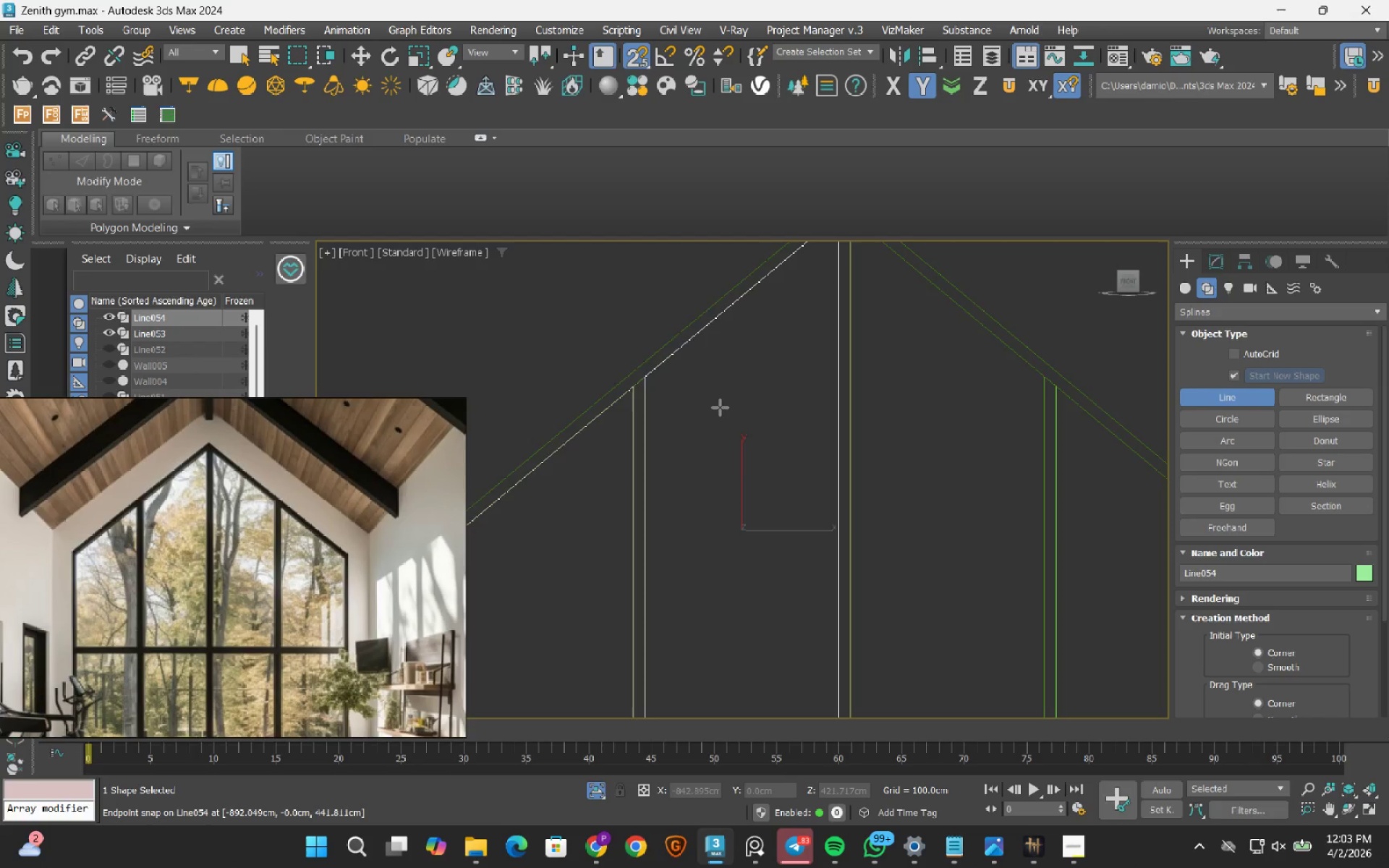 
scroll: coordinate [720, 407], scroll_direction: down, amount: 2.0
 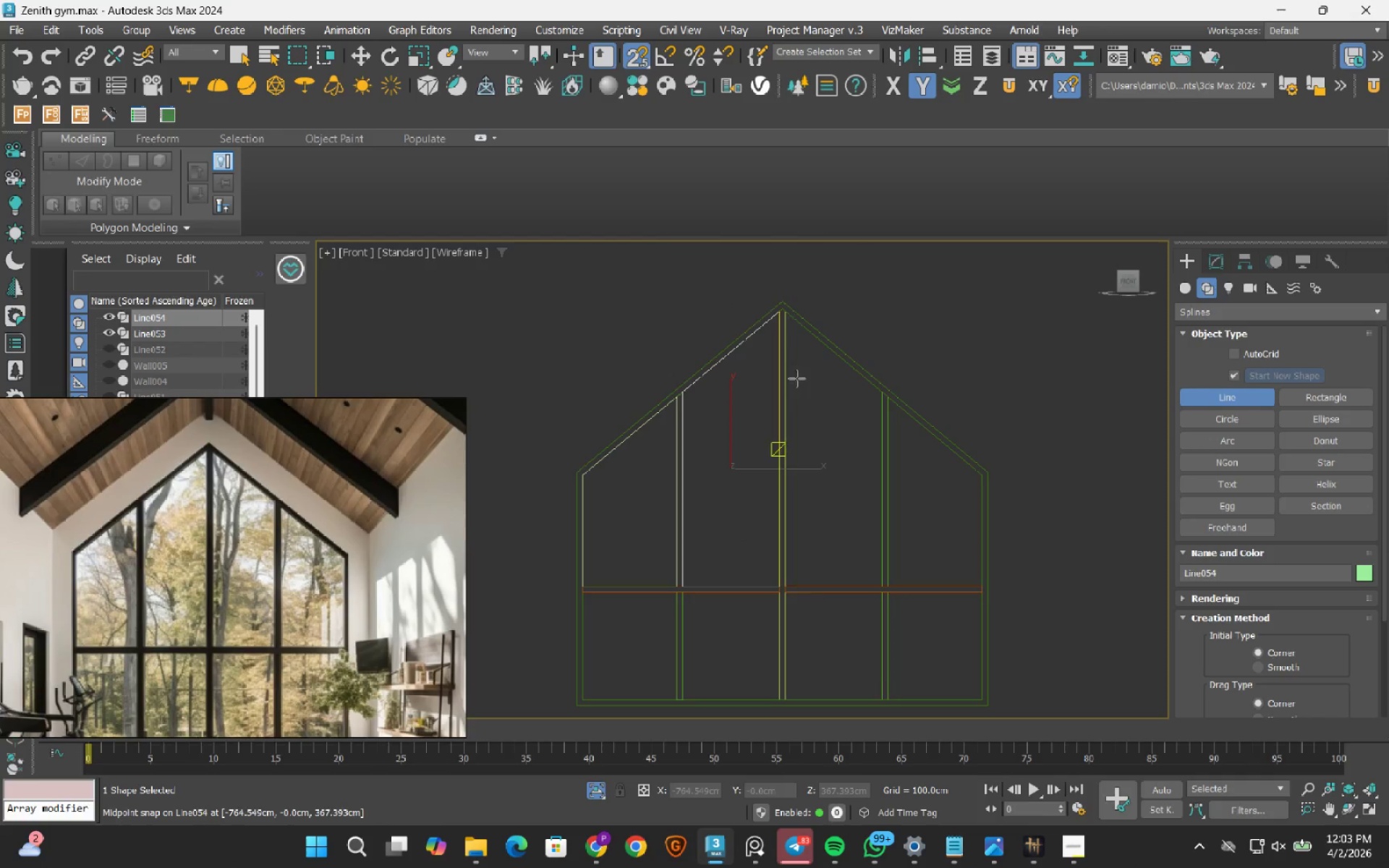 
scroll: coordinate [672, 375], scroll_direction: up, amount: 4.0
 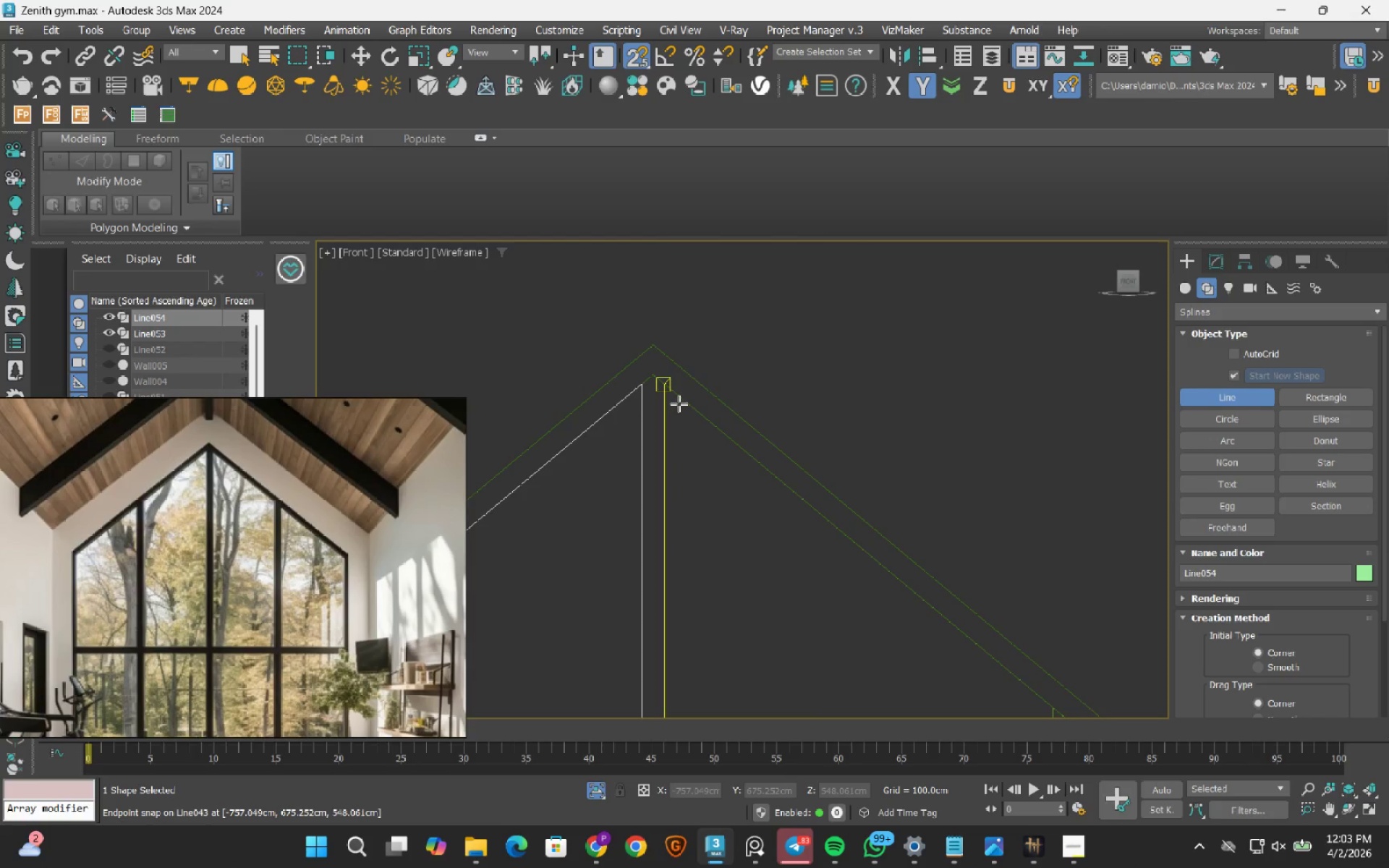 
left_click([675, 395])
 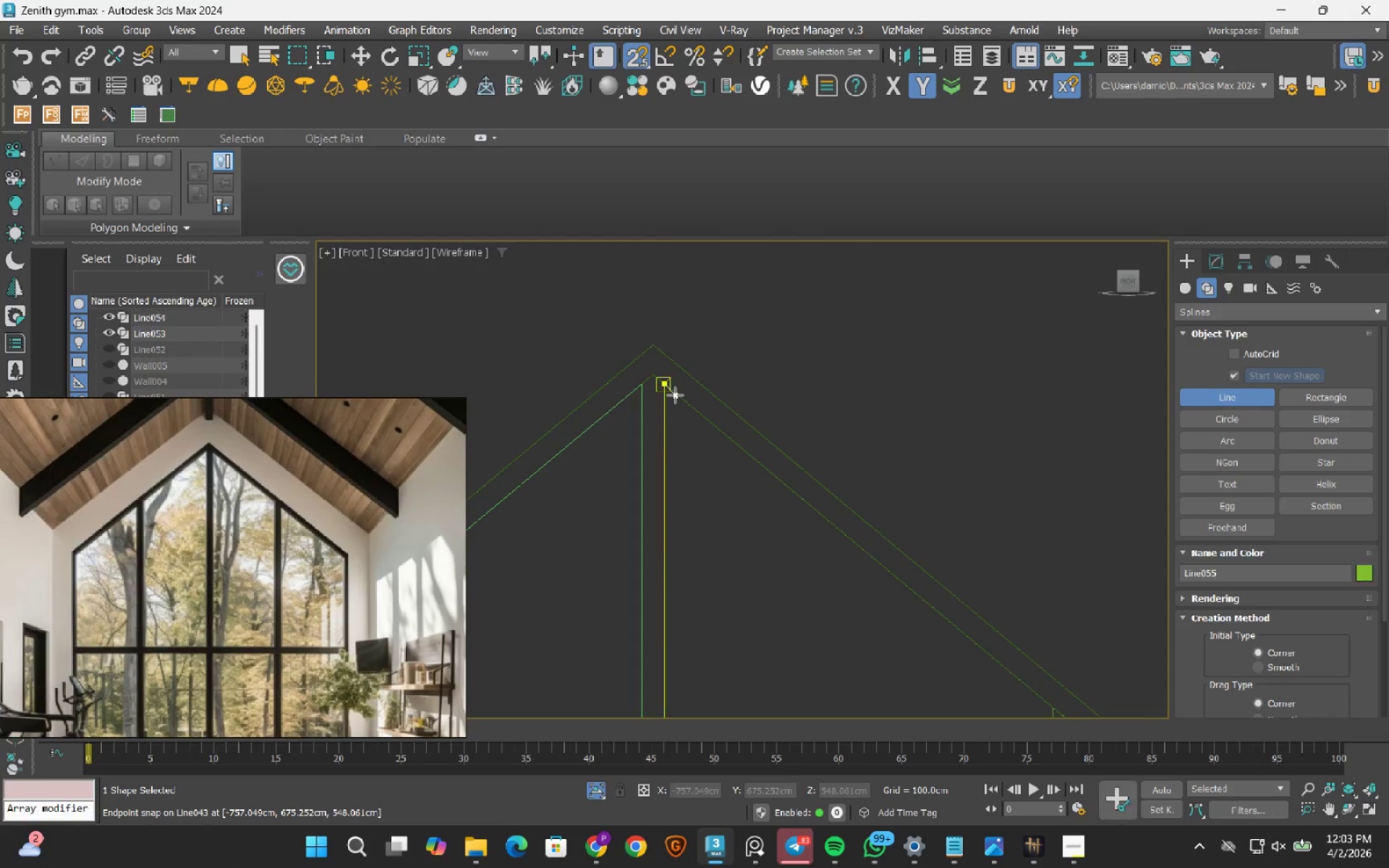 
scroll: coordinate [675, 395], scroll_direction: down, amount: 3.0
 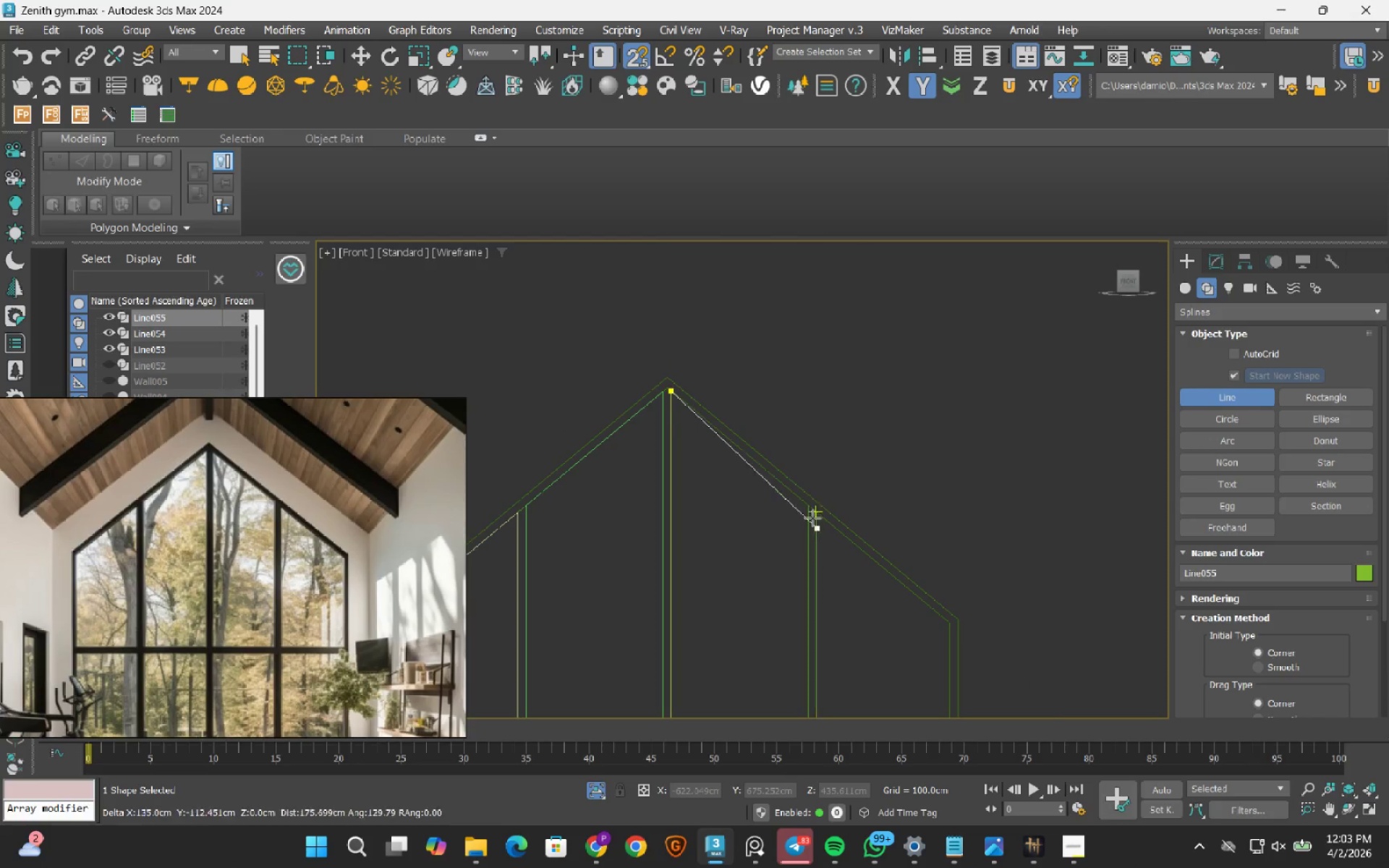 
scroll: coordinate [809, 512], scroll_direction: up, amount: 3.0
 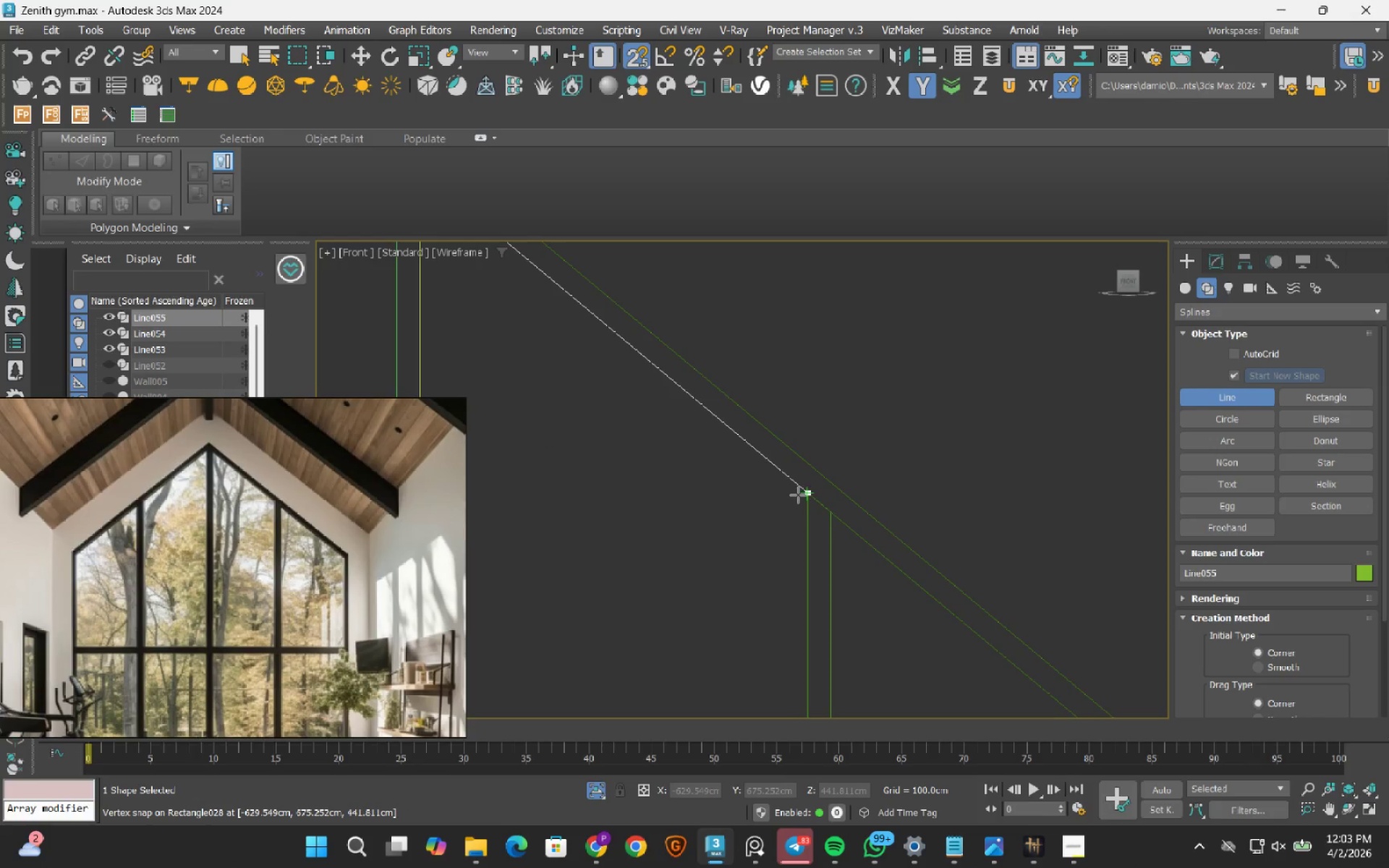 
left_click([798, 495])
 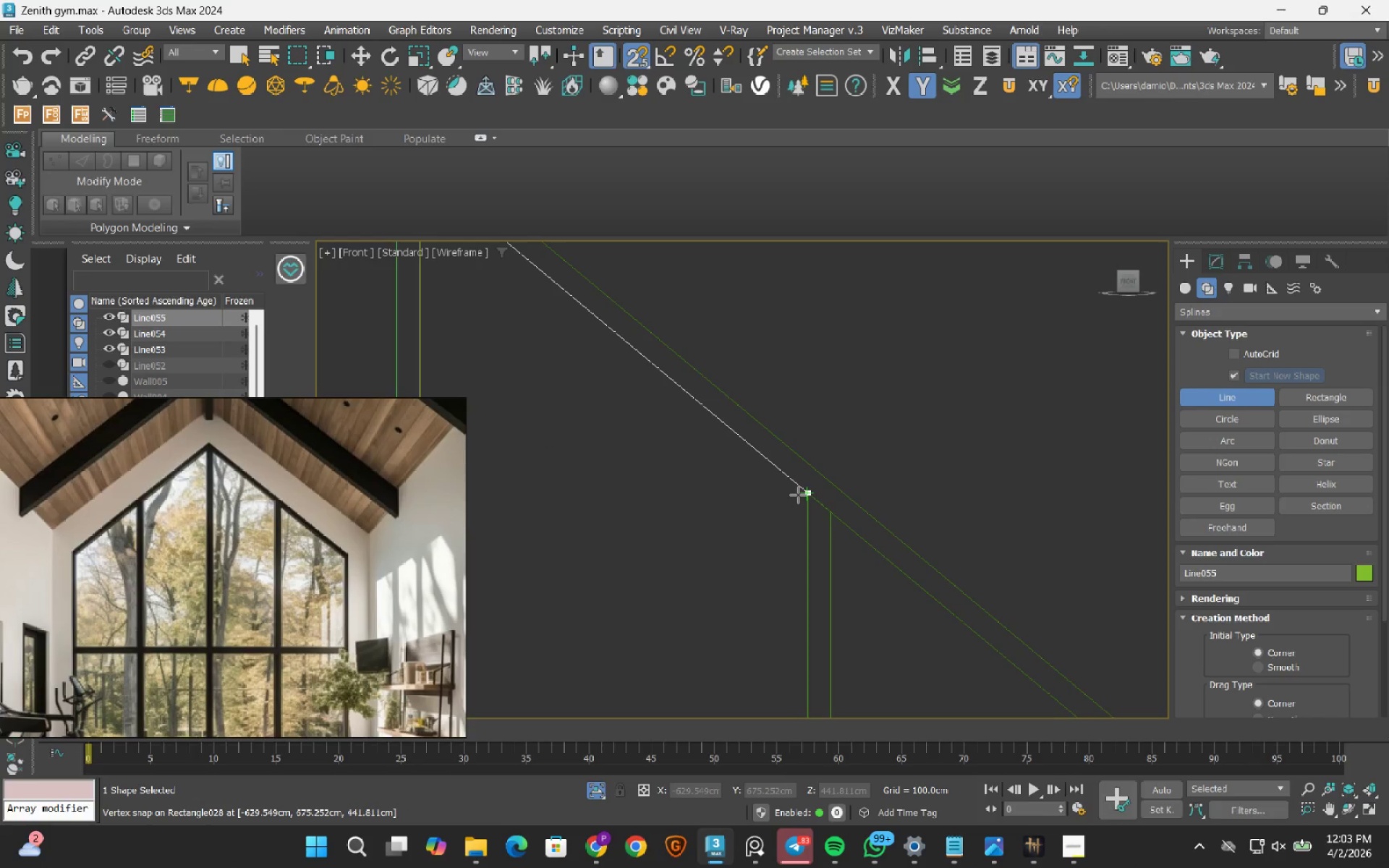 
scroll: coordinate [793, 526], scroll_direction: down, amount: 3.0
 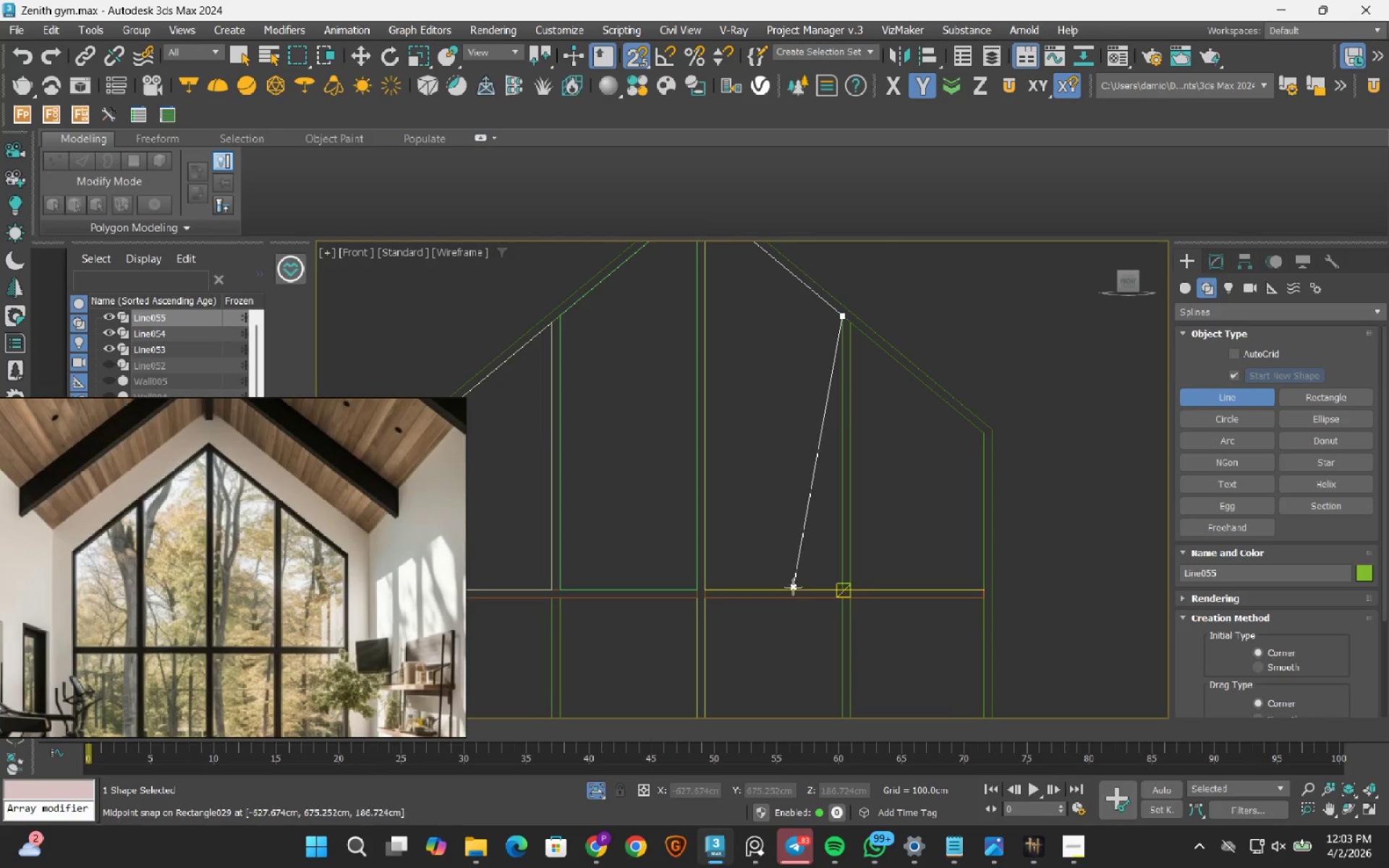 
scroll: coordinate [813, 596], scroll_direction: up, amount: 3.0
 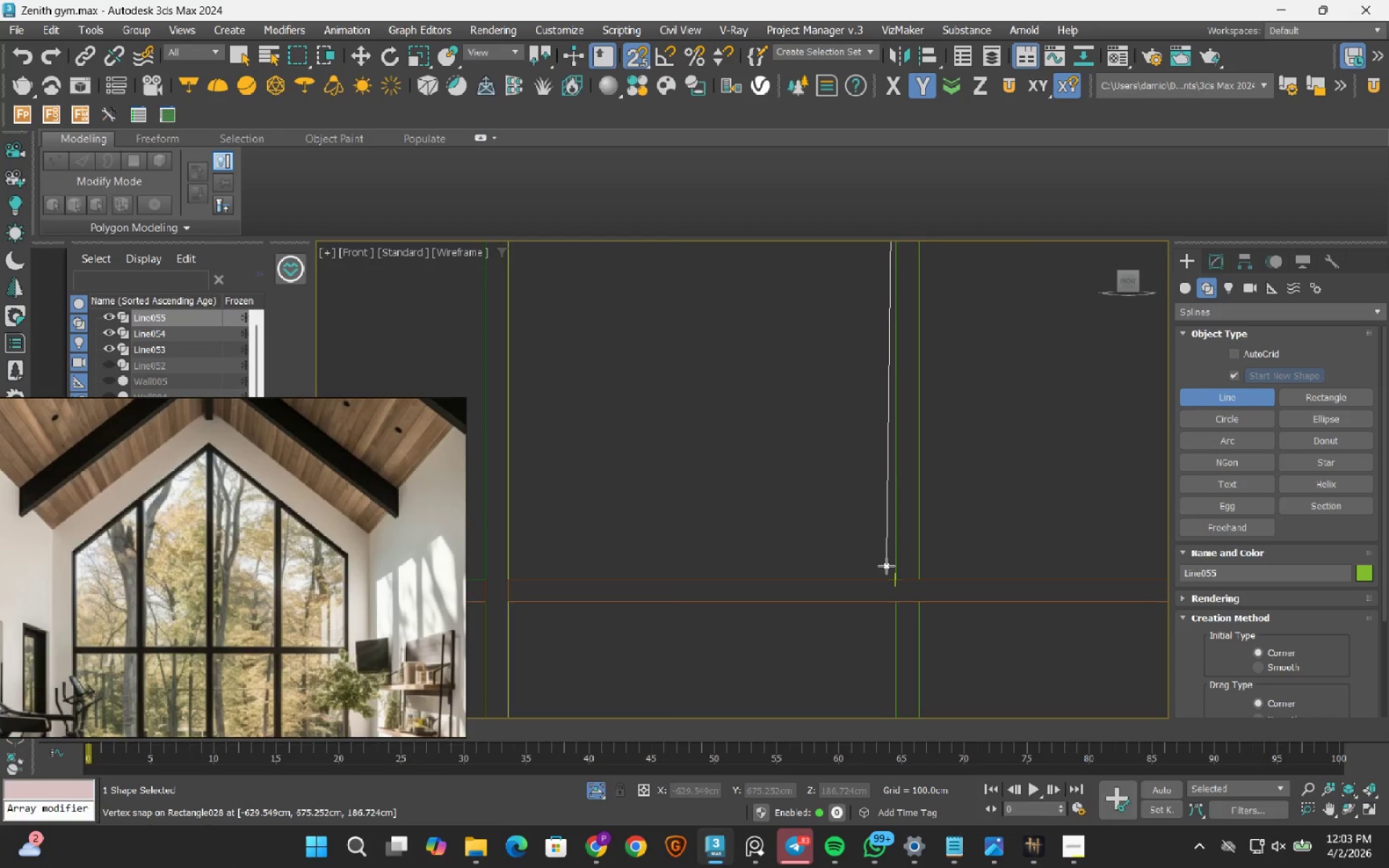 
left_click([886, 566])
 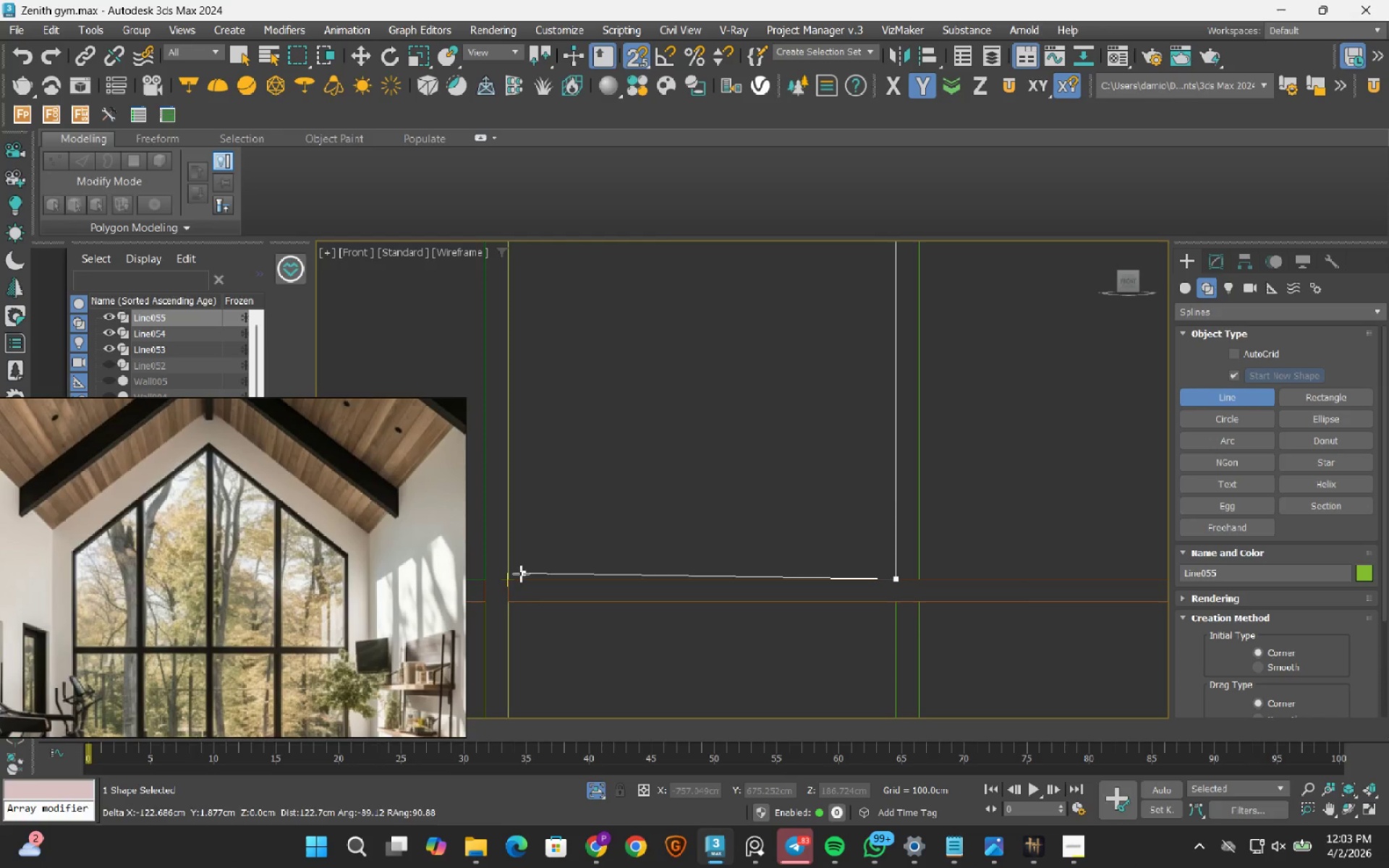 
left_click([521, 574])
 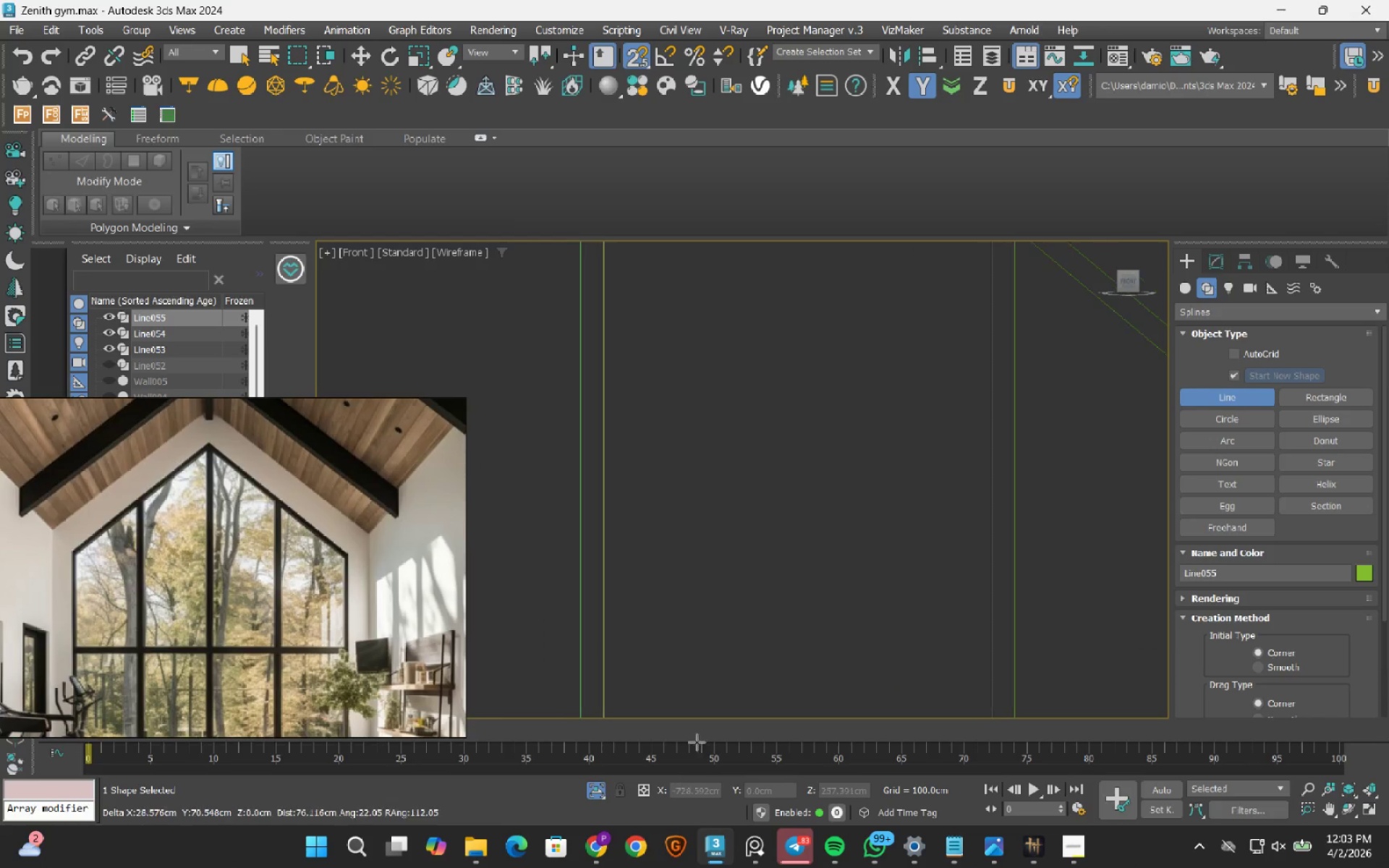 
scroll: coordinate [683, 473], scroll_direction: down, amount: 3.0
 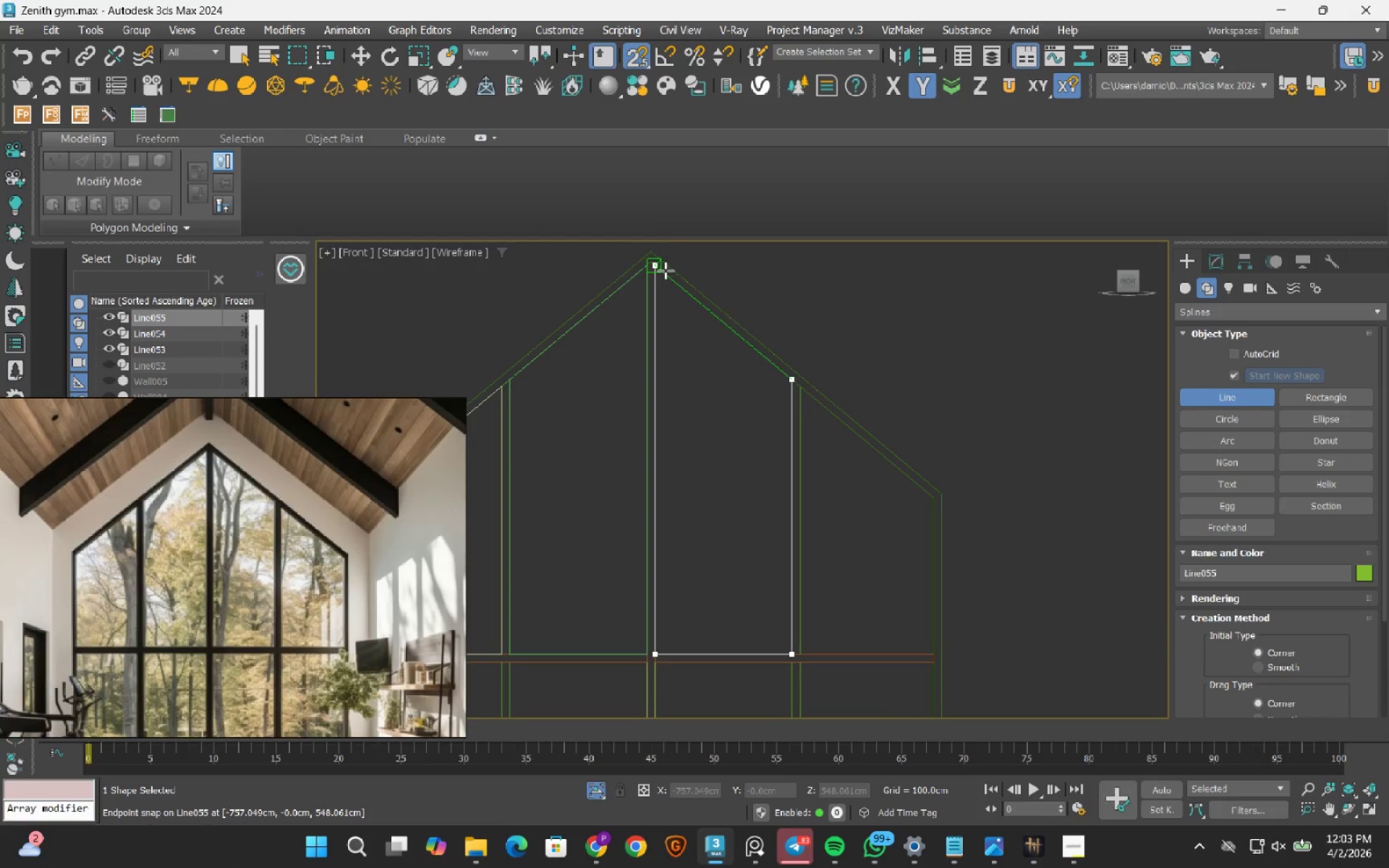 
left_click([664, 269])
 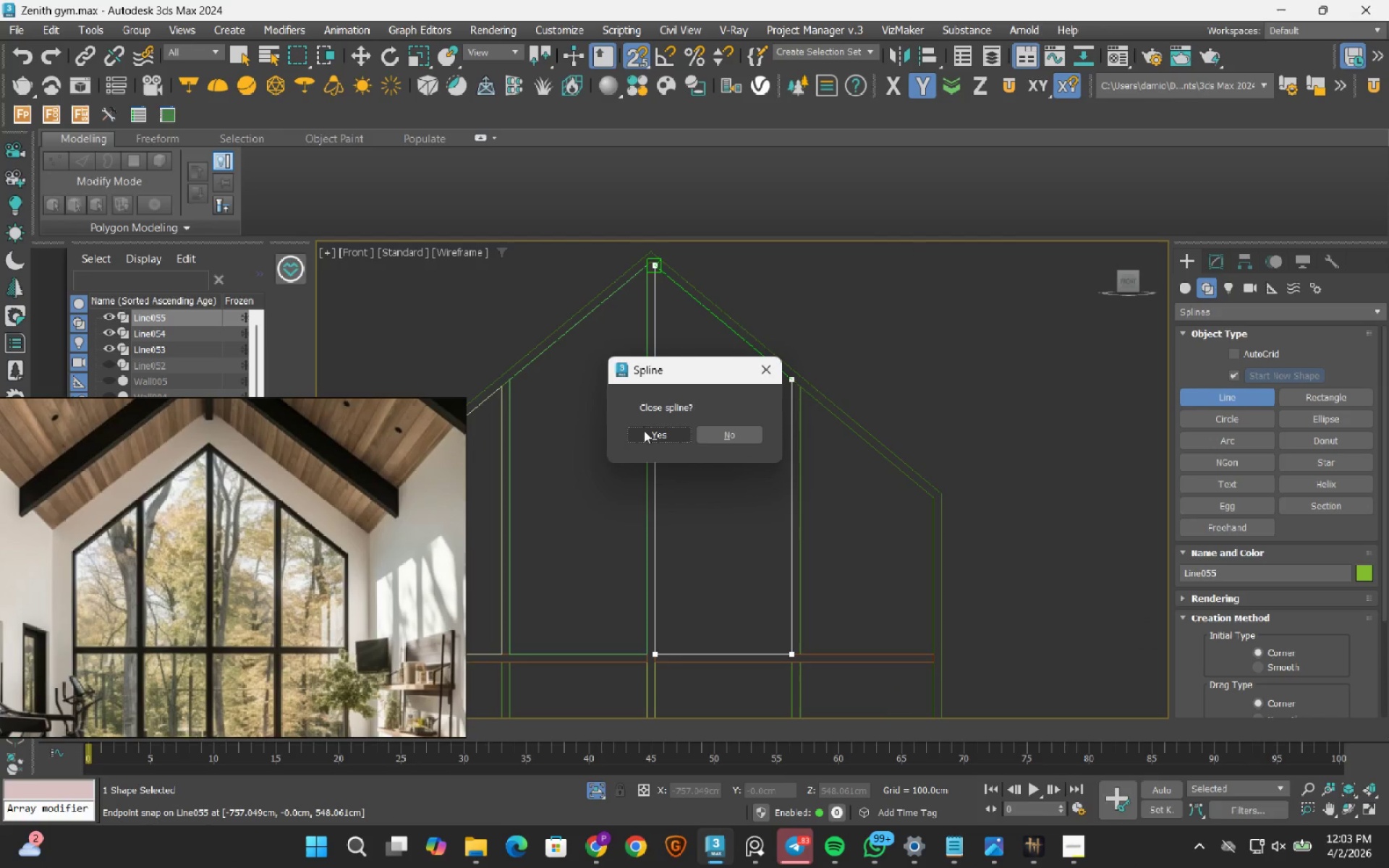 
left_click([651, 438])
 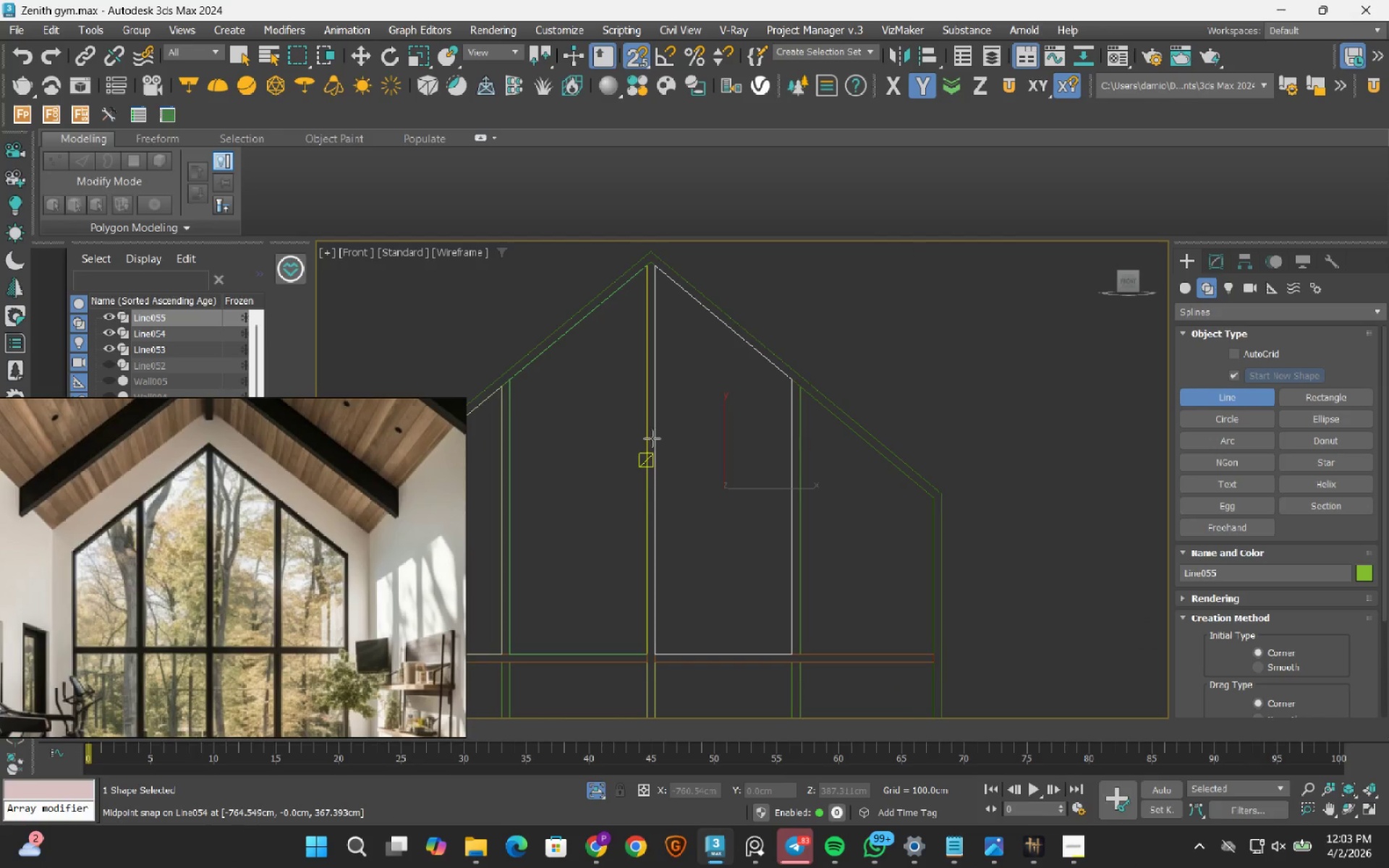 
scroll: coordinate [836, 387], scroll_direction: up, amount: 2.0
 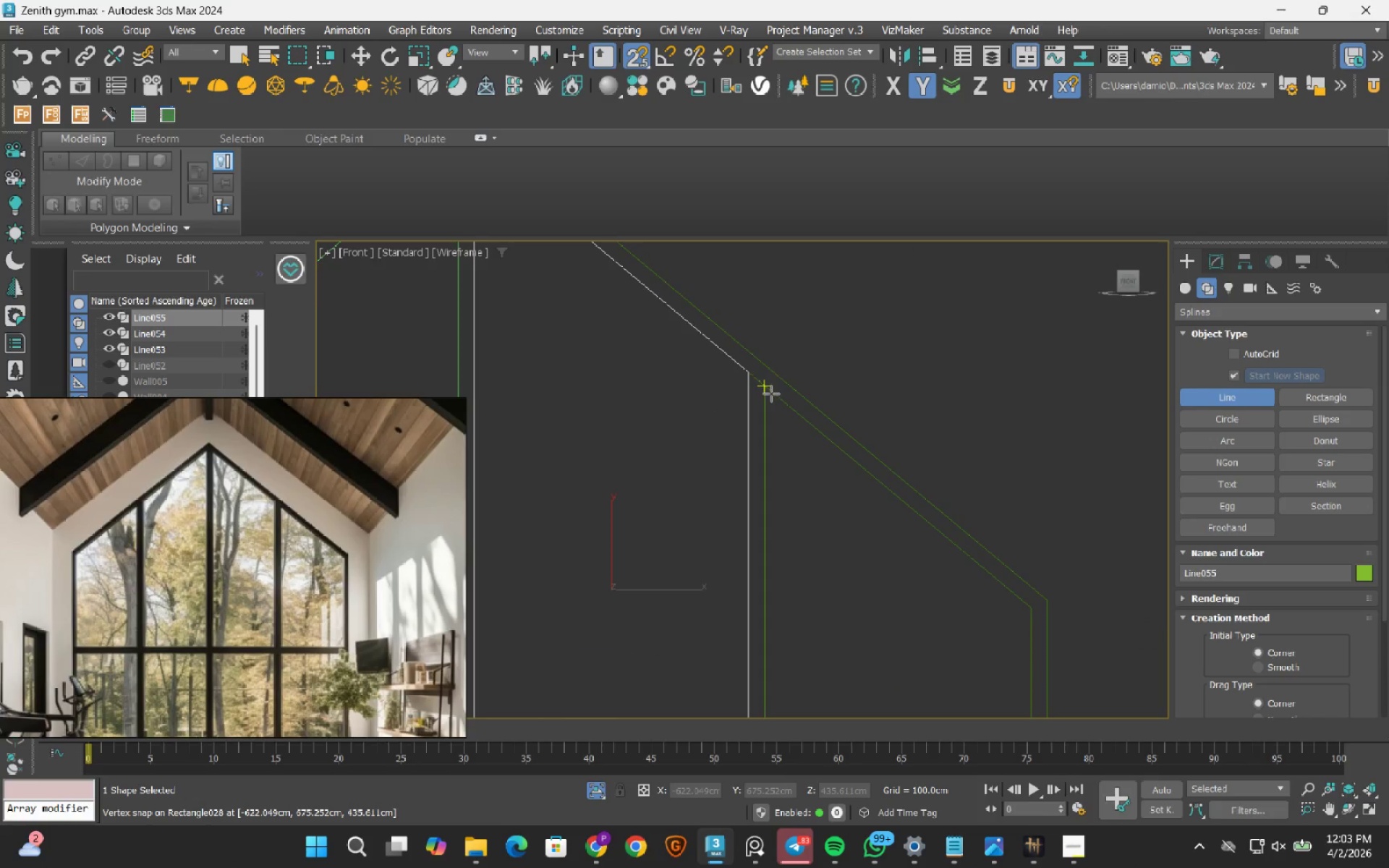 
left_click([771, 396])
 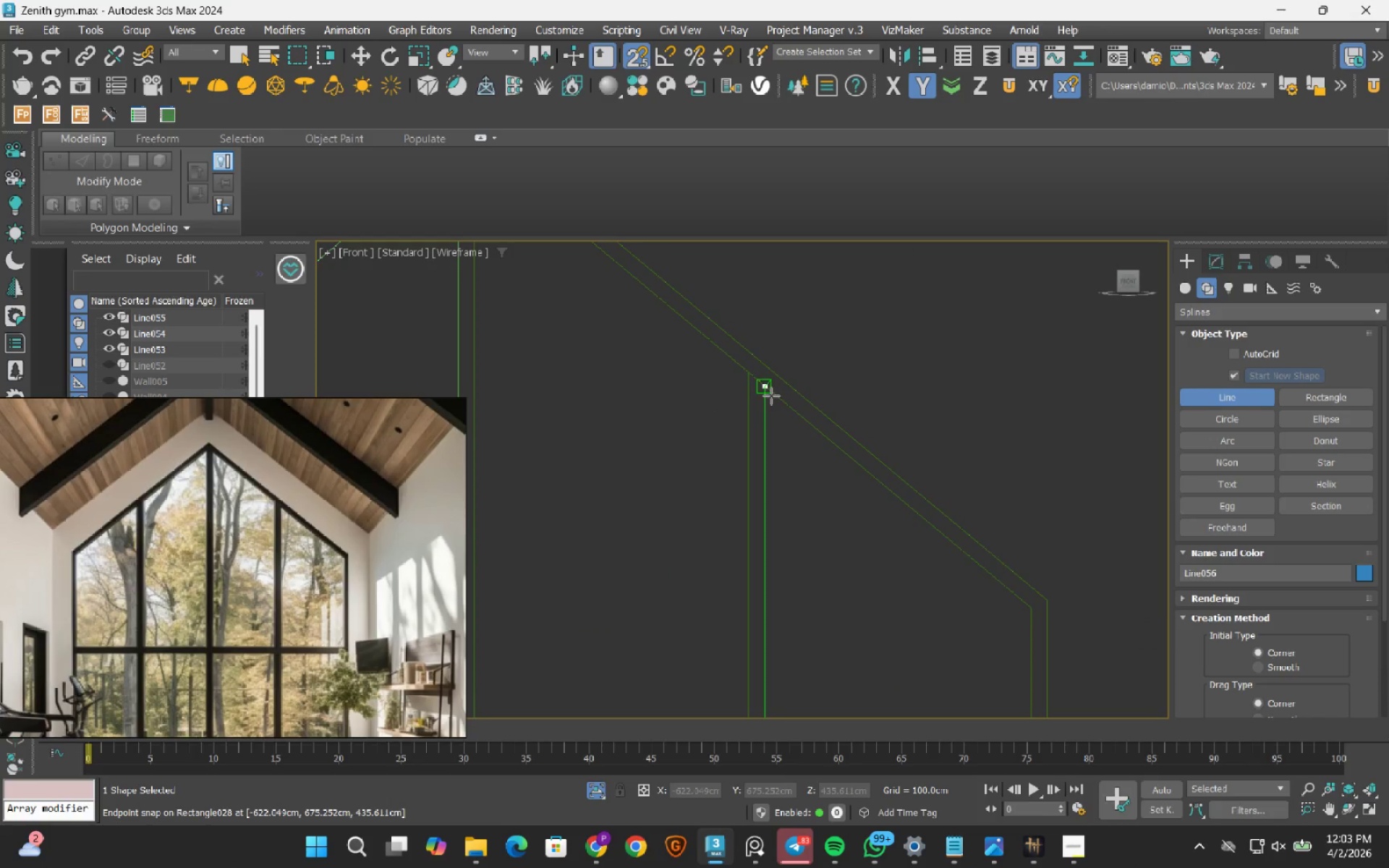 
scroll: coordinate [878, 528], scroll_direction: none, amount: 0.0
 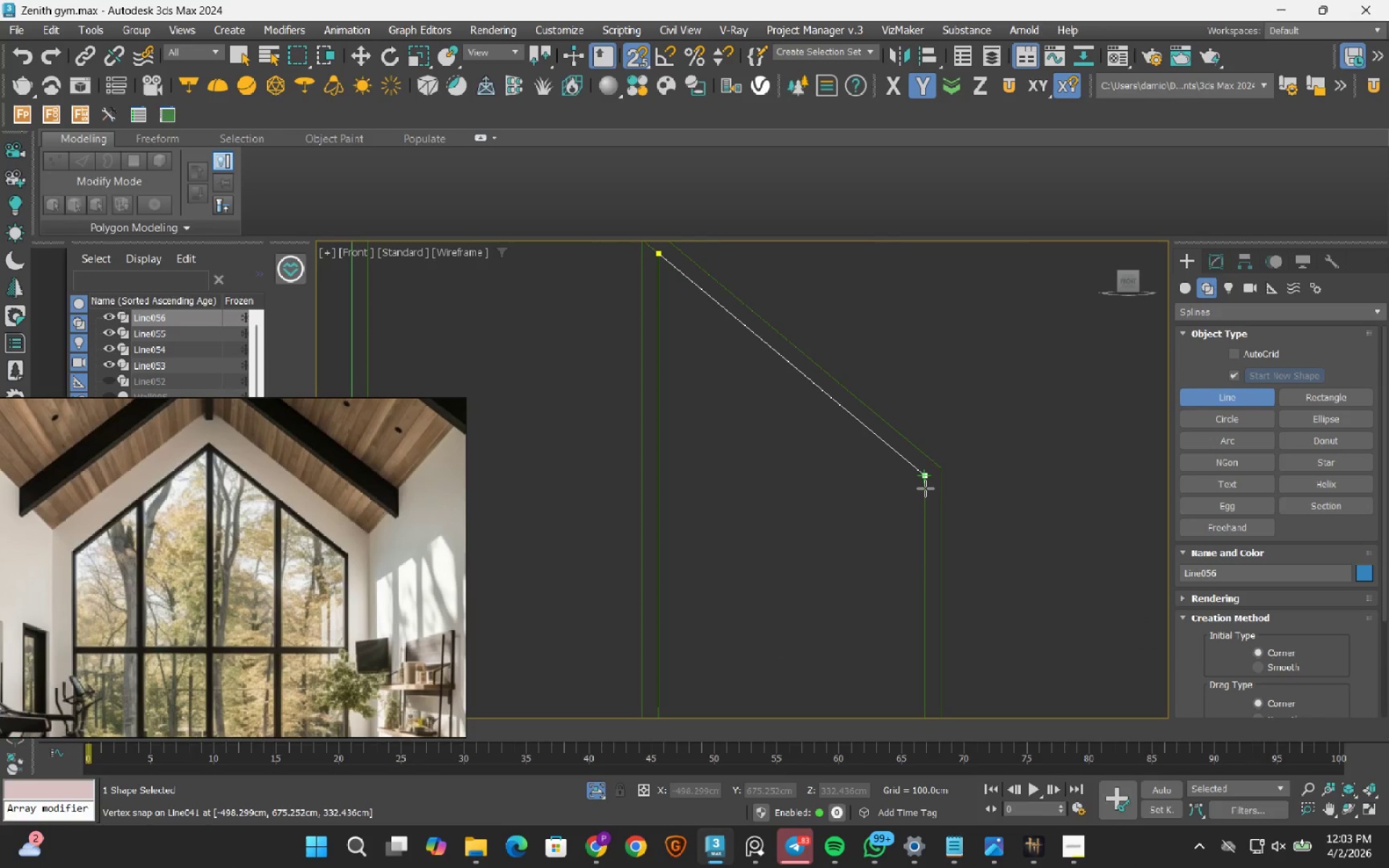 
left_click([925, 488])
 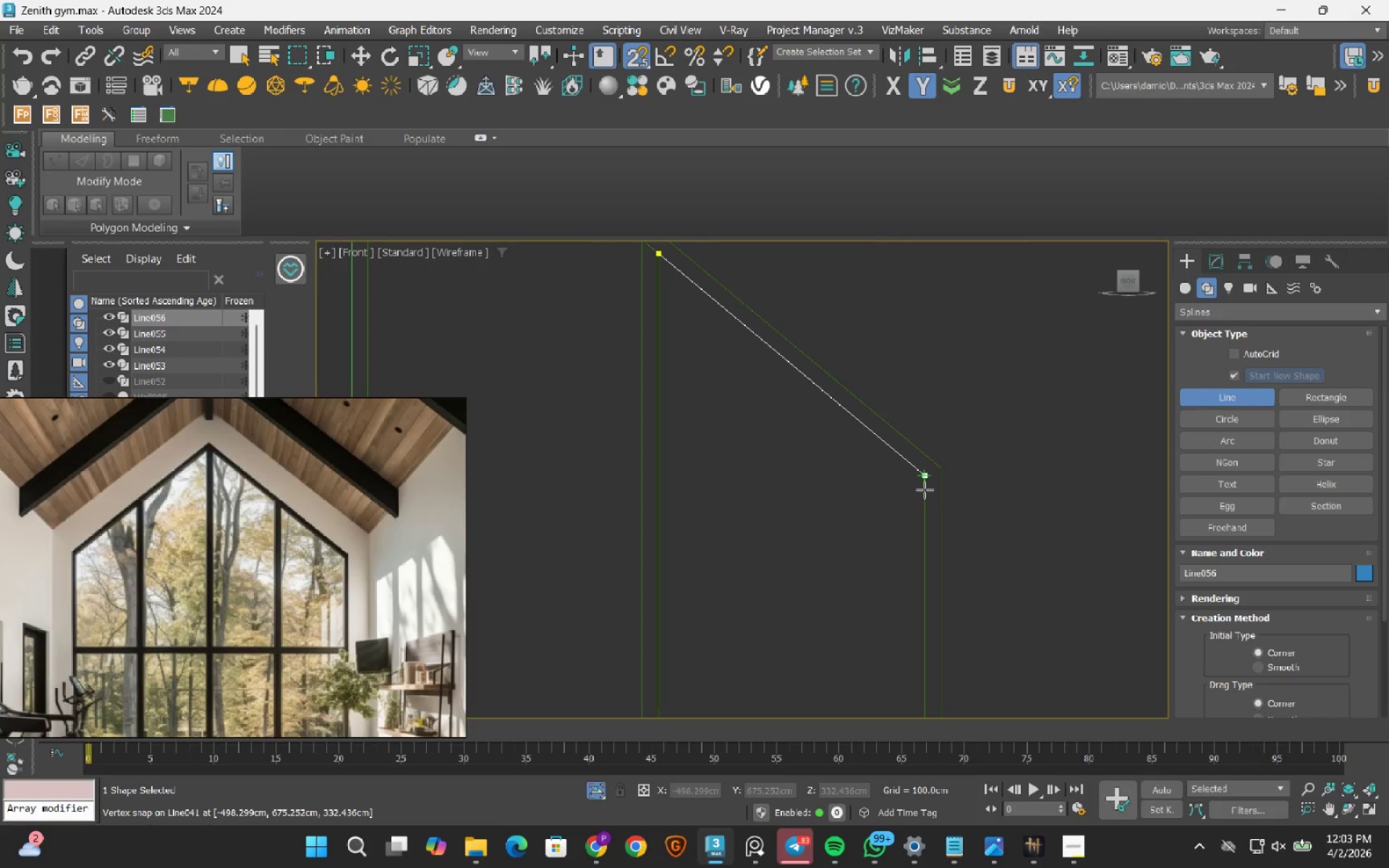 
scroll: coordinate [921, 495], scroll_direction: down, amount: 3.0
 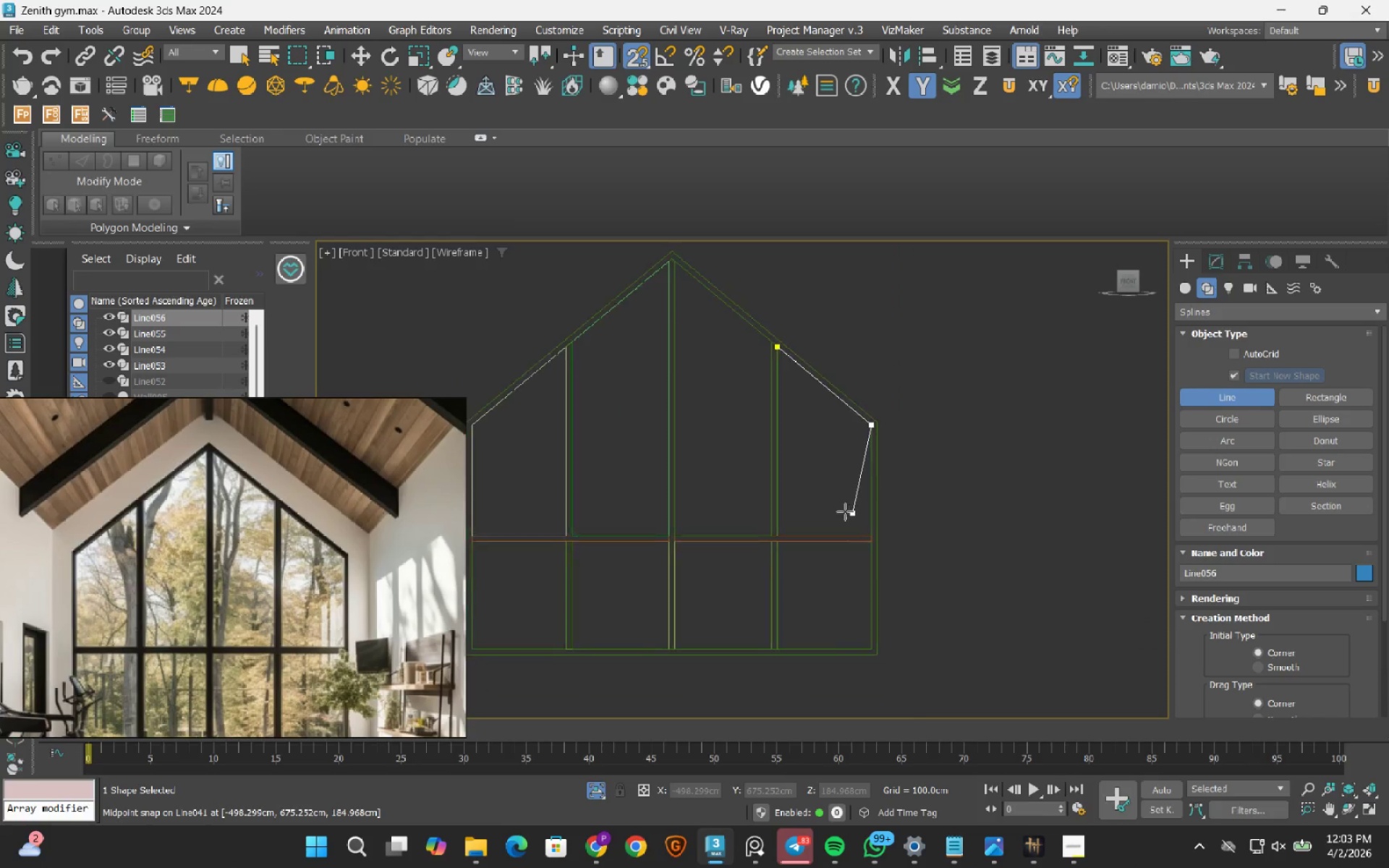 
scroll: coordinate [845, 511], scroll_direction: up, amount: 2.0
 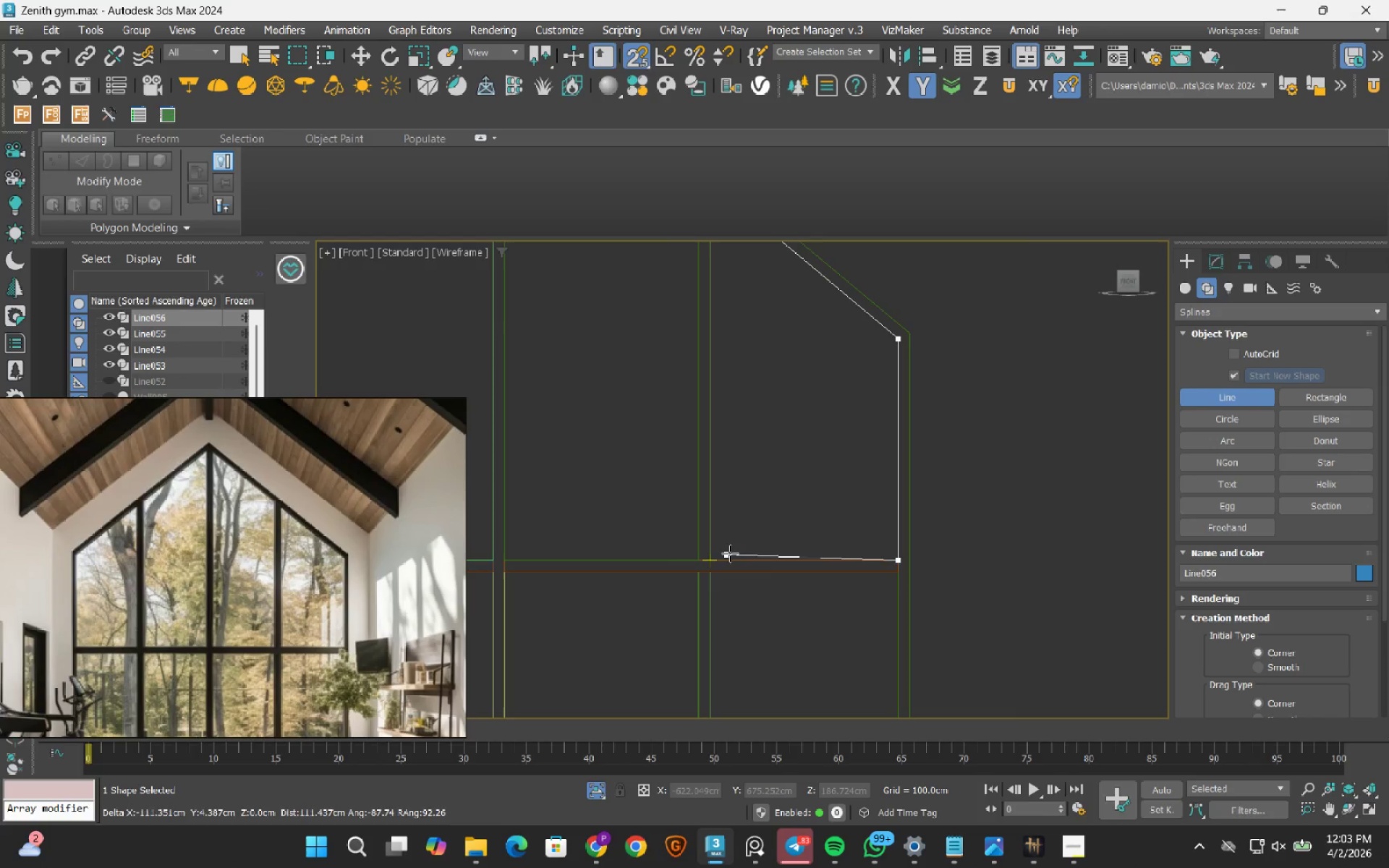 
left_click([721, 559])
 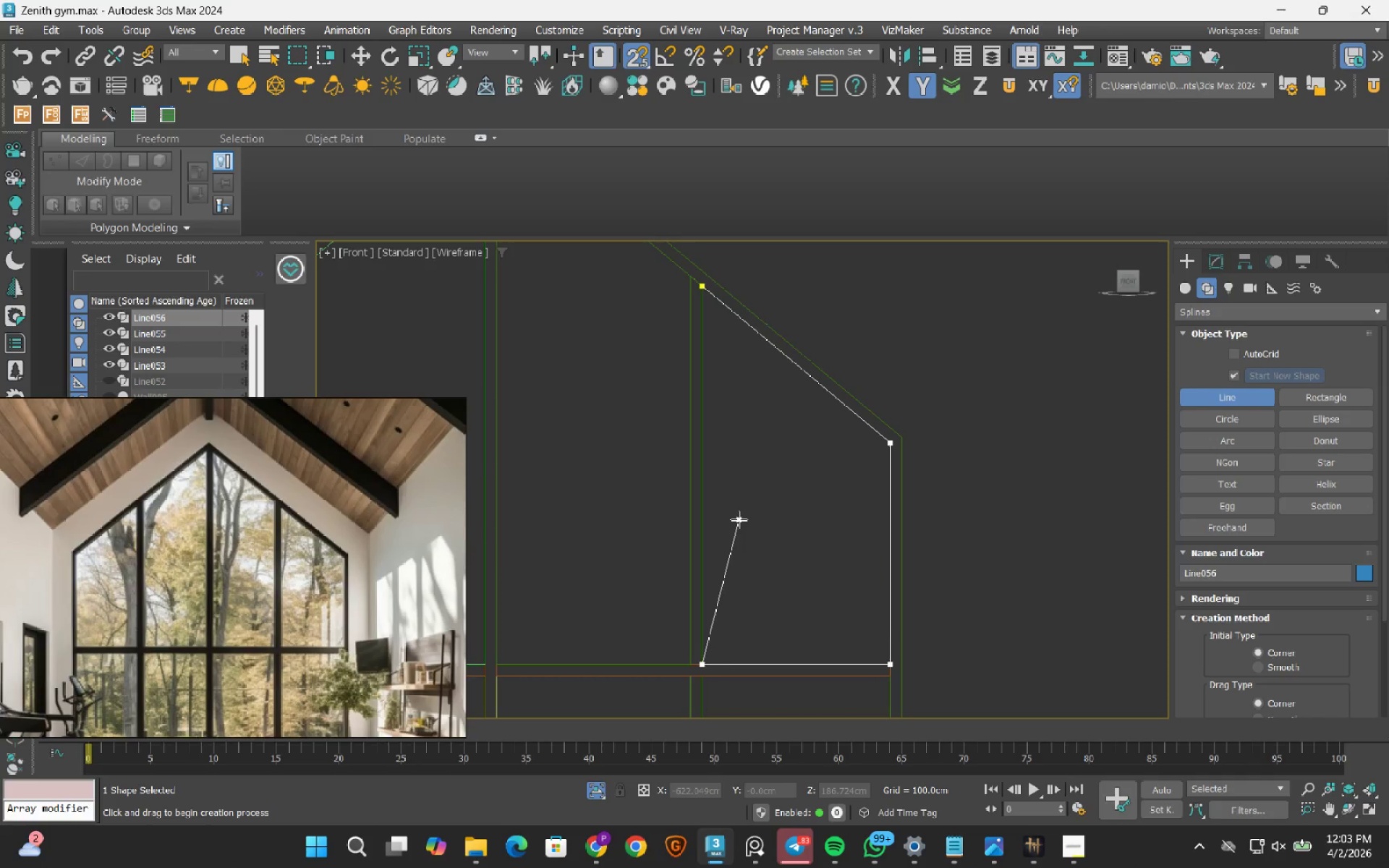 
wait(5.16)
 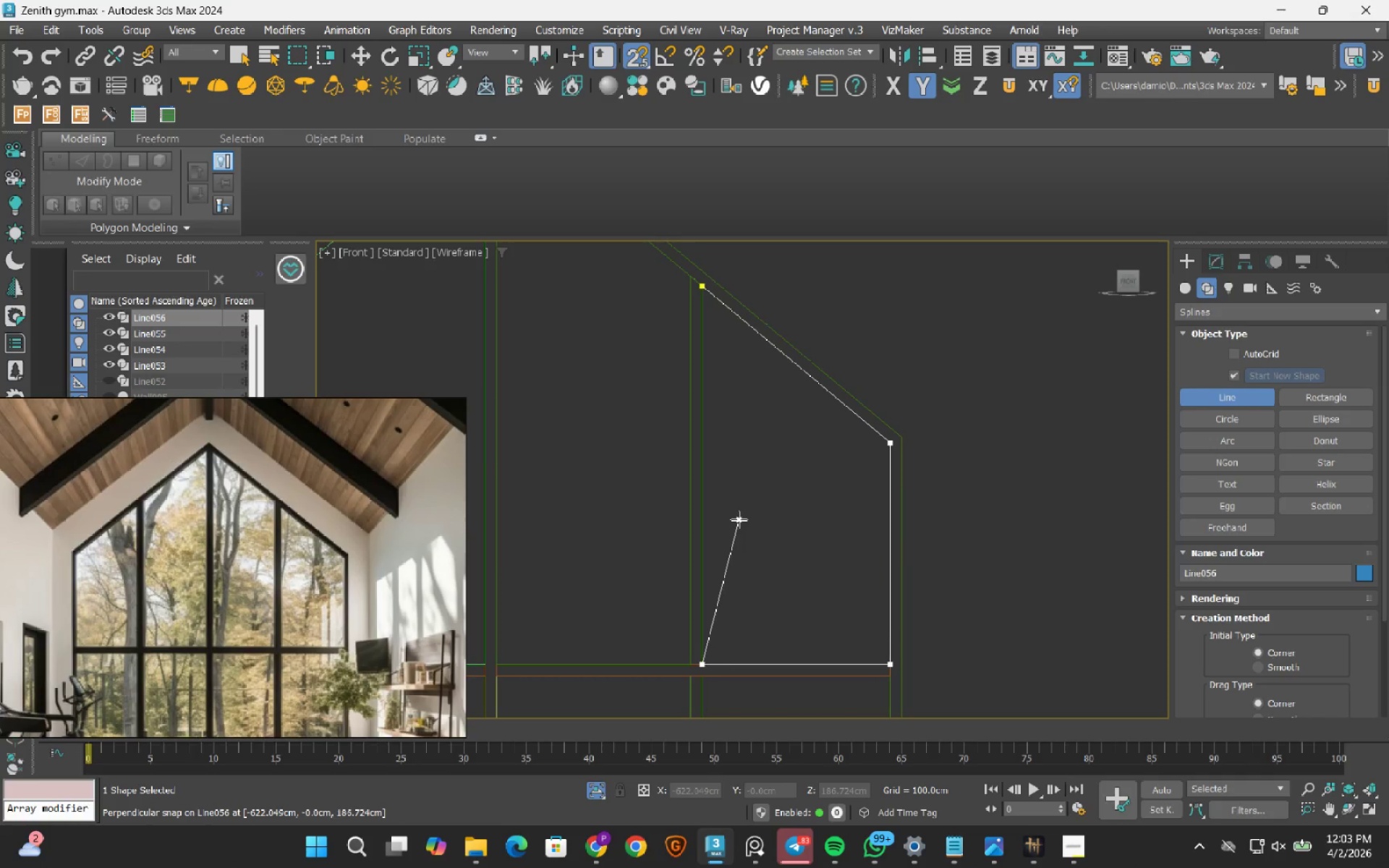 
left_click([707, 283])
 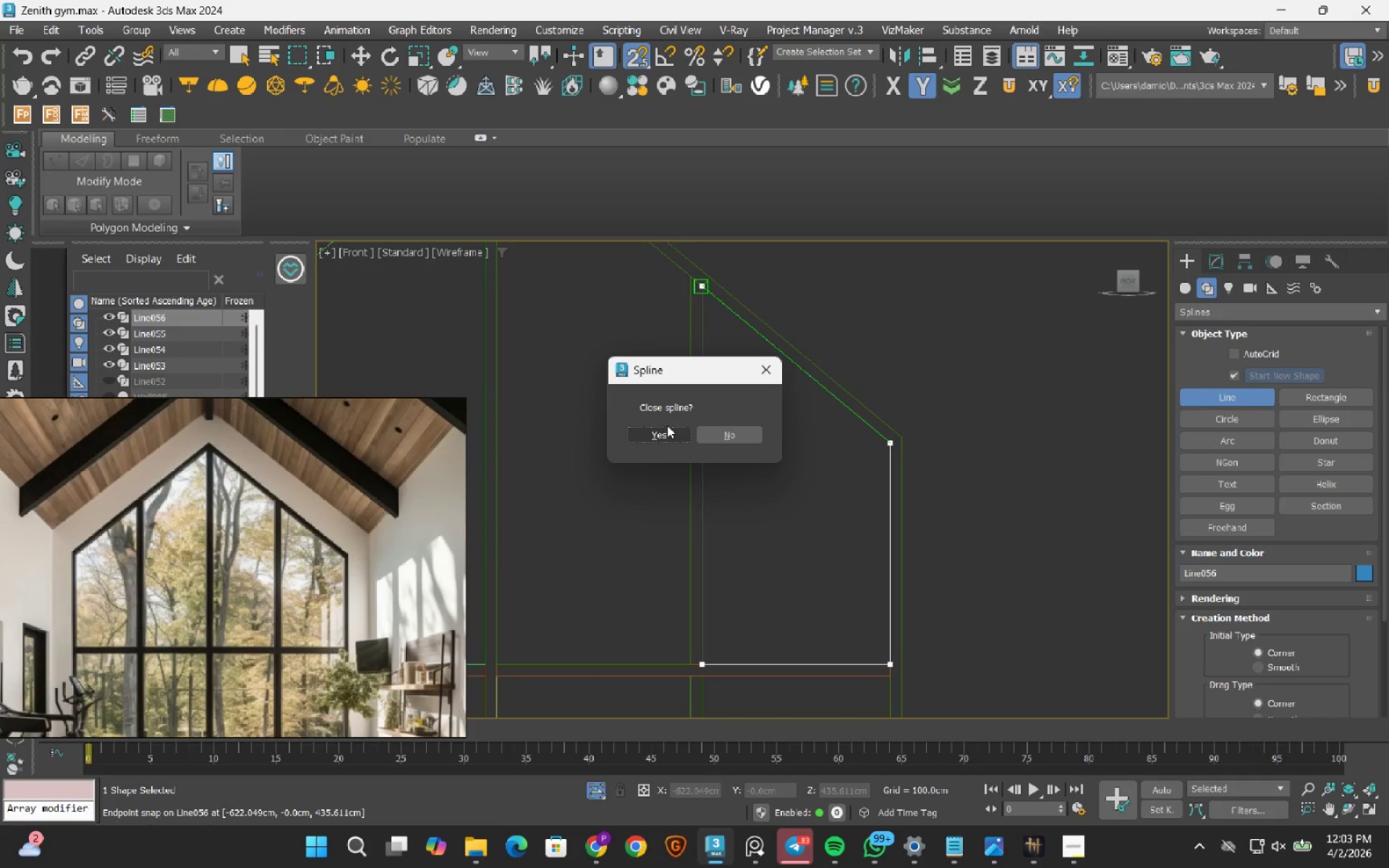 
left_click([666, 435])
 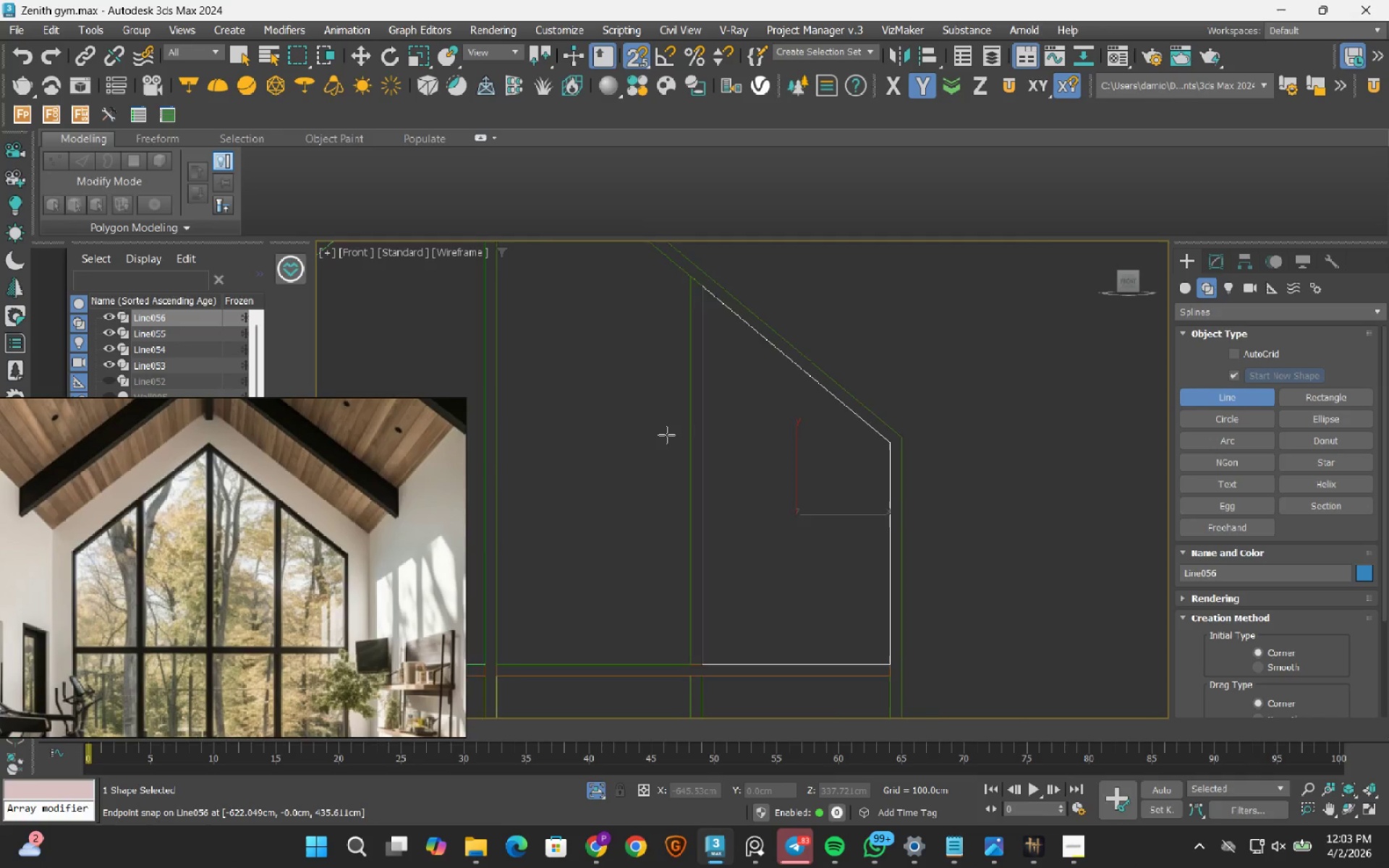 
scroll: coordinate [666, 435], scroll_direction: down, amount: 2.0
 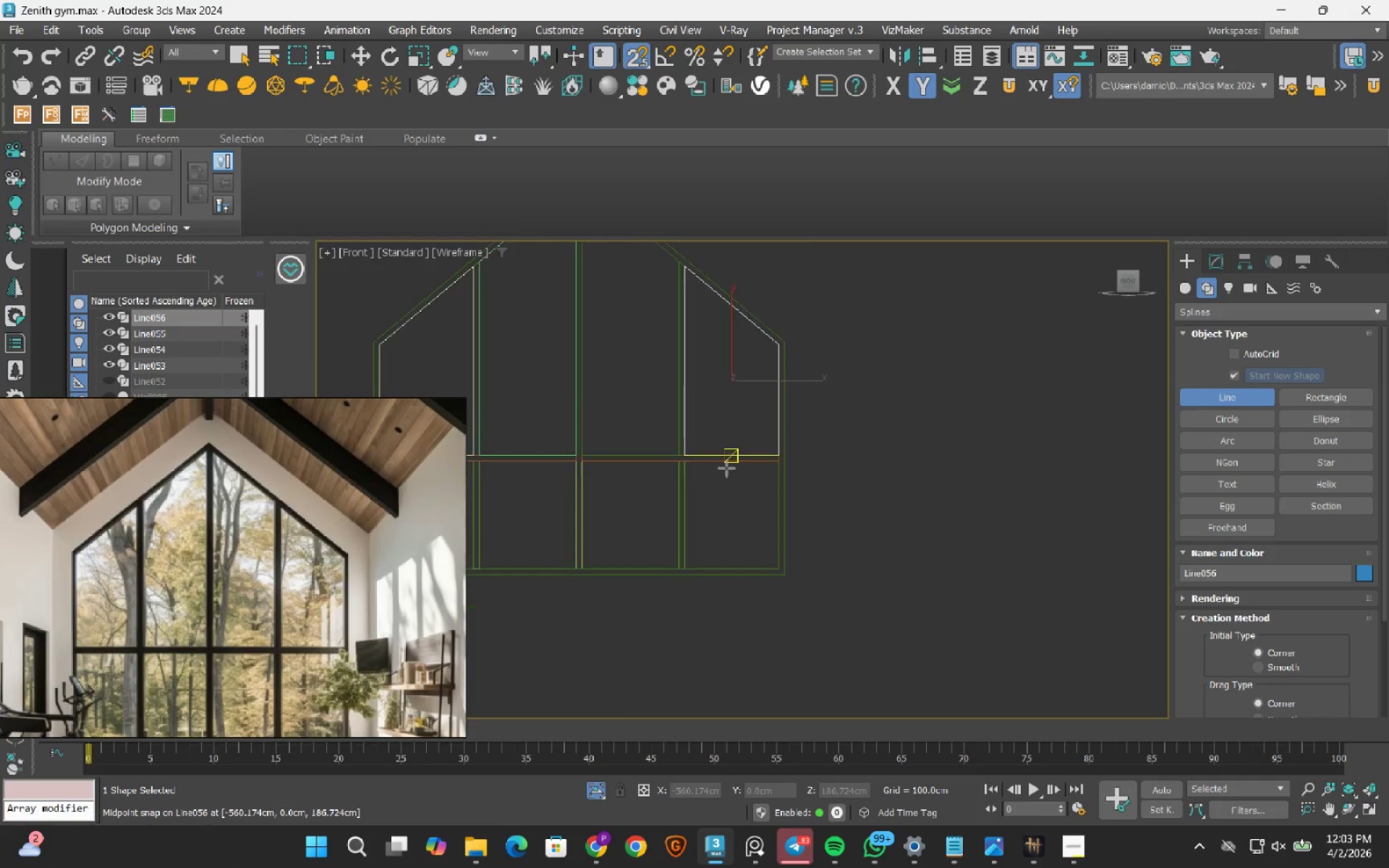 
scroll: coordinate [698, 517], scroll_direction: up, amount: 2.0
 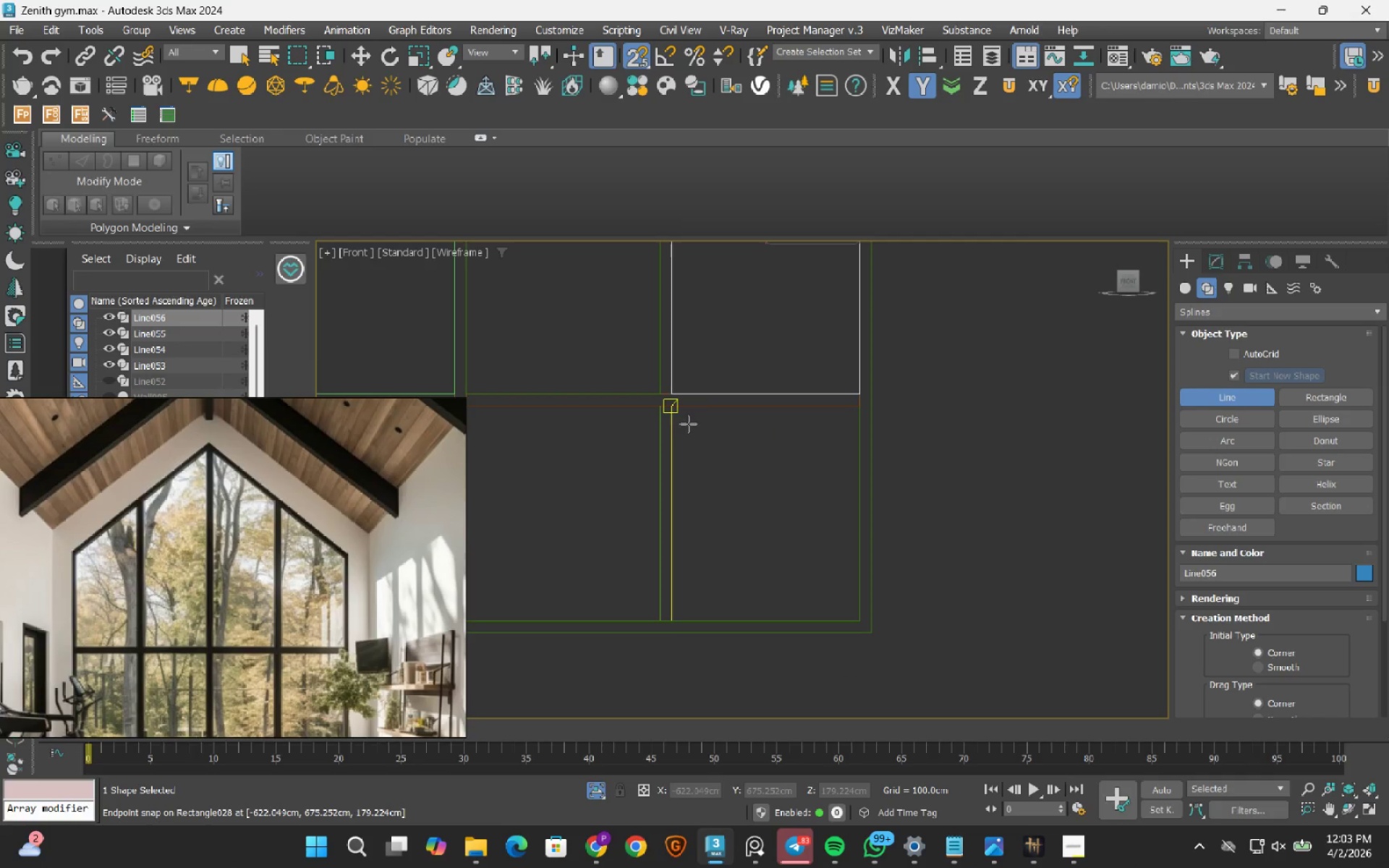 
left_click([688, 421])
 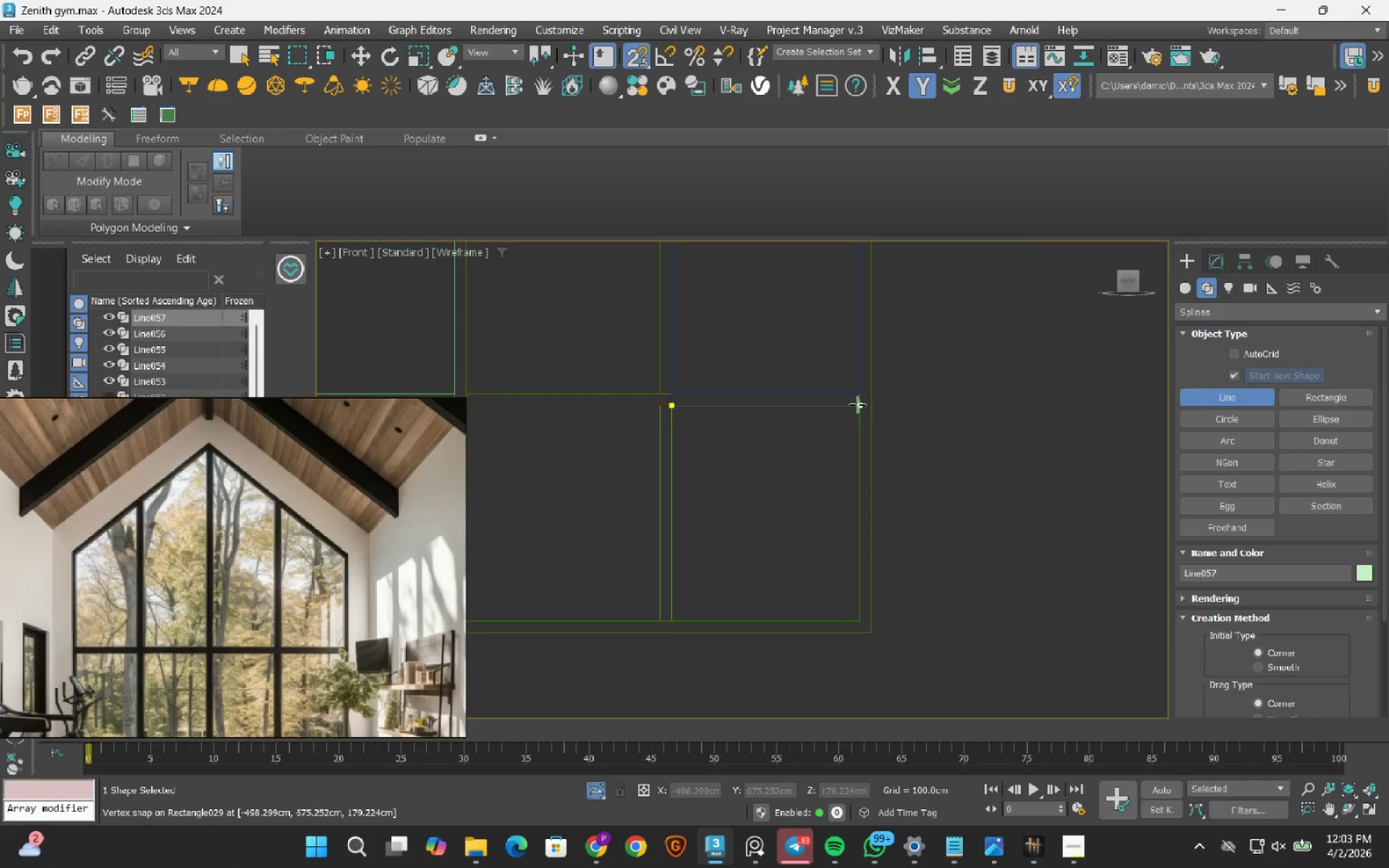 
left_click([857, 404])
 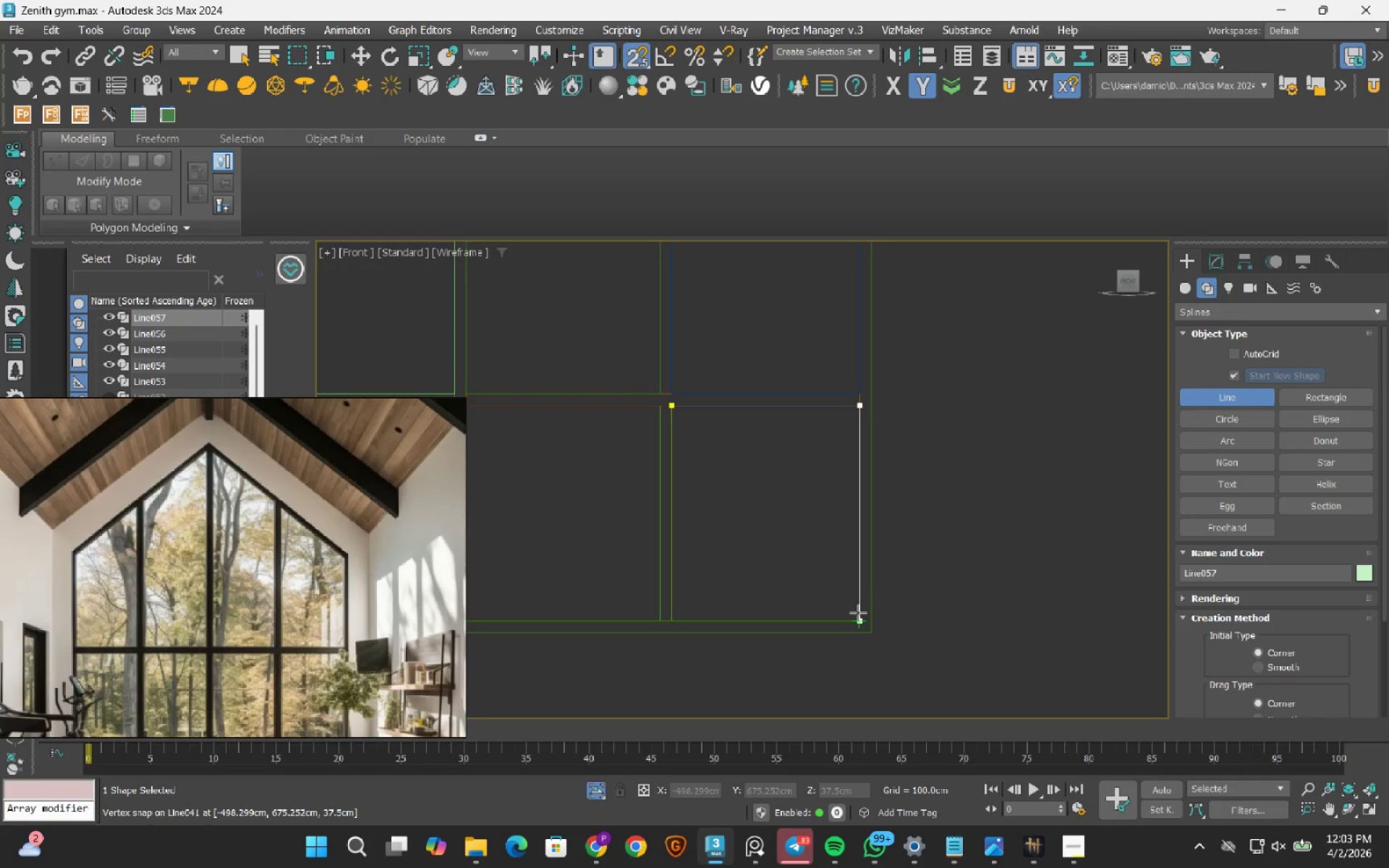 
left_click([858, 613])
 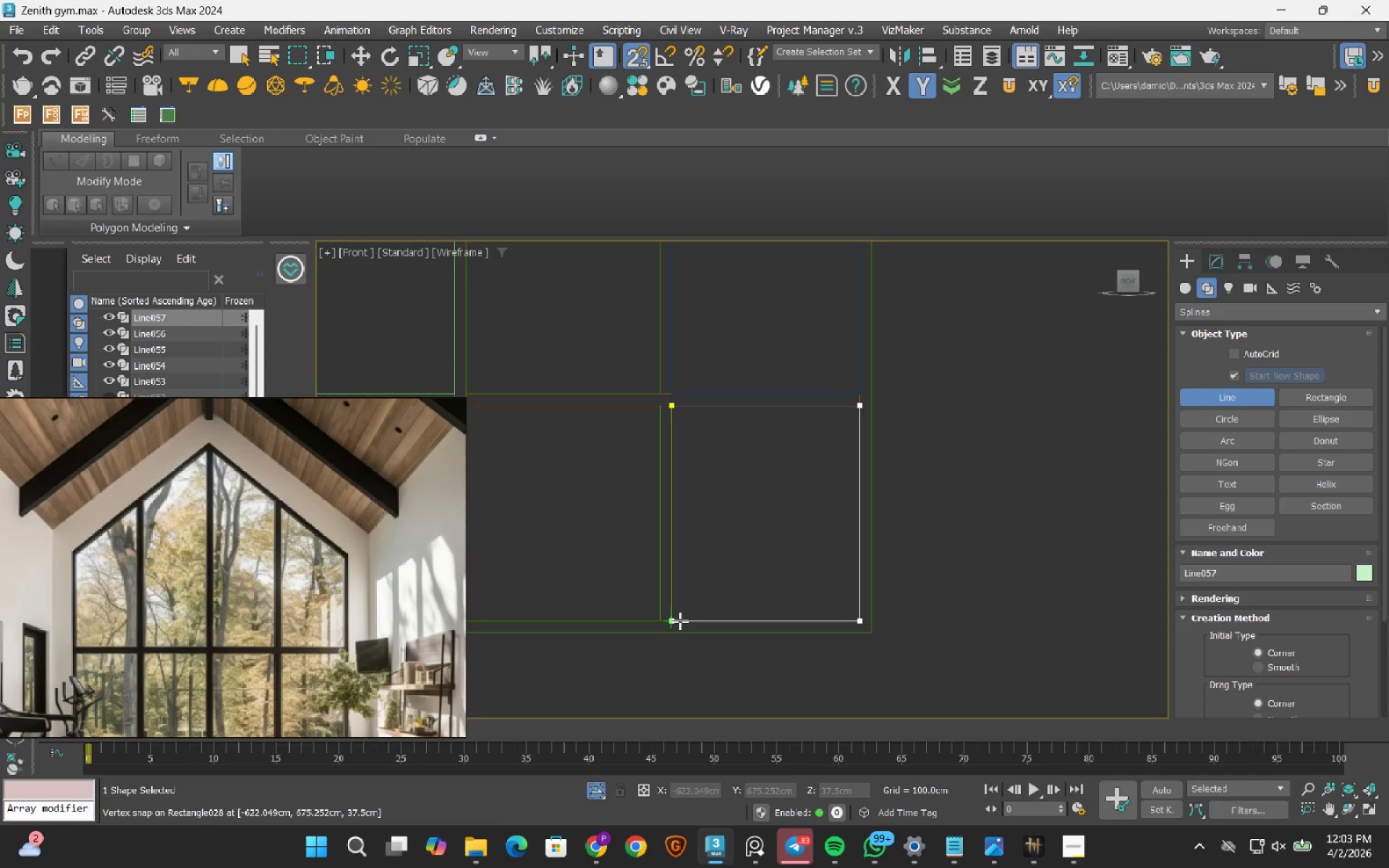 
left_click([680, 621])
 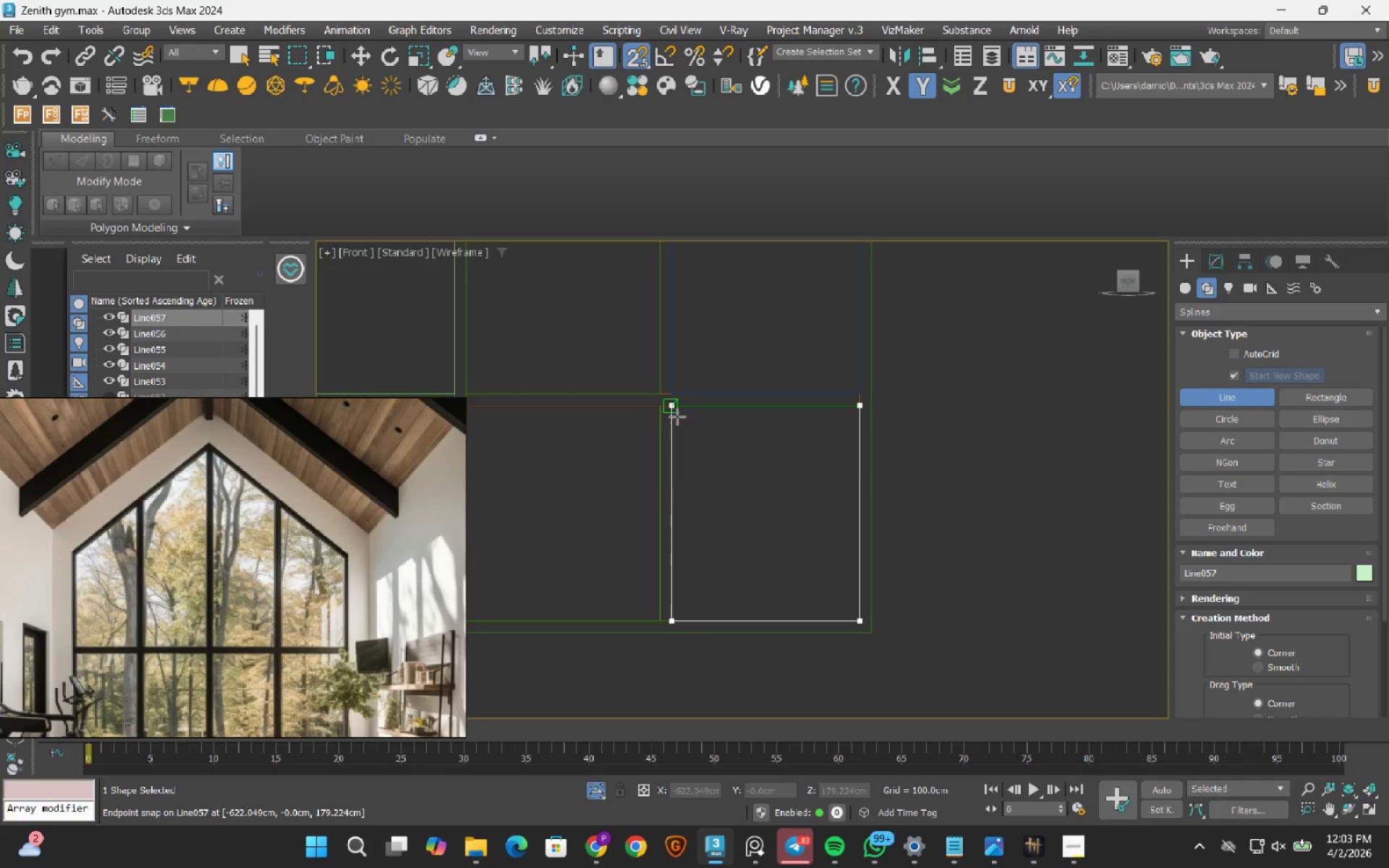 
left_click([676, 408])
 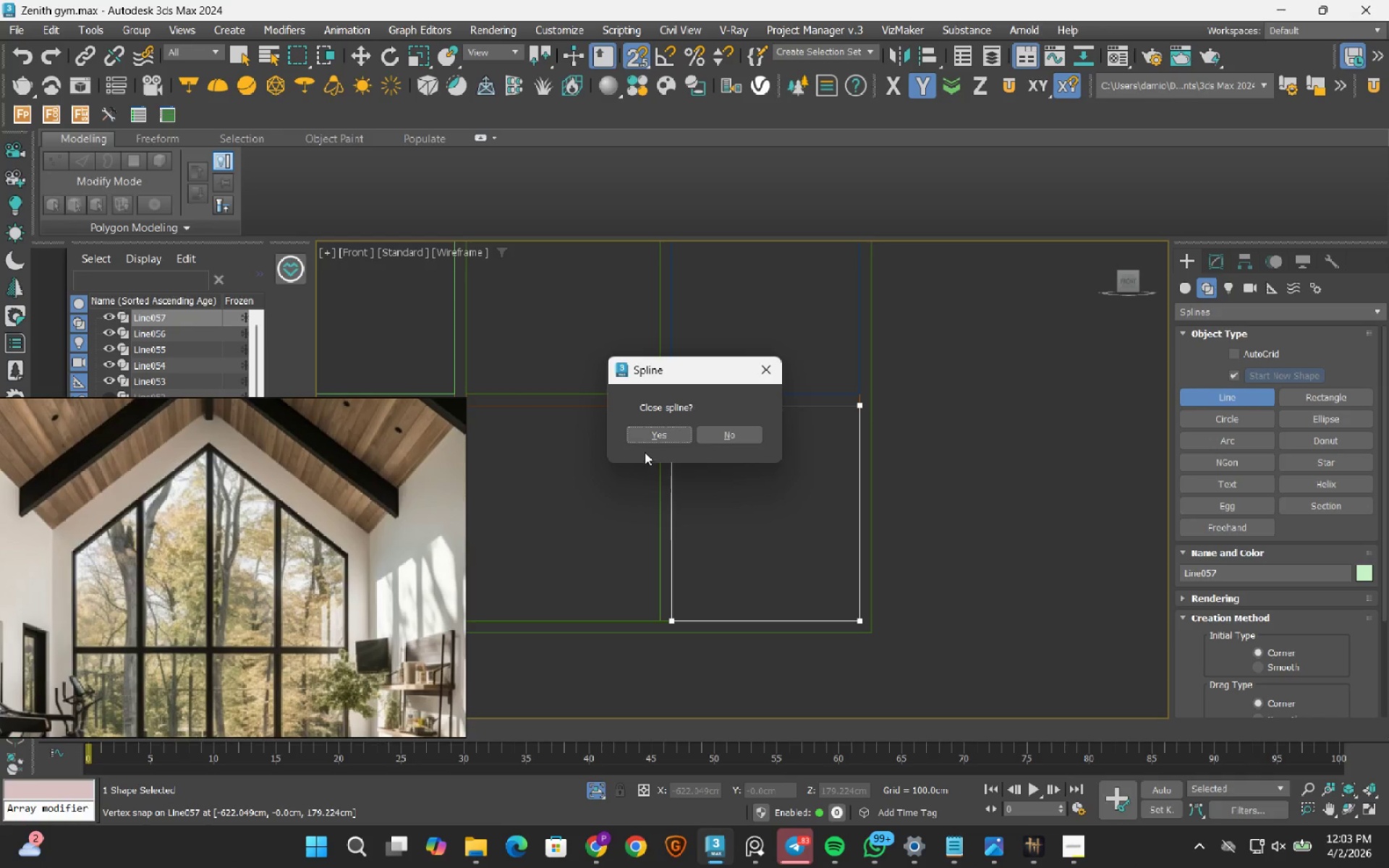 
left_click([650, 437])
 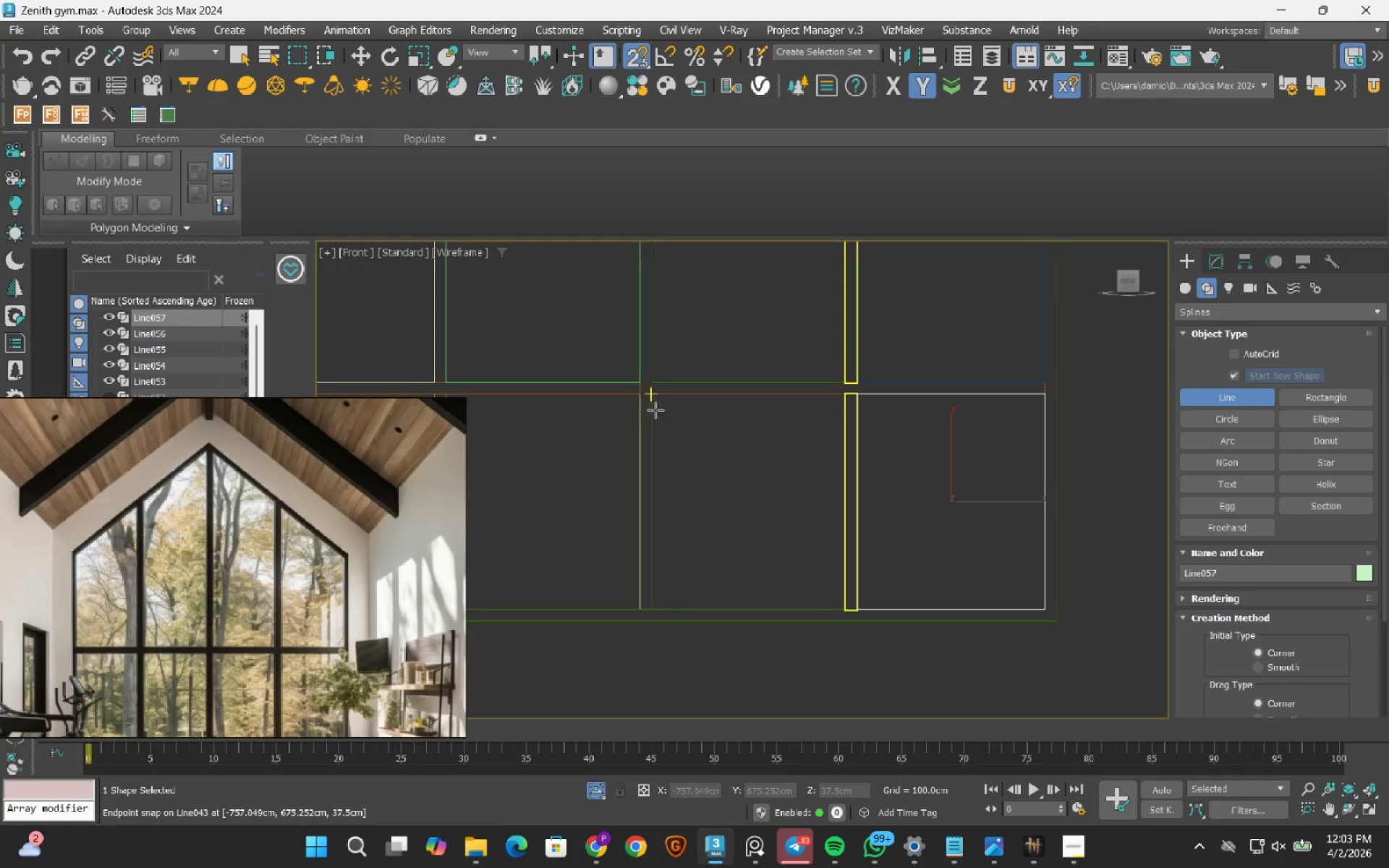 
left_click([655, 404])
 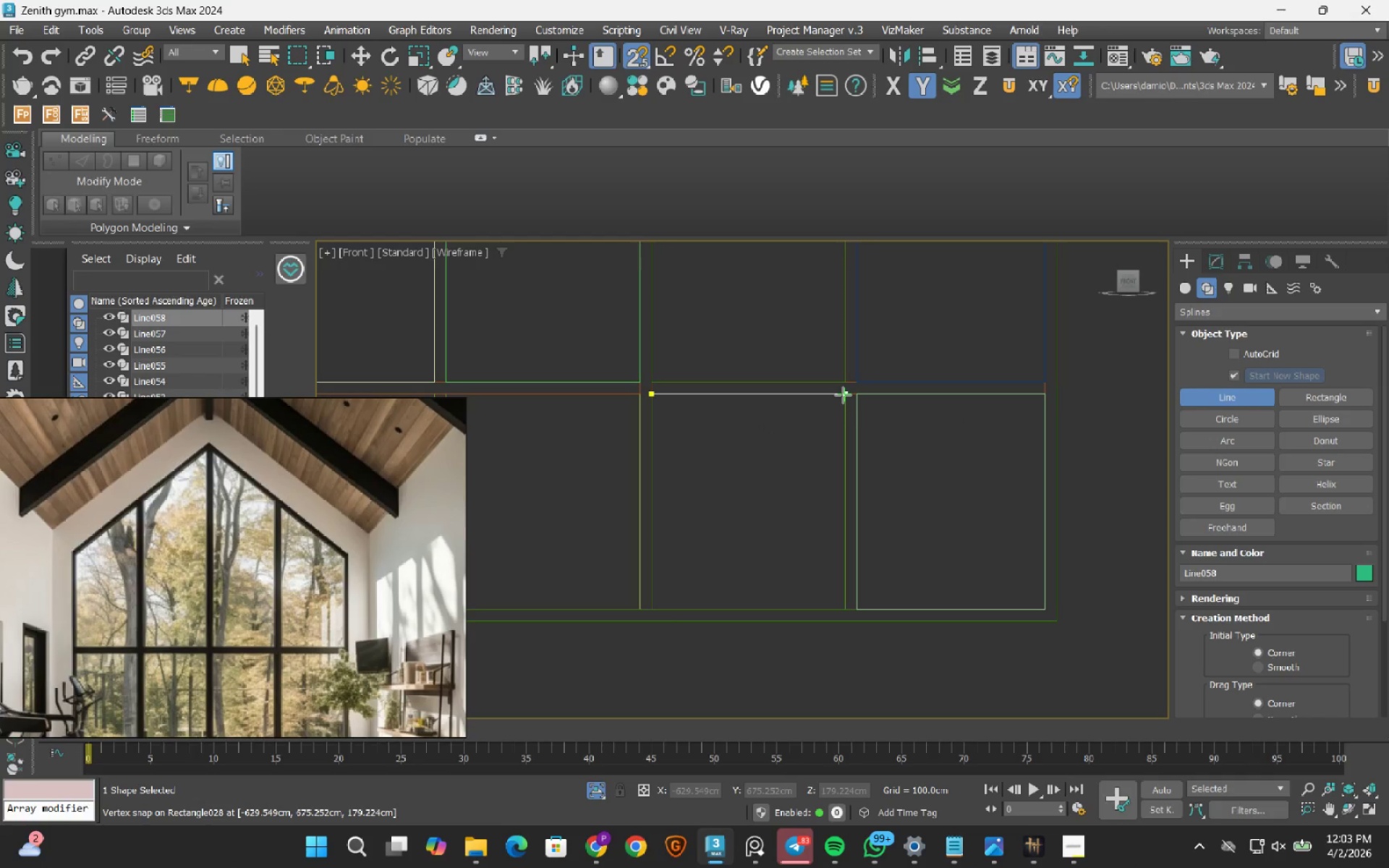 
left_click([843, 395])
 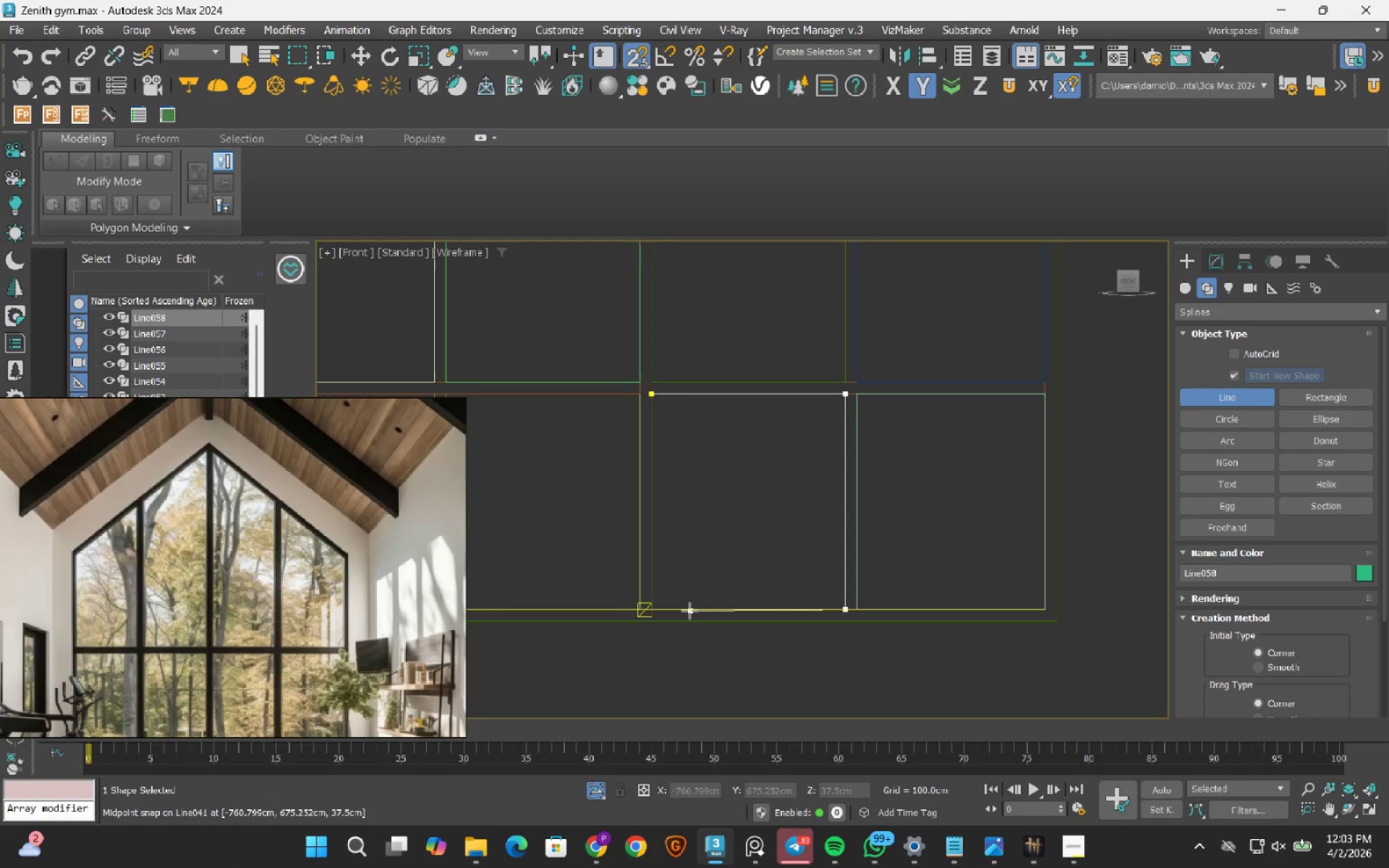 
left_click([671, 607])
 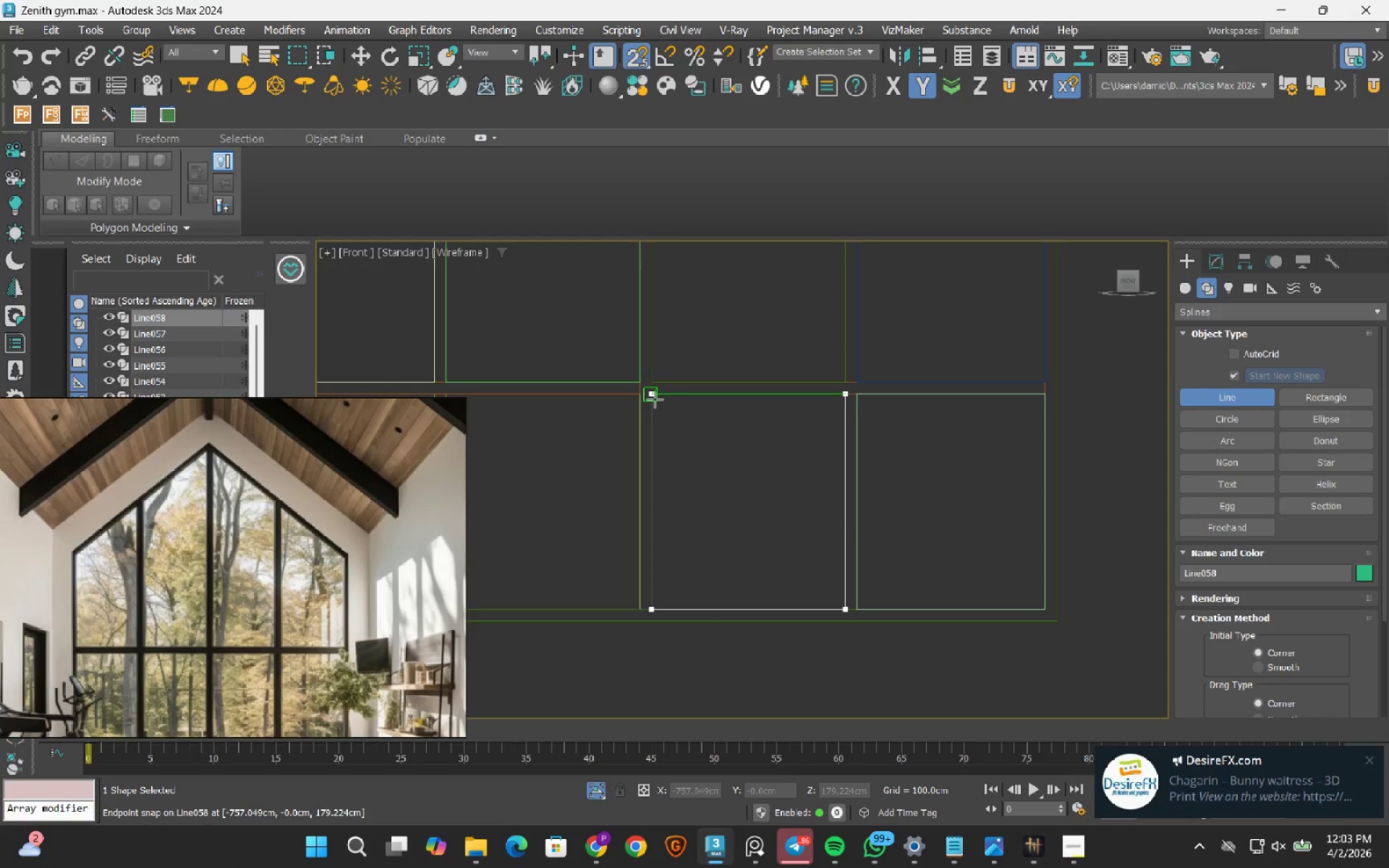 
left_click([655, 399])
 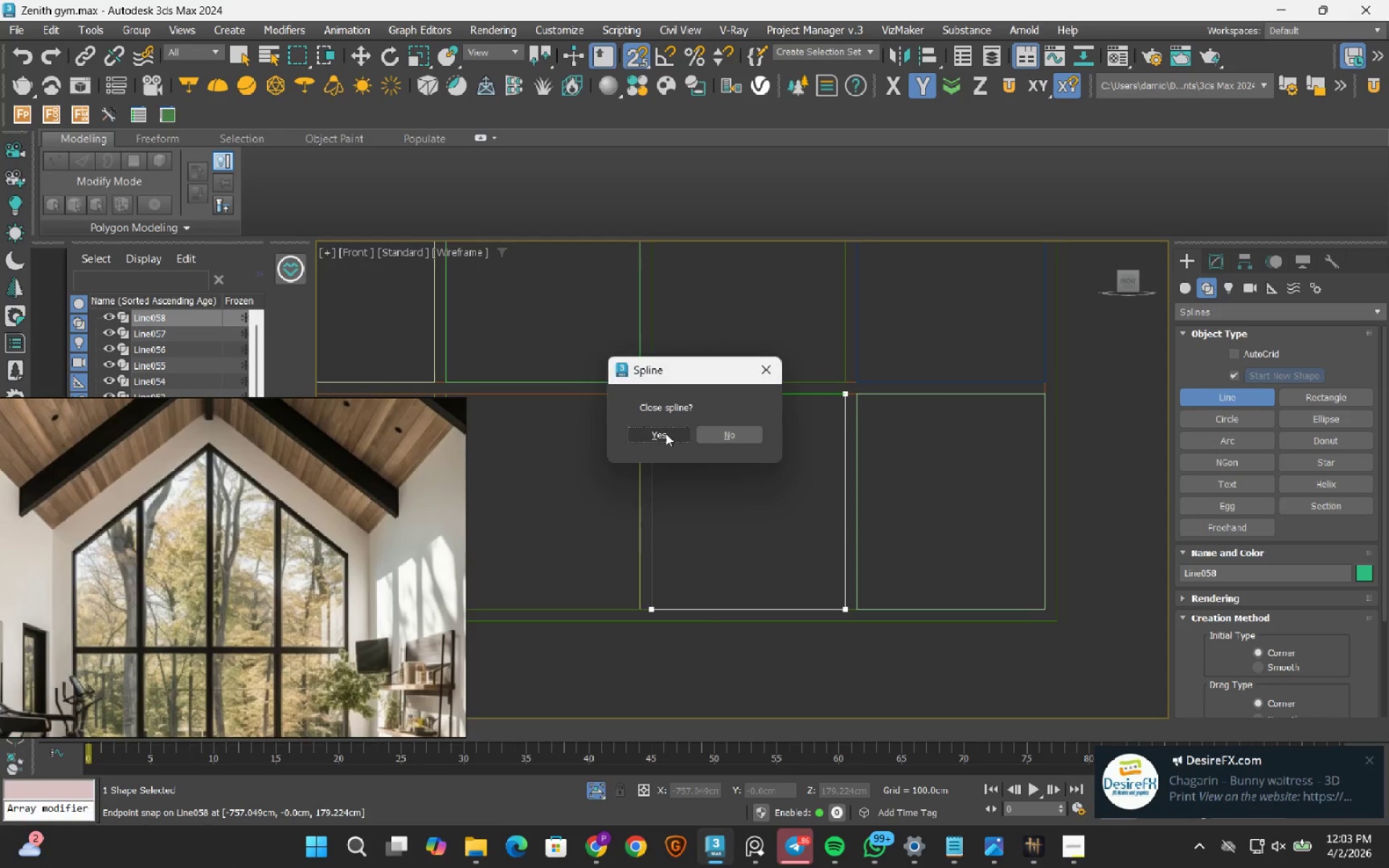 
left_click([666, 434])
 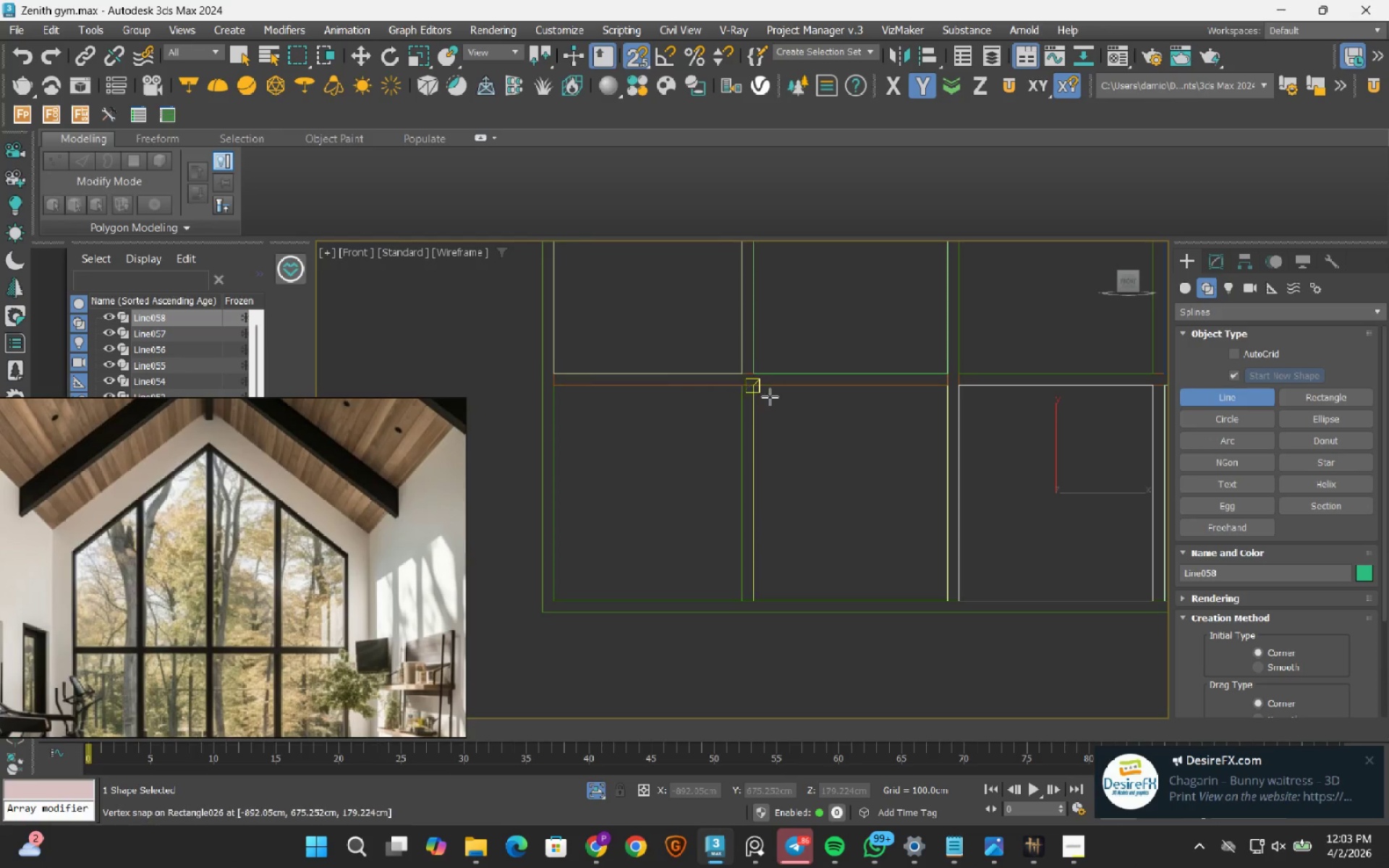 
left_click([770, 396])
 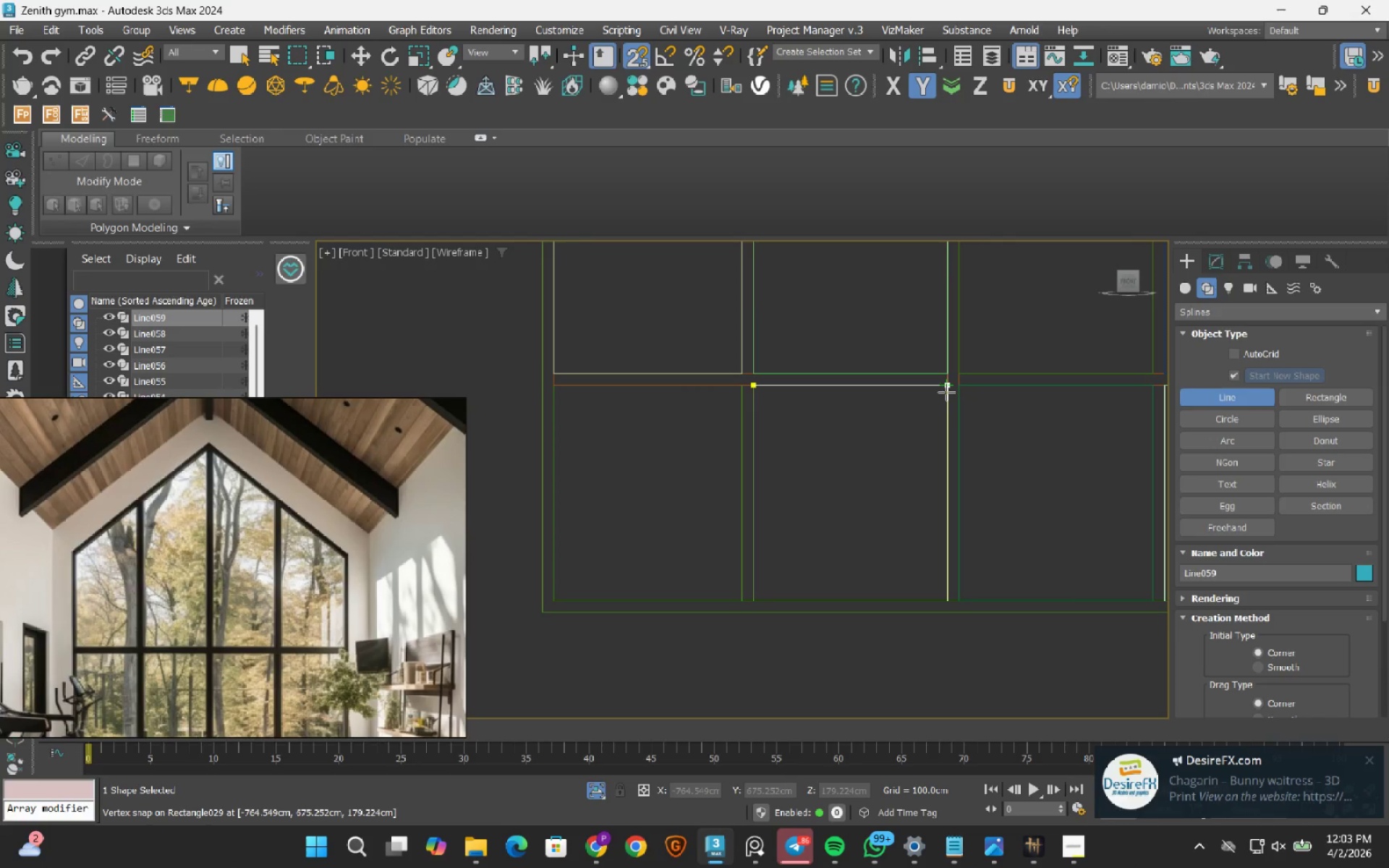 
left_click([947, 392])
 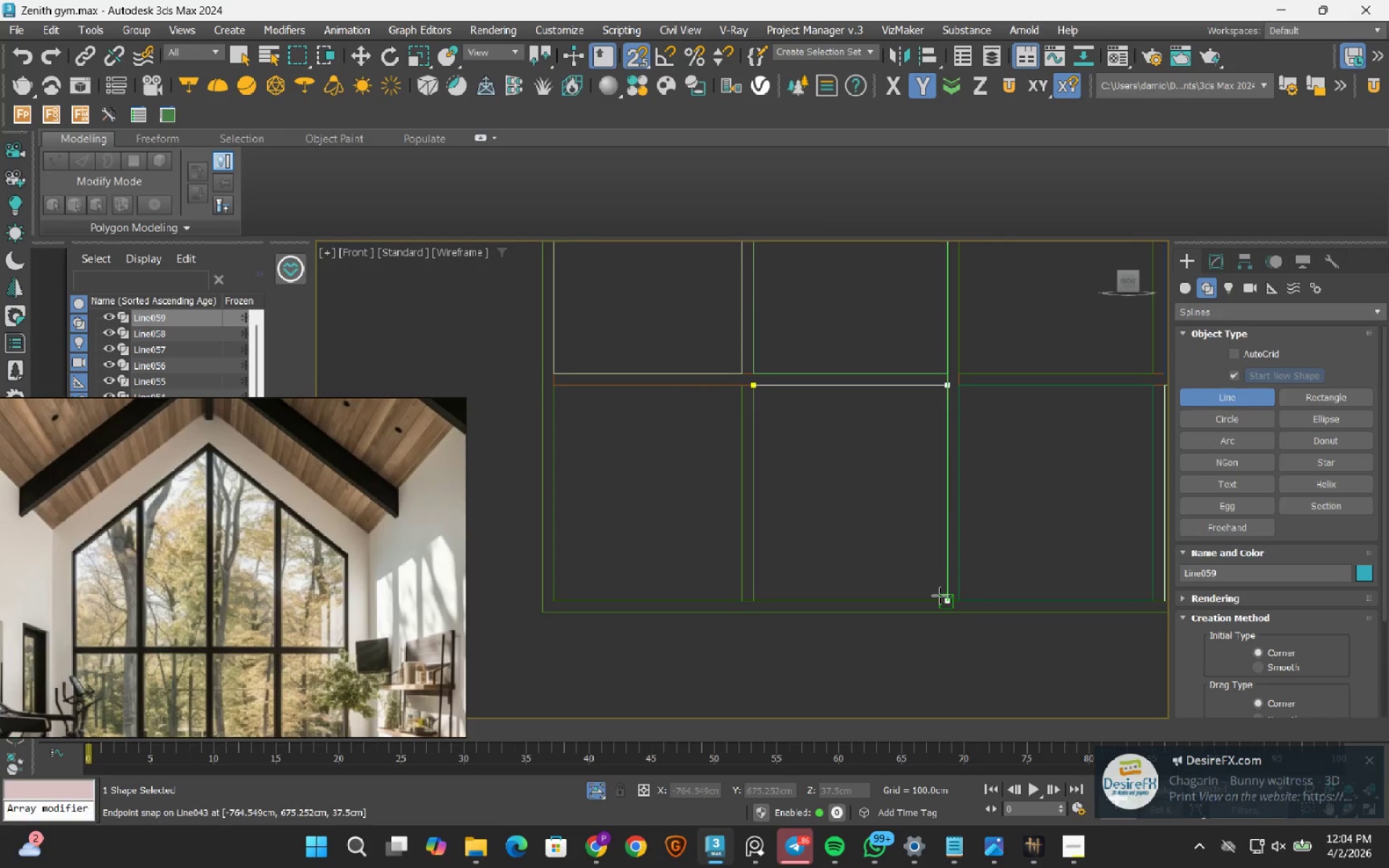 
left_click([940, 598])
 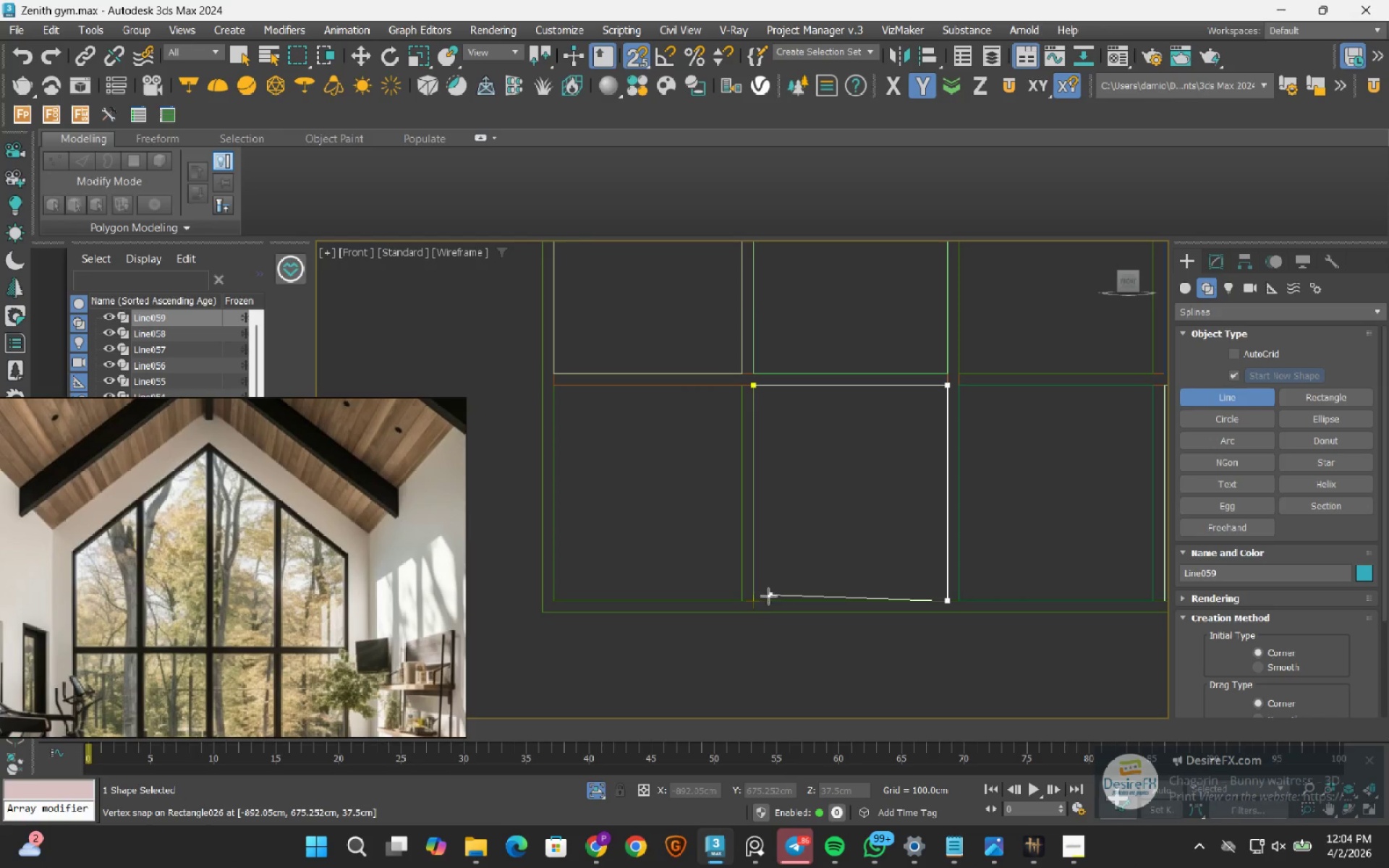 
left_click([767, 597])
 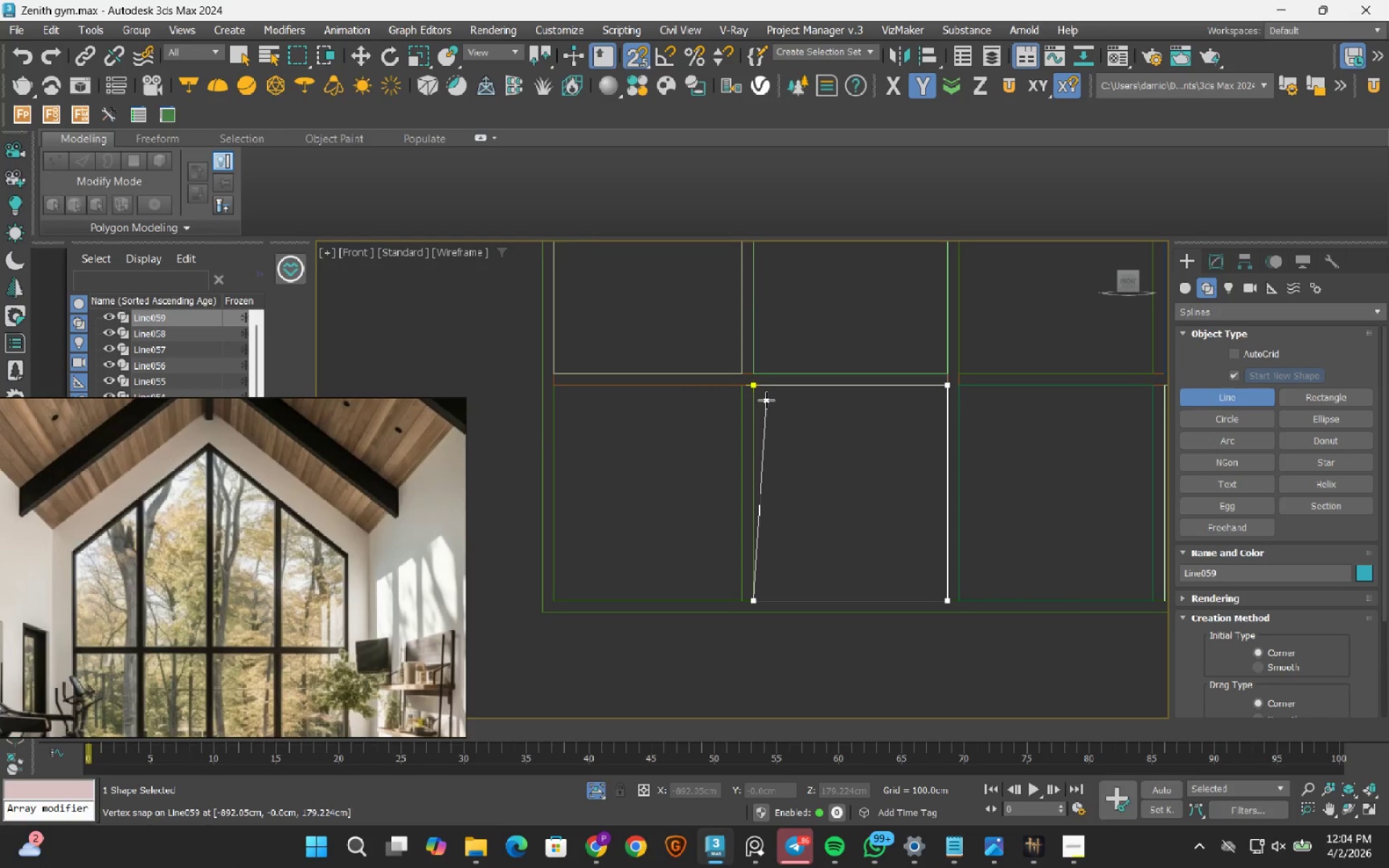 
left_click([766, 400])
 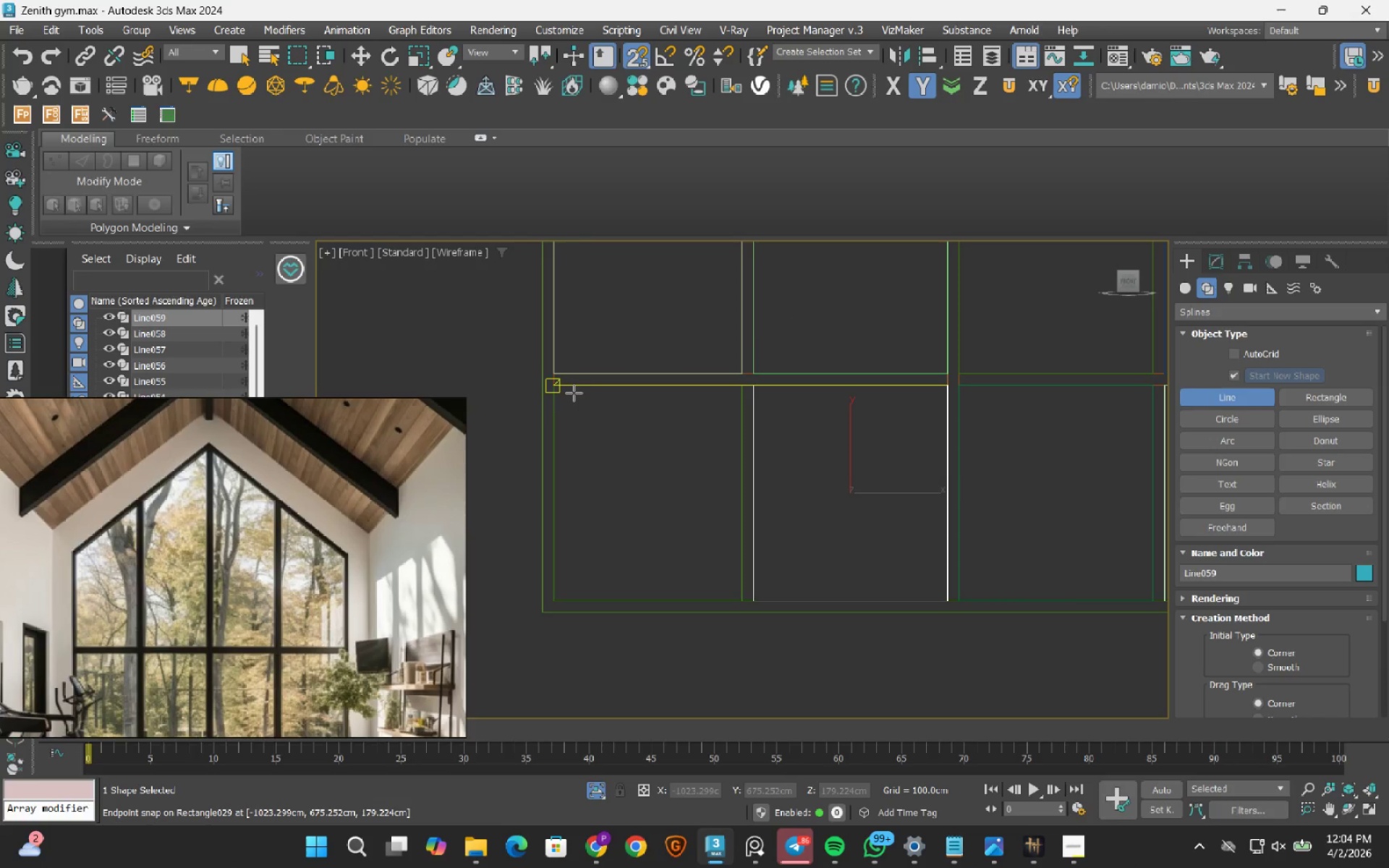 
left_click([574, 393])
 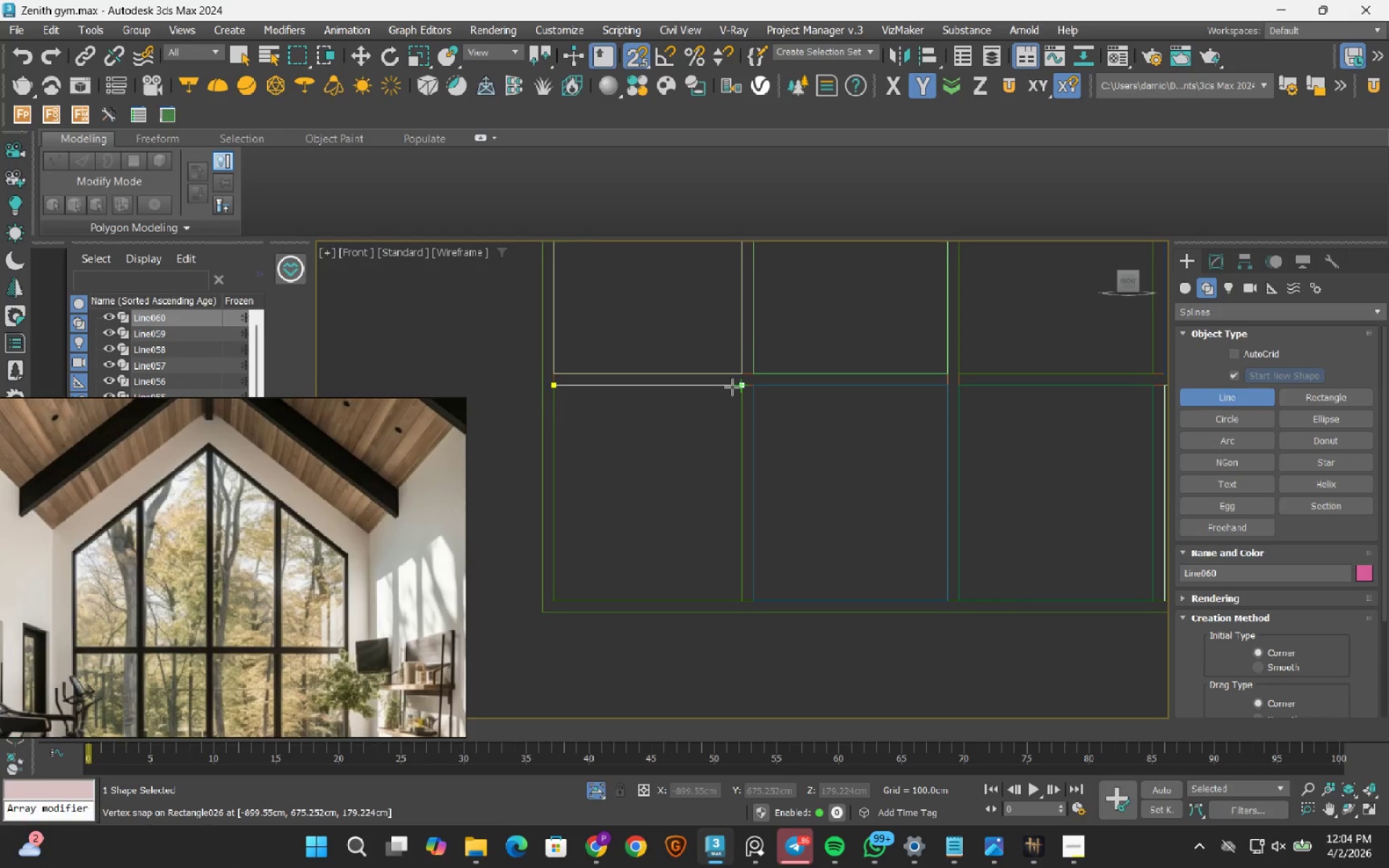 
left_click([732, 387])
 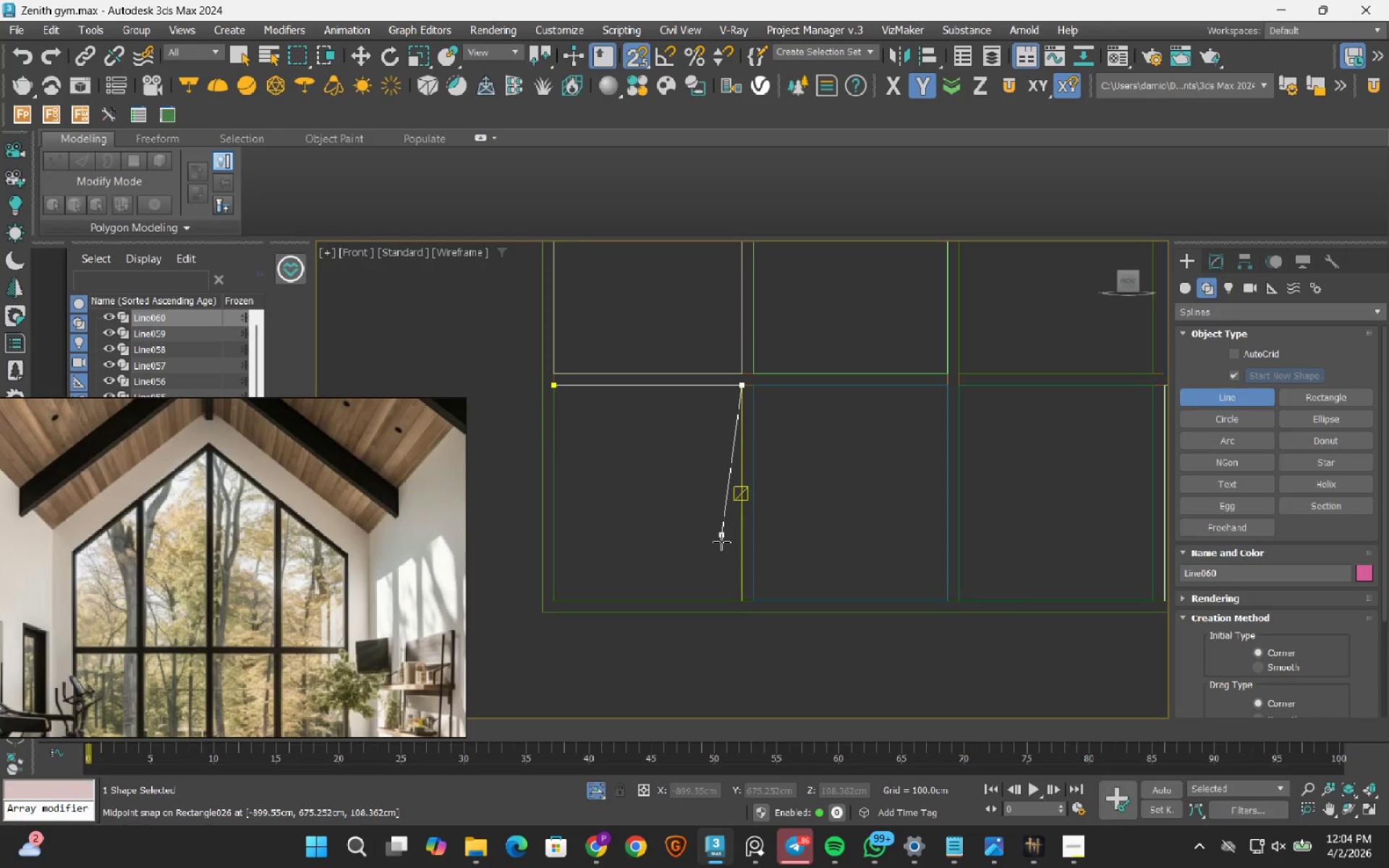 
left_click([741, 597])
 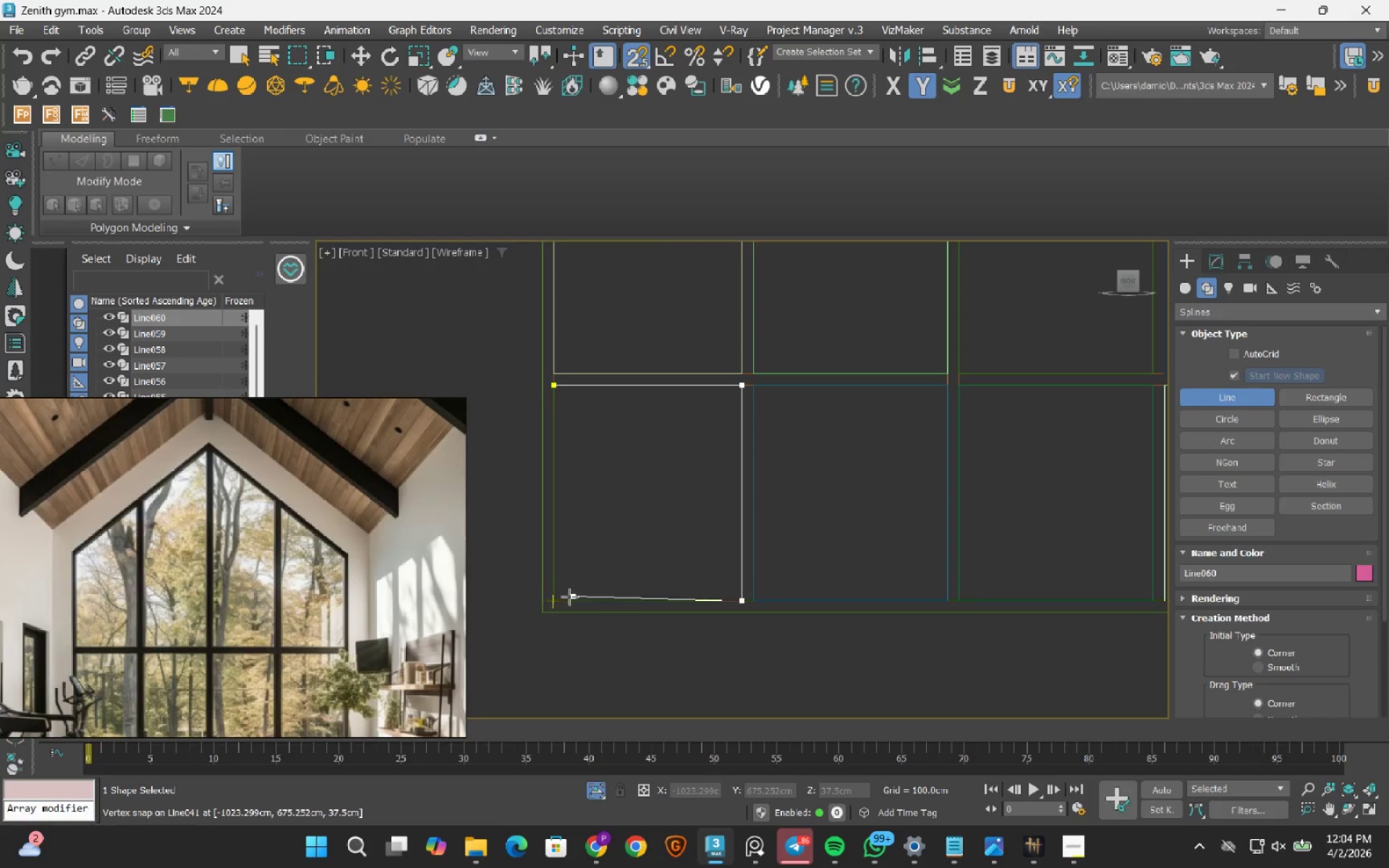 
left_click([561, 598])
 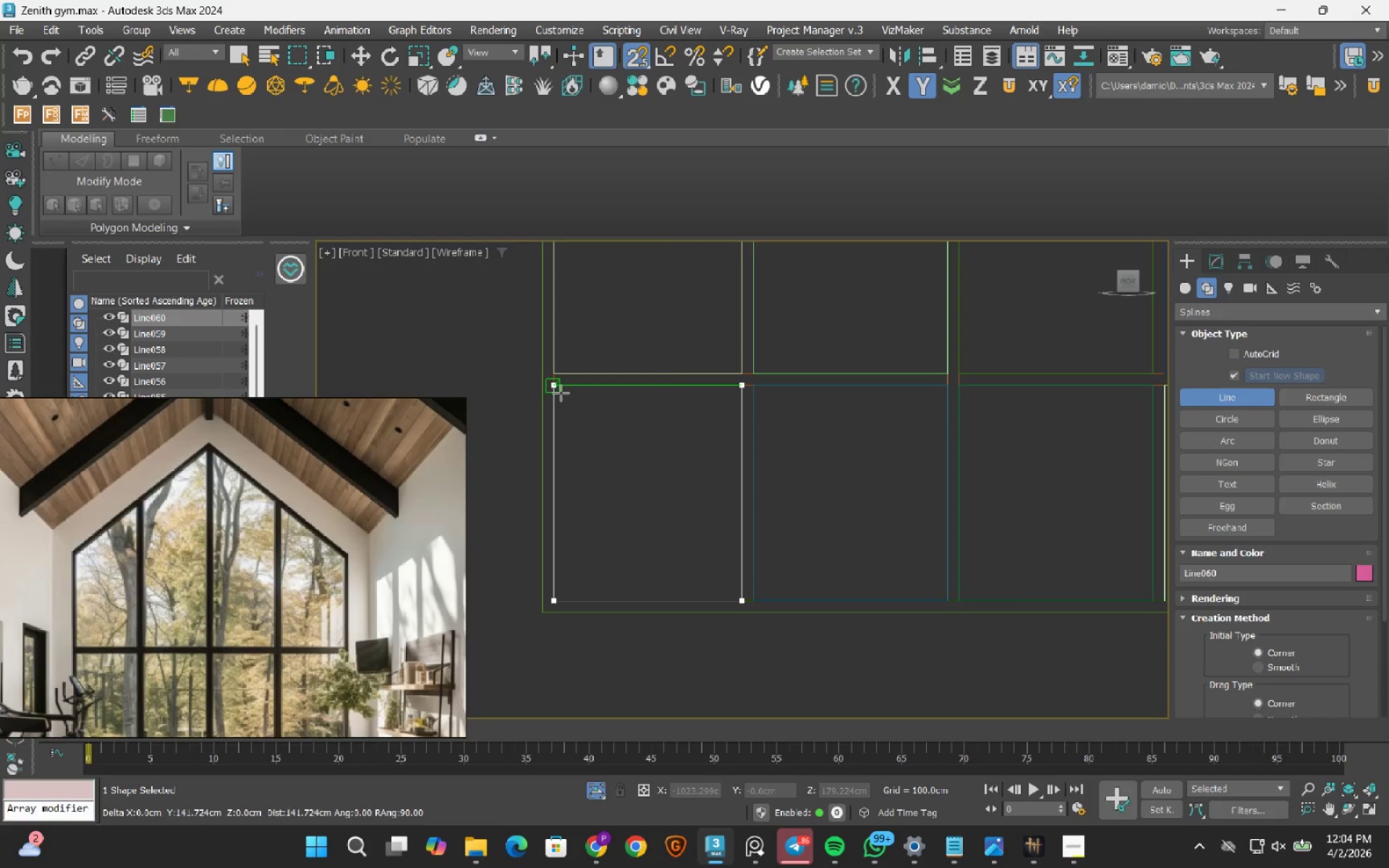 
left_click([561, 391])
 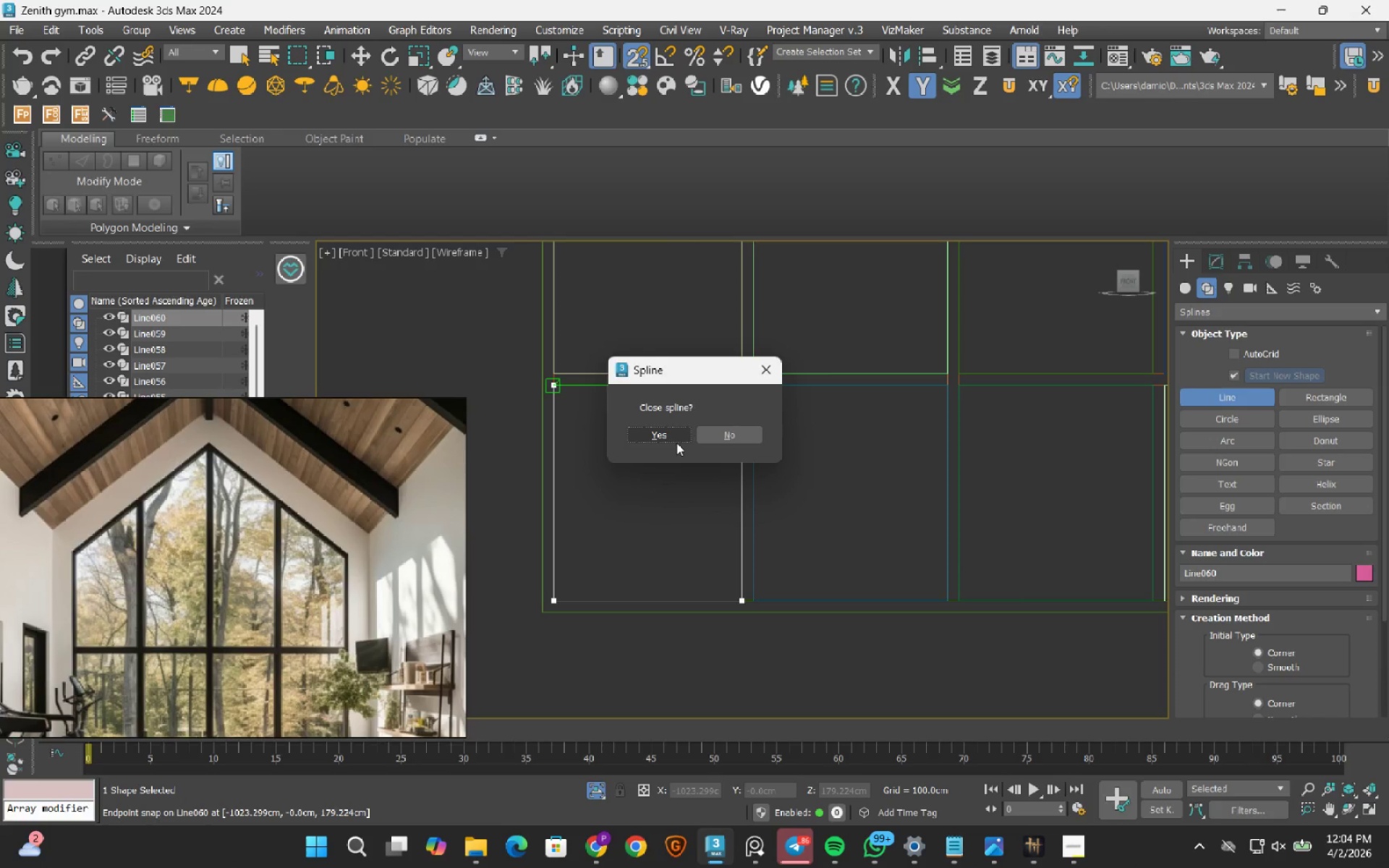 
left_click([667, 430])
 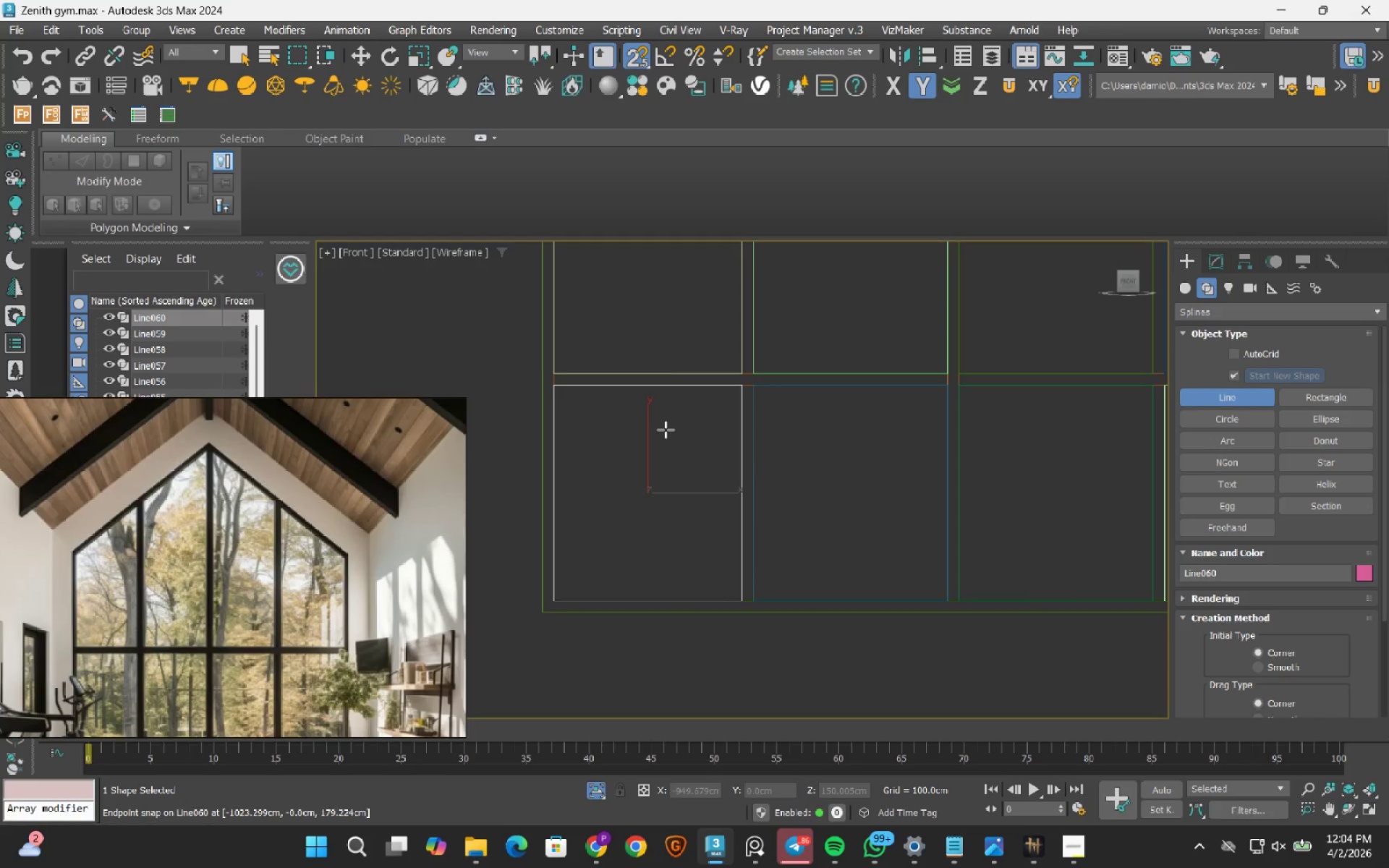 
hold_key(key=AltLeft, duration=0.66)
 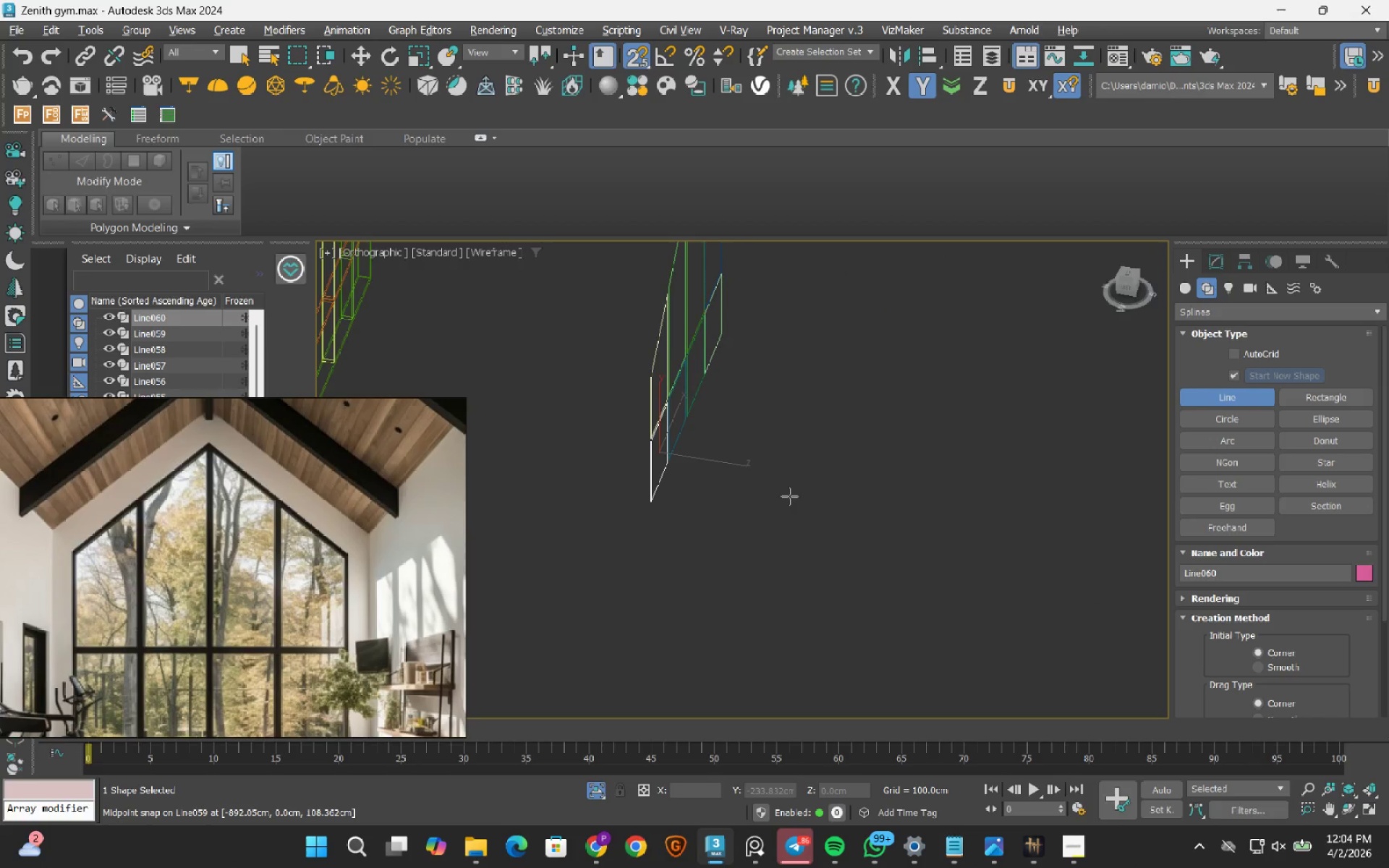 
scroll: coordinate [666, 430], scroll_direction: down, amount: 3.0
 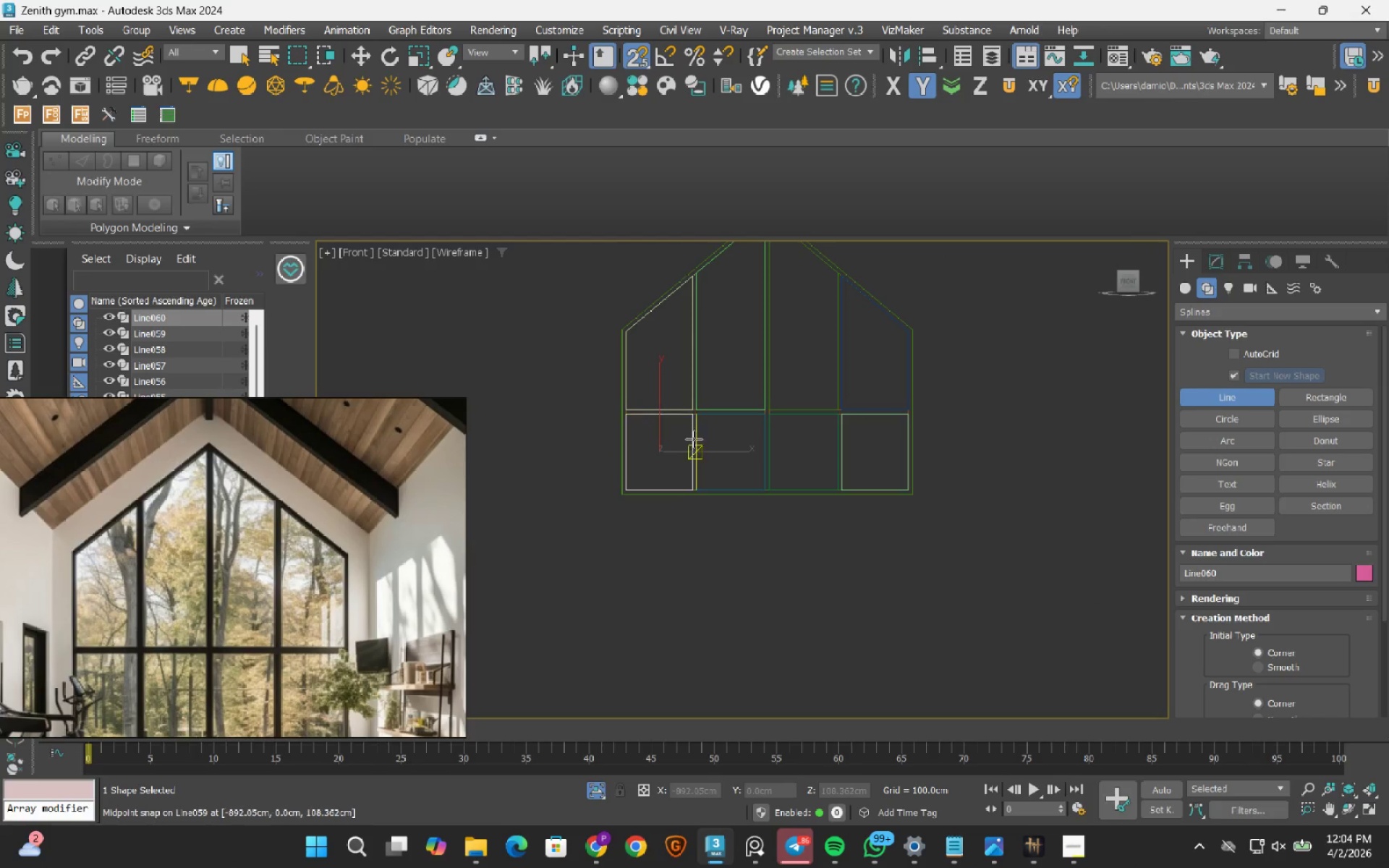 
hold_key(key=AltLeft, duration=0.5)
 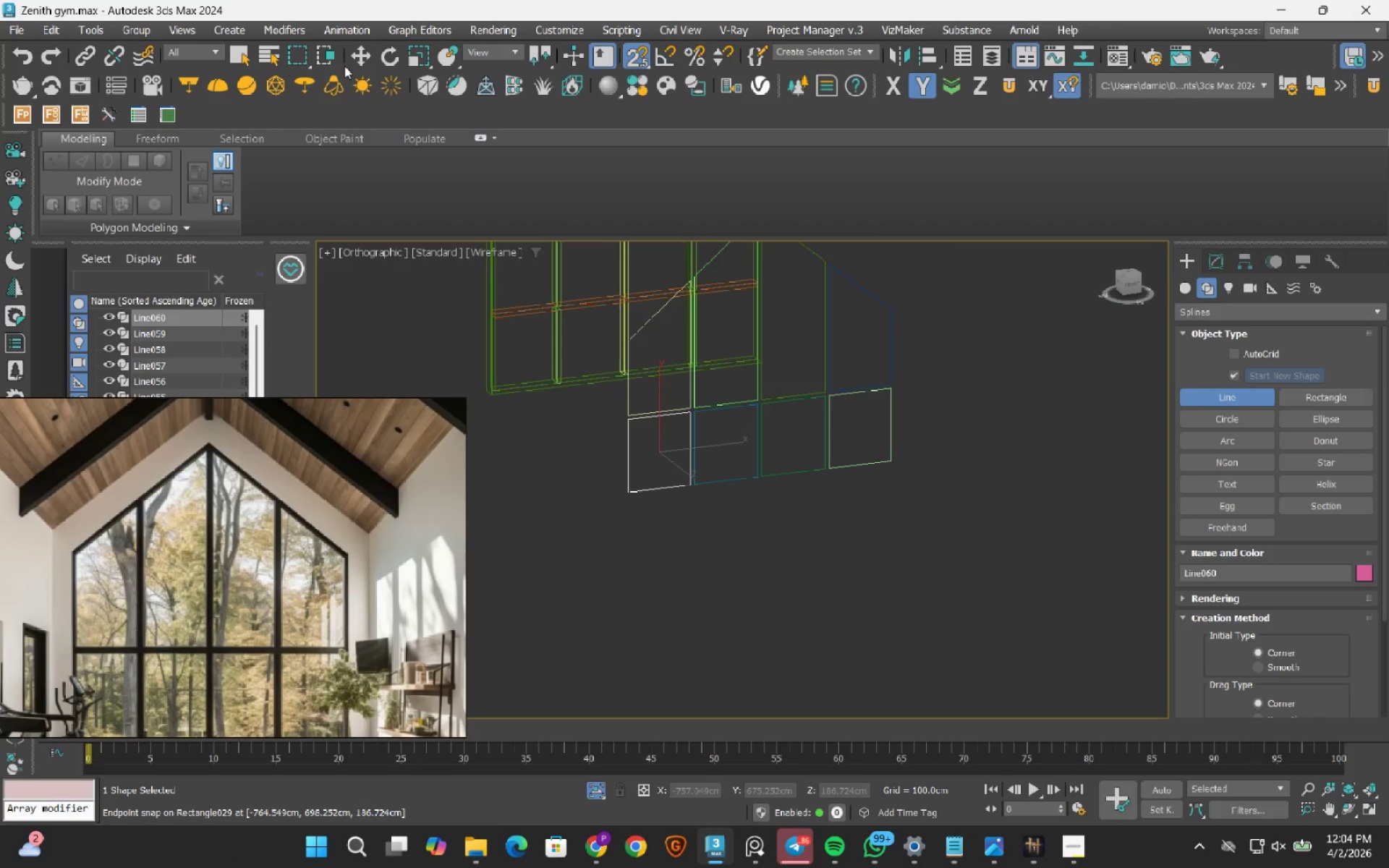 
hold_key(key=AltLeft, duration=7.11)
left_click([245, 54])
 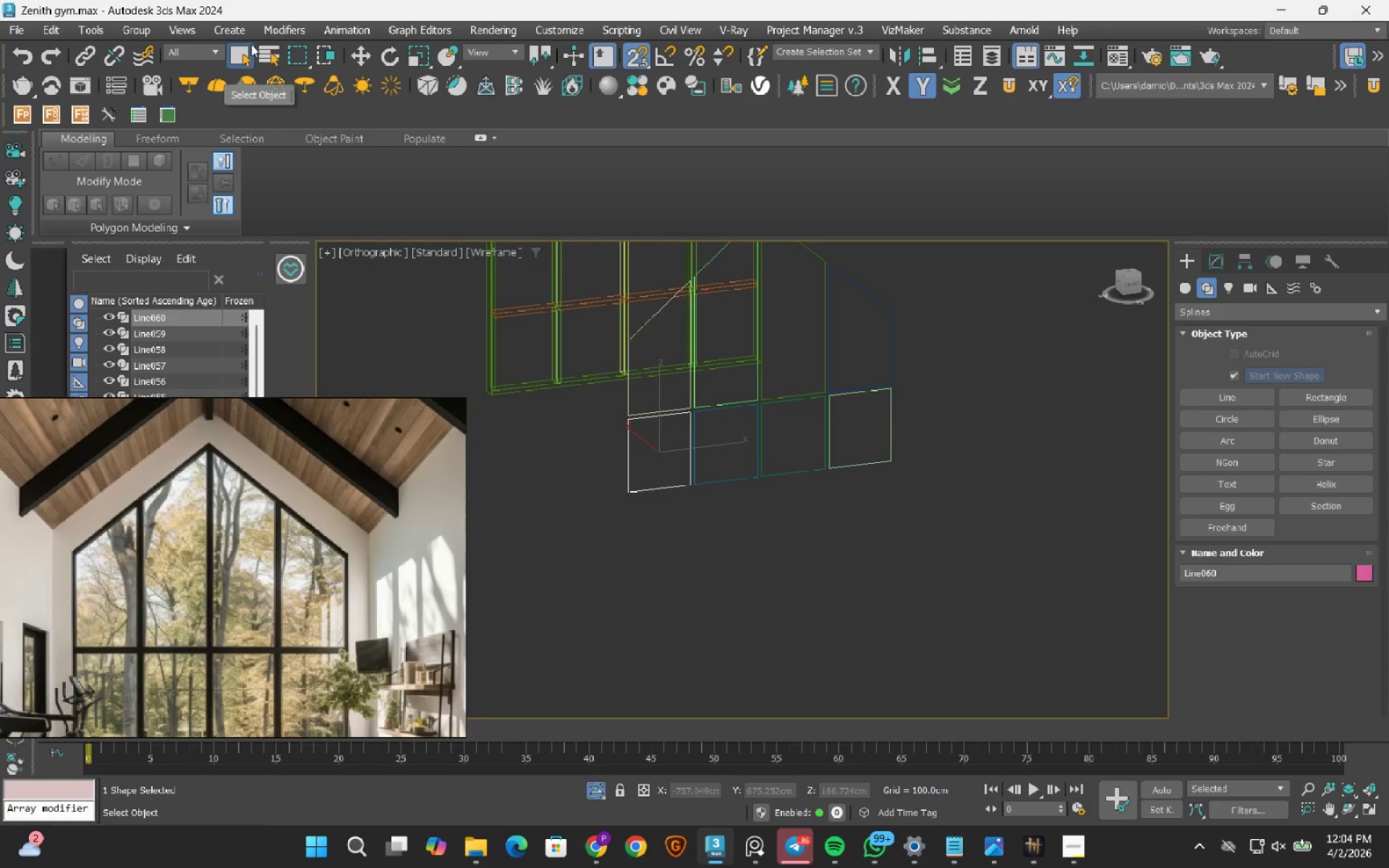 
hold_key(key=AltLeft, duration=0.61)
 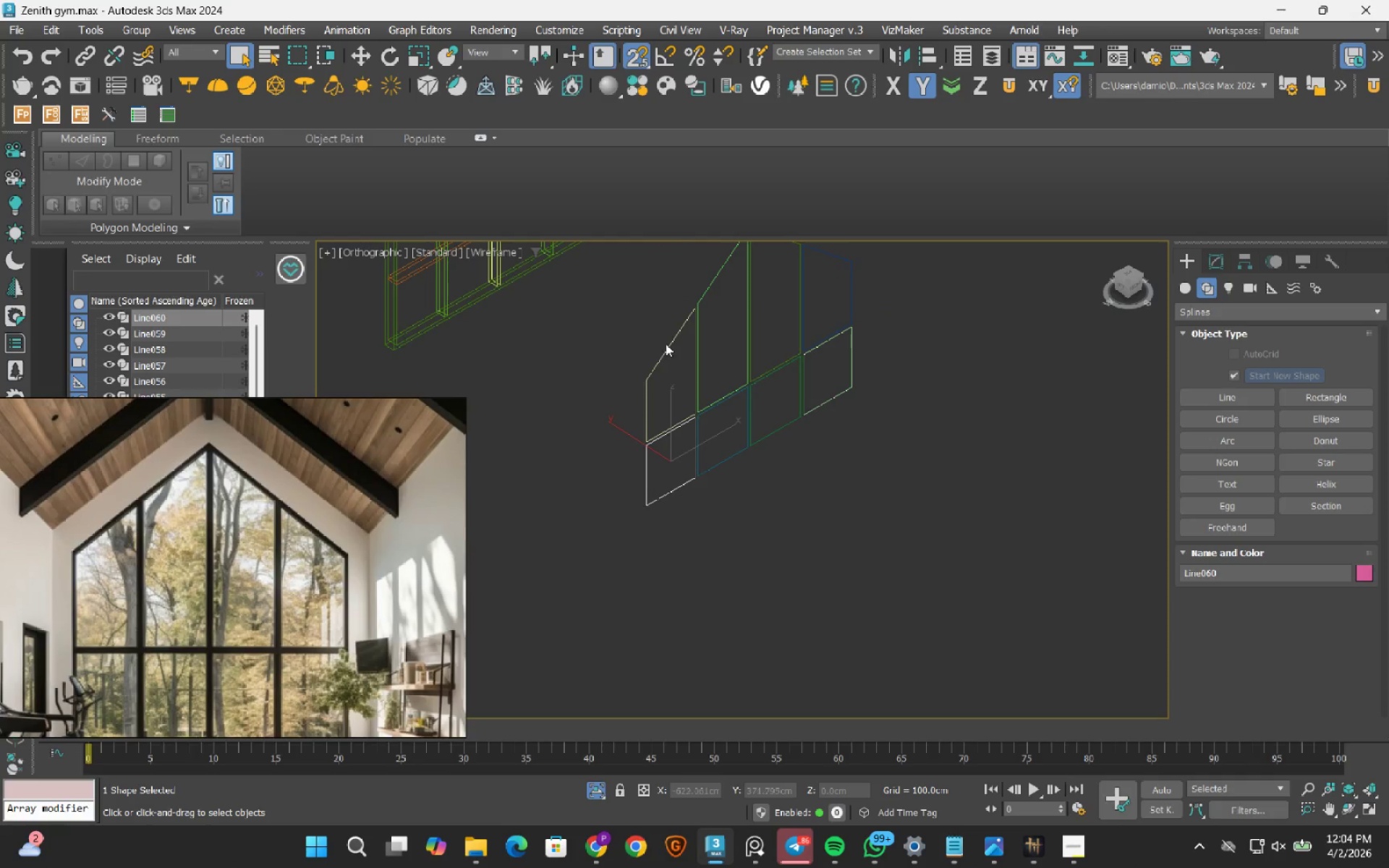 
left_click([666, 348])
 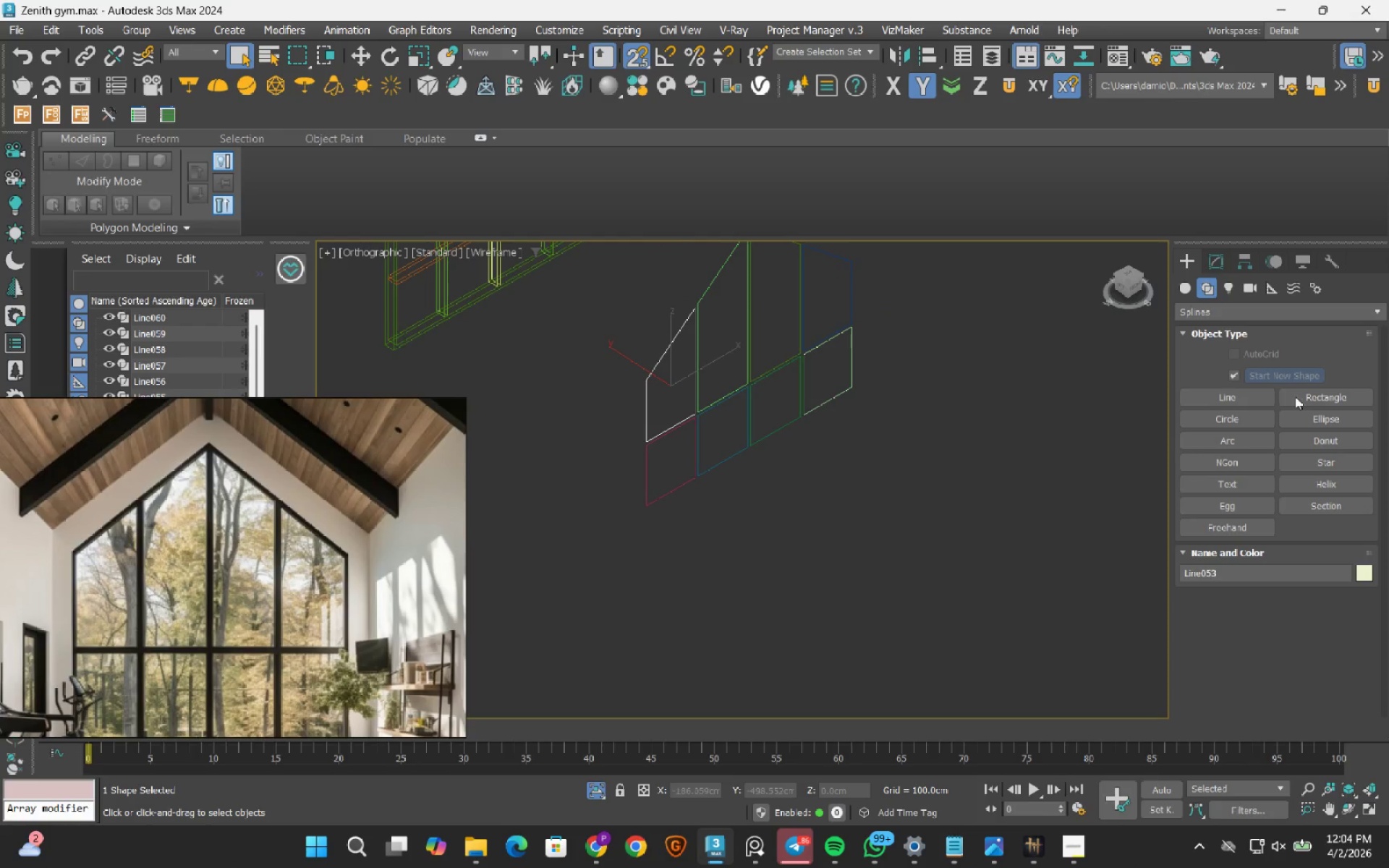 
left_click([1216, 259])
 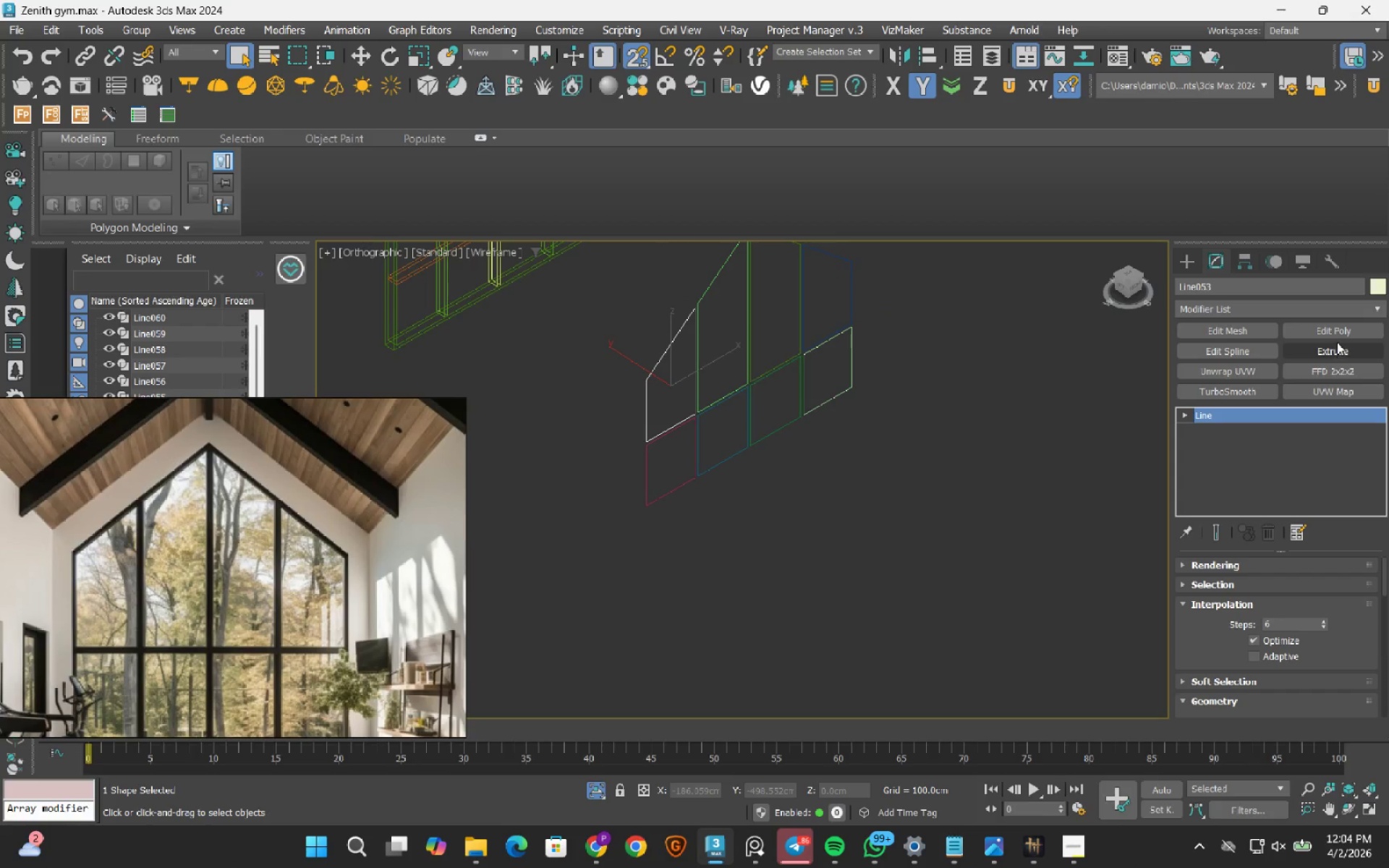 
left_click([1333, 352])
 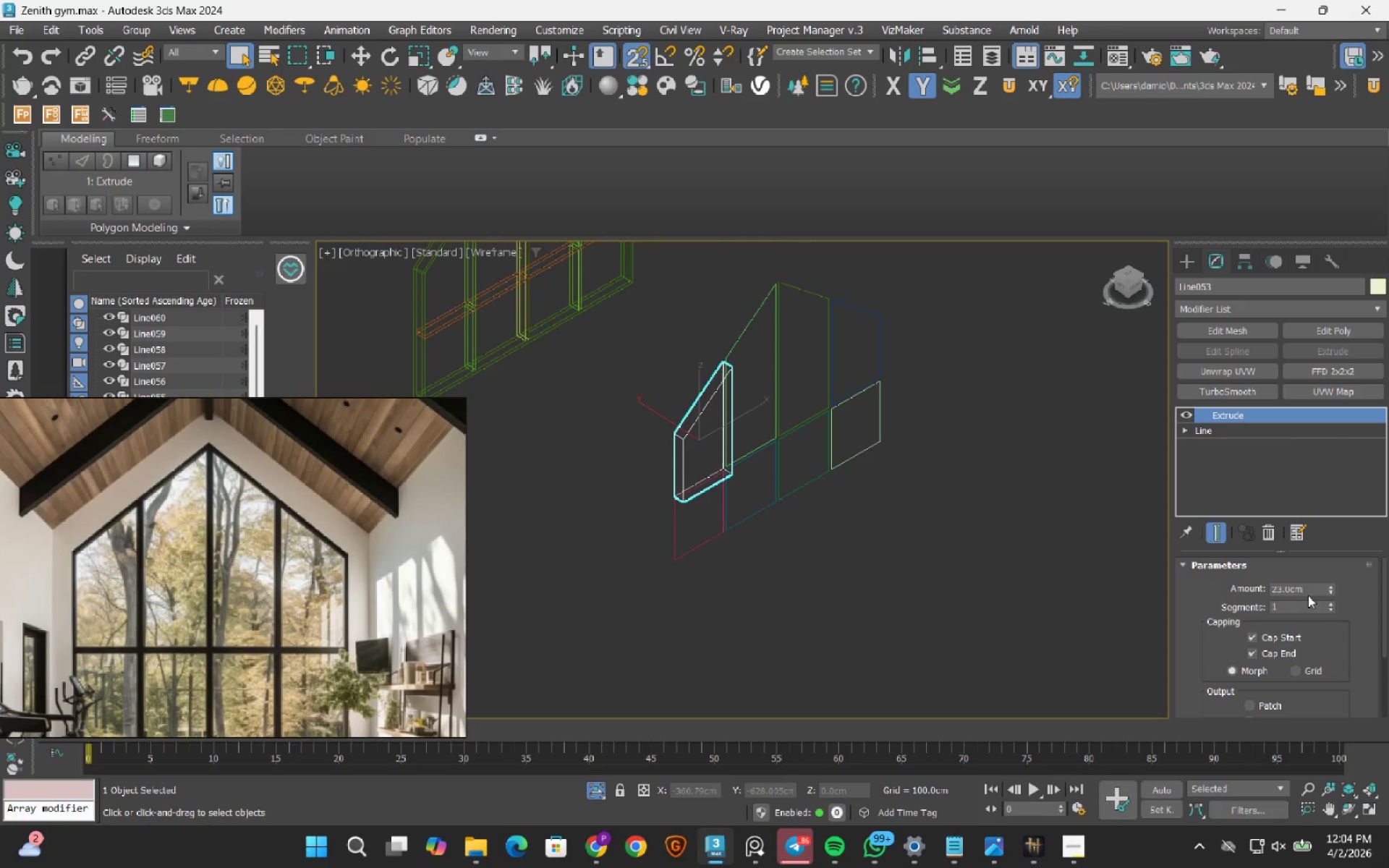 
left_click_drag(start_coordinate=[1310, 590], to_coordinate=[1241, 579])
 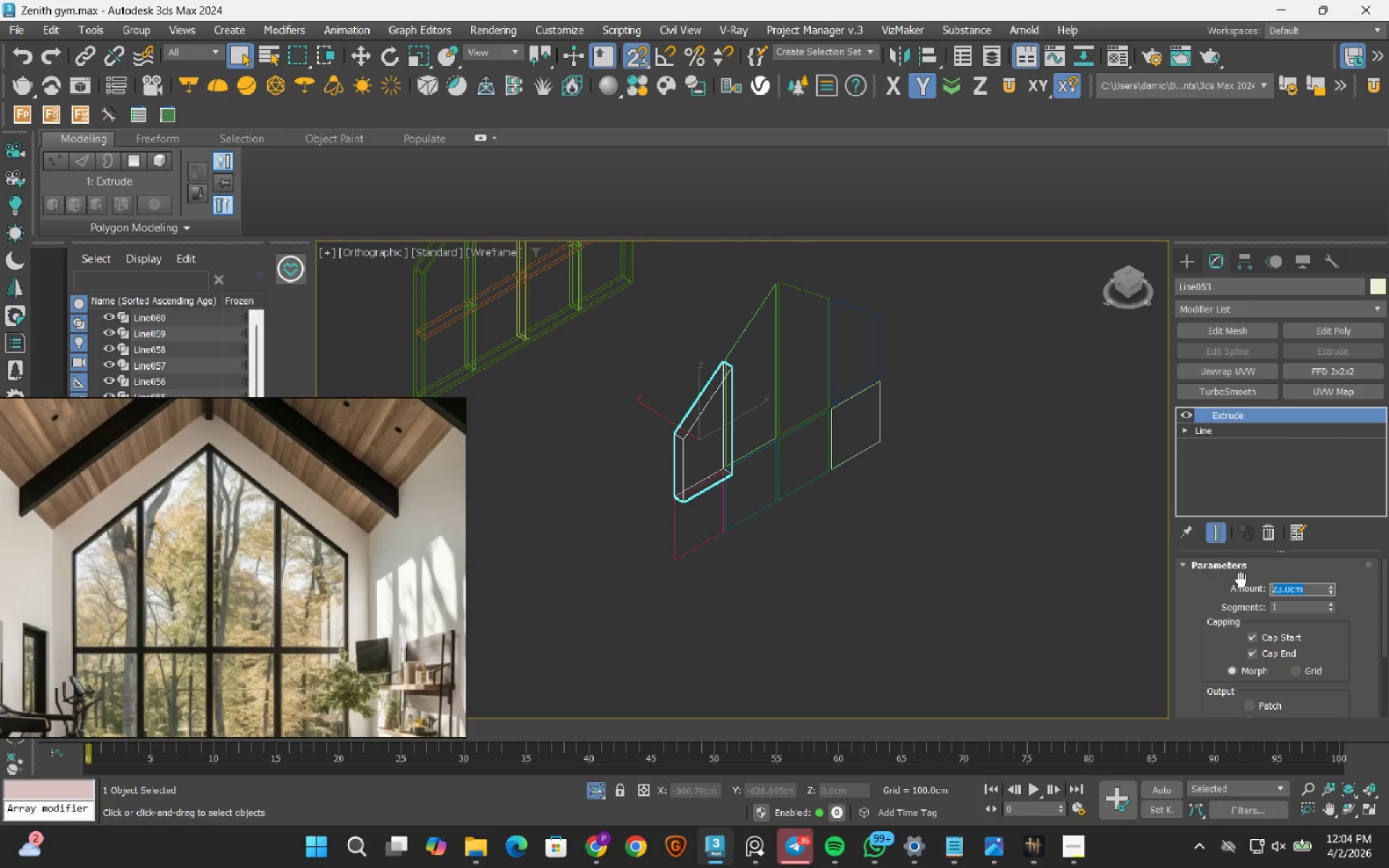 
key(Numpad5)
 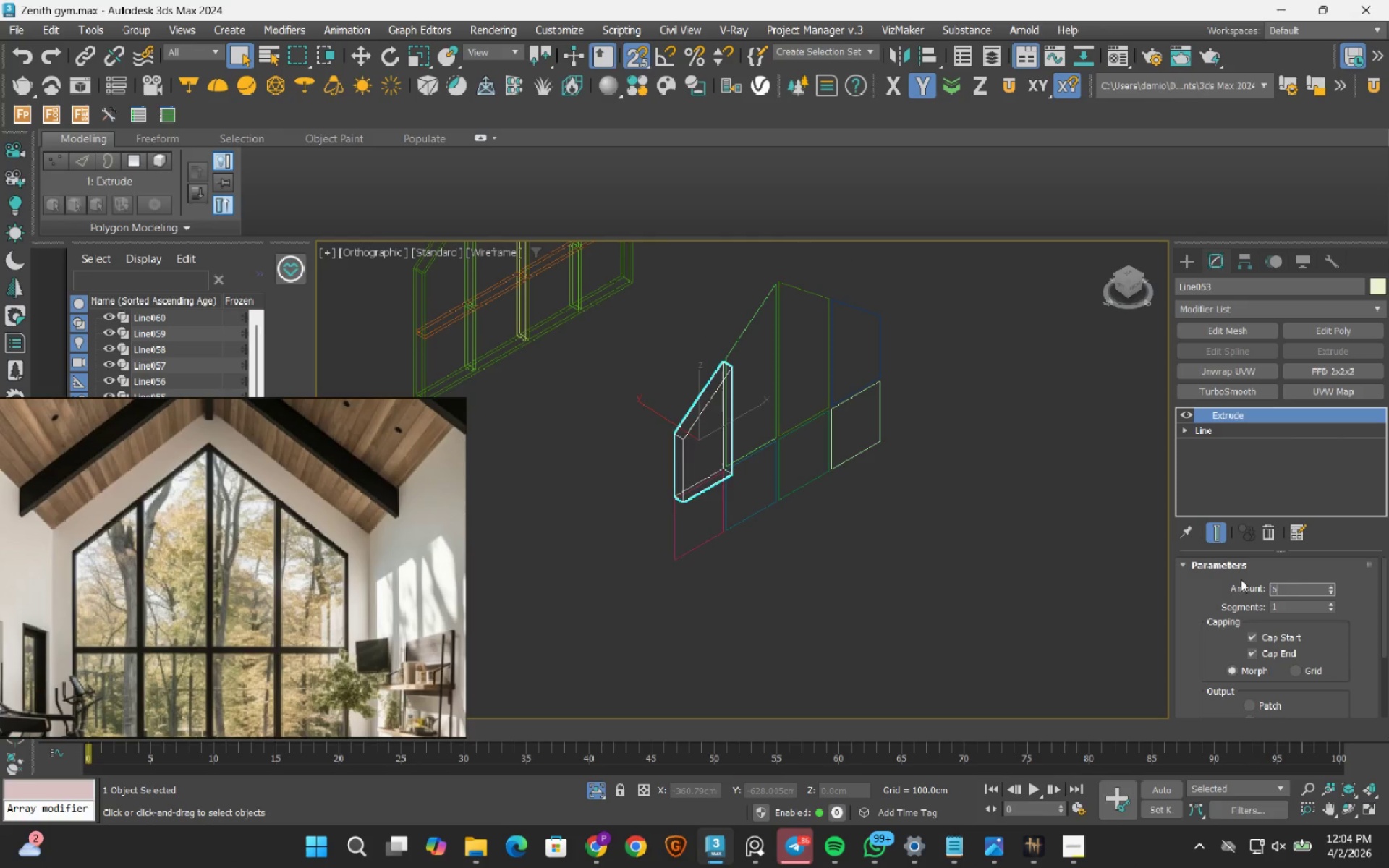 
key(NumpadEnter)
 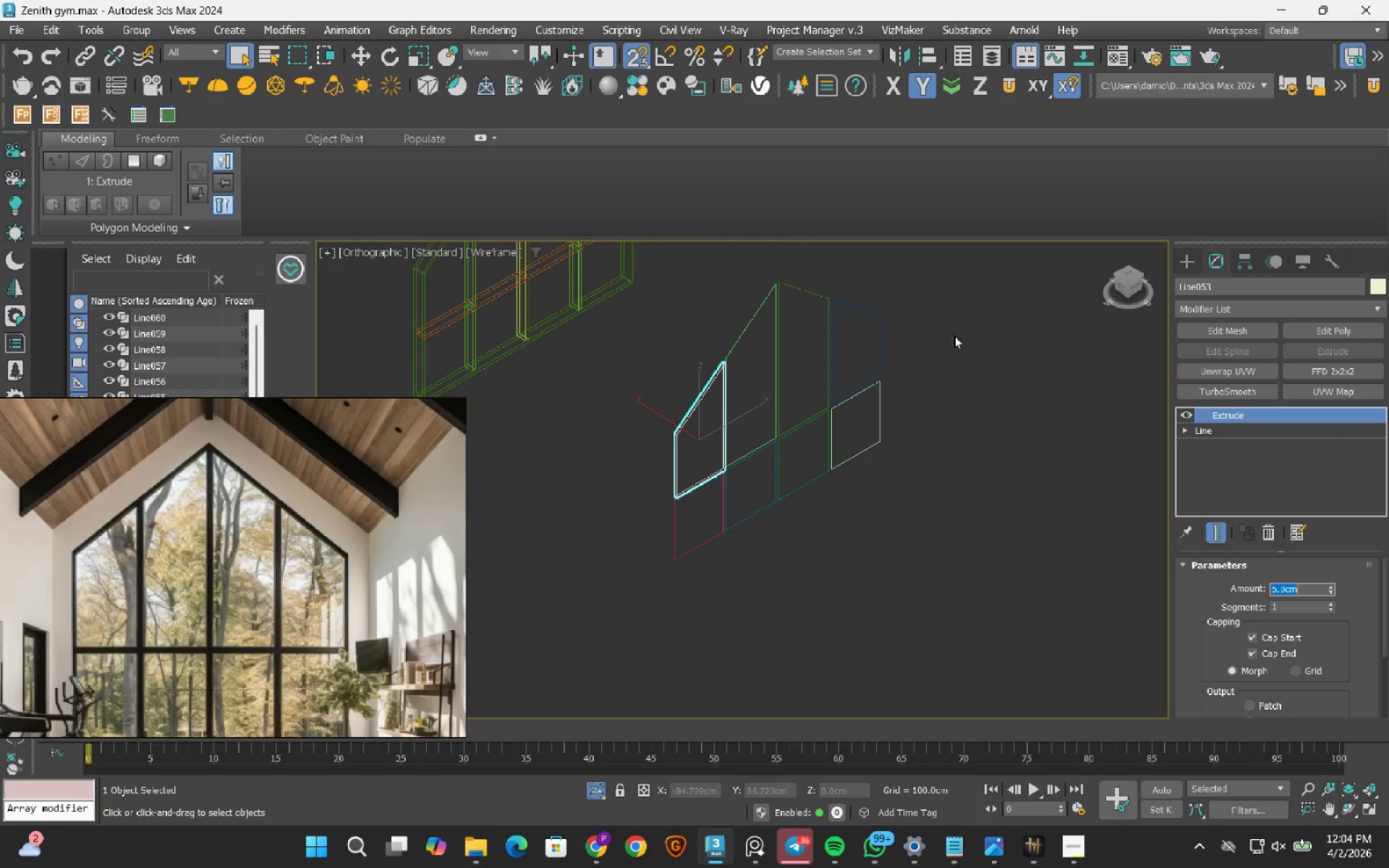 
scroll: coordinate [721, 380], scroll_direction: up, amount: 1.0
 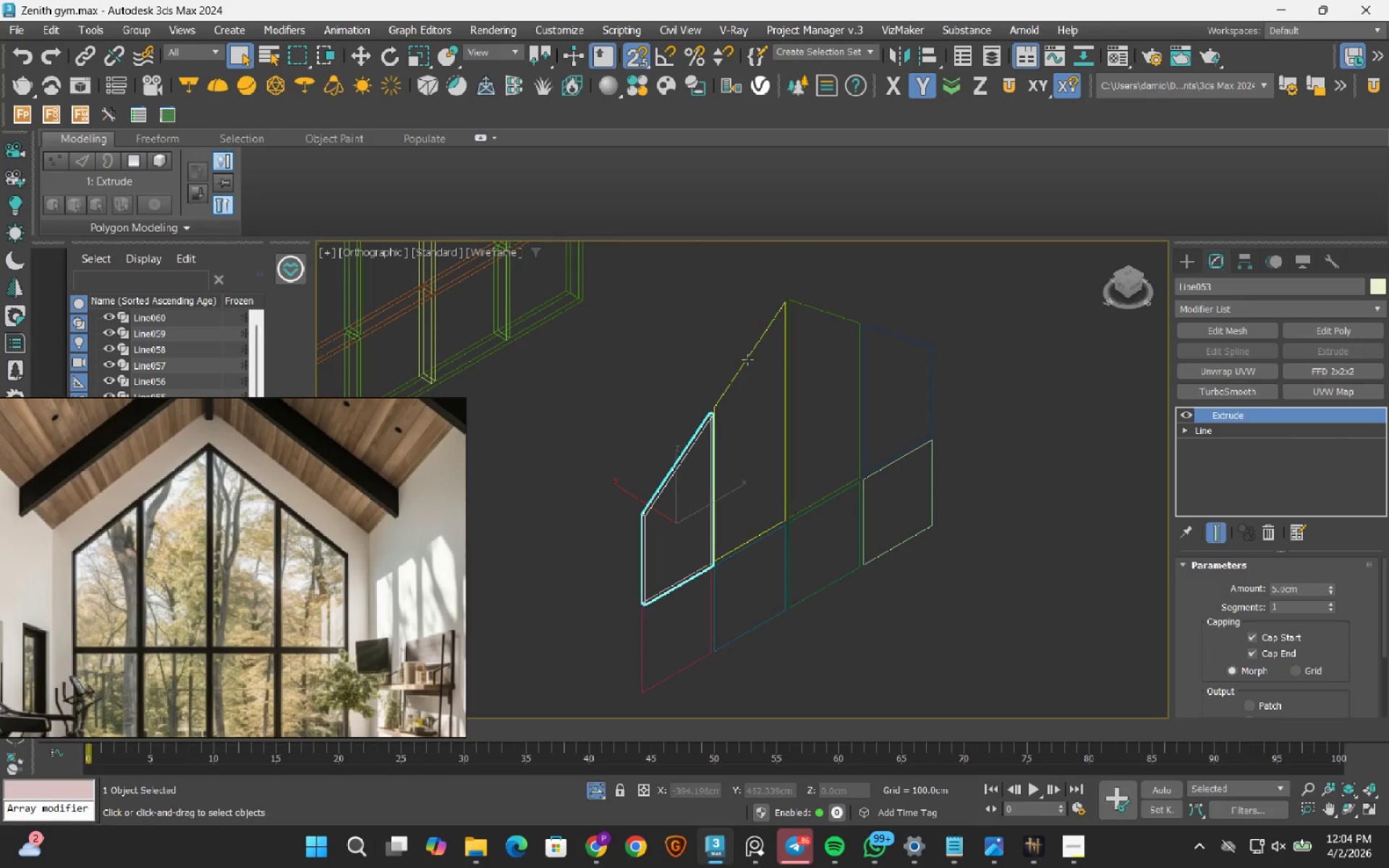 
left_click([747, 359])
 